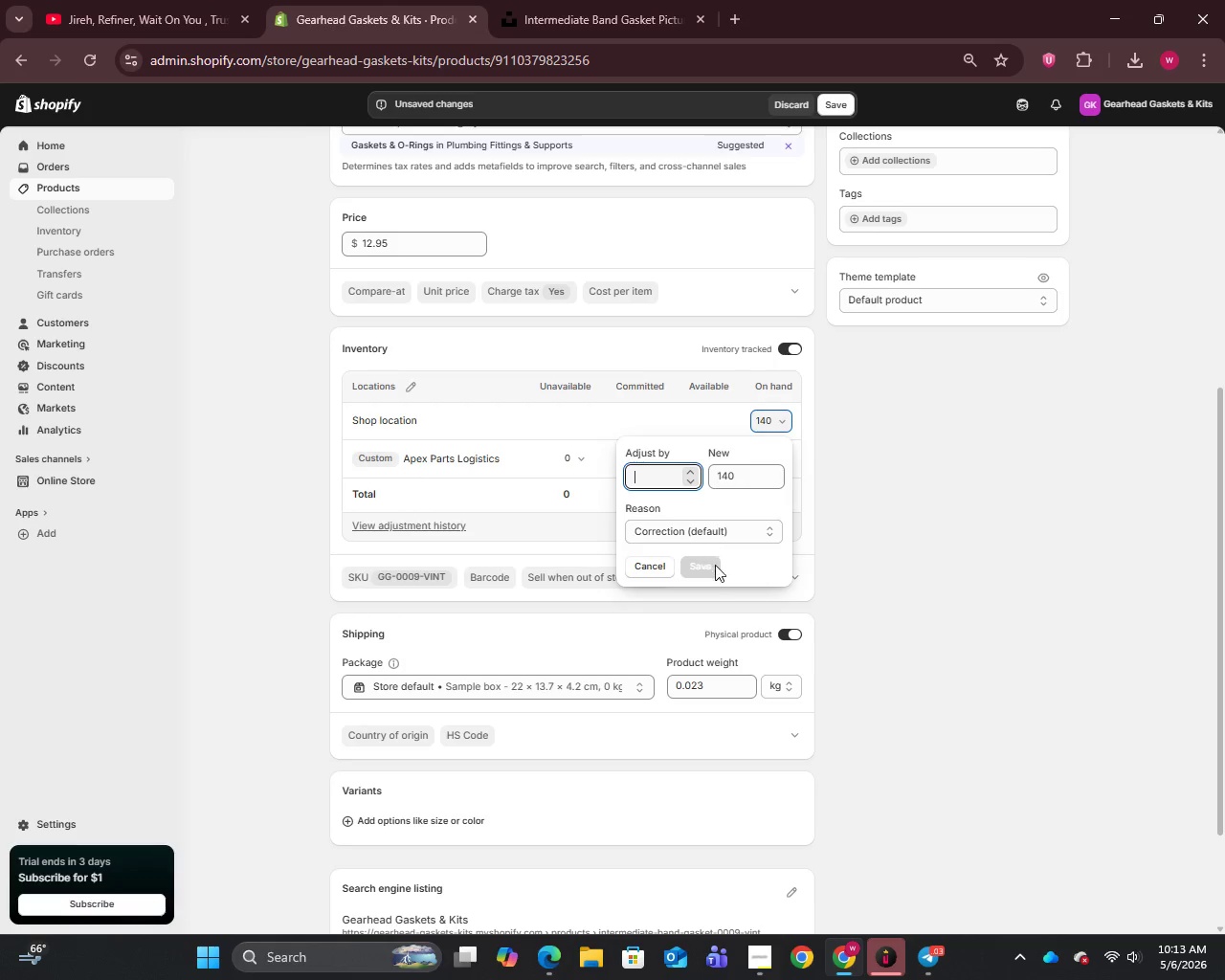 
key(Backspace)
 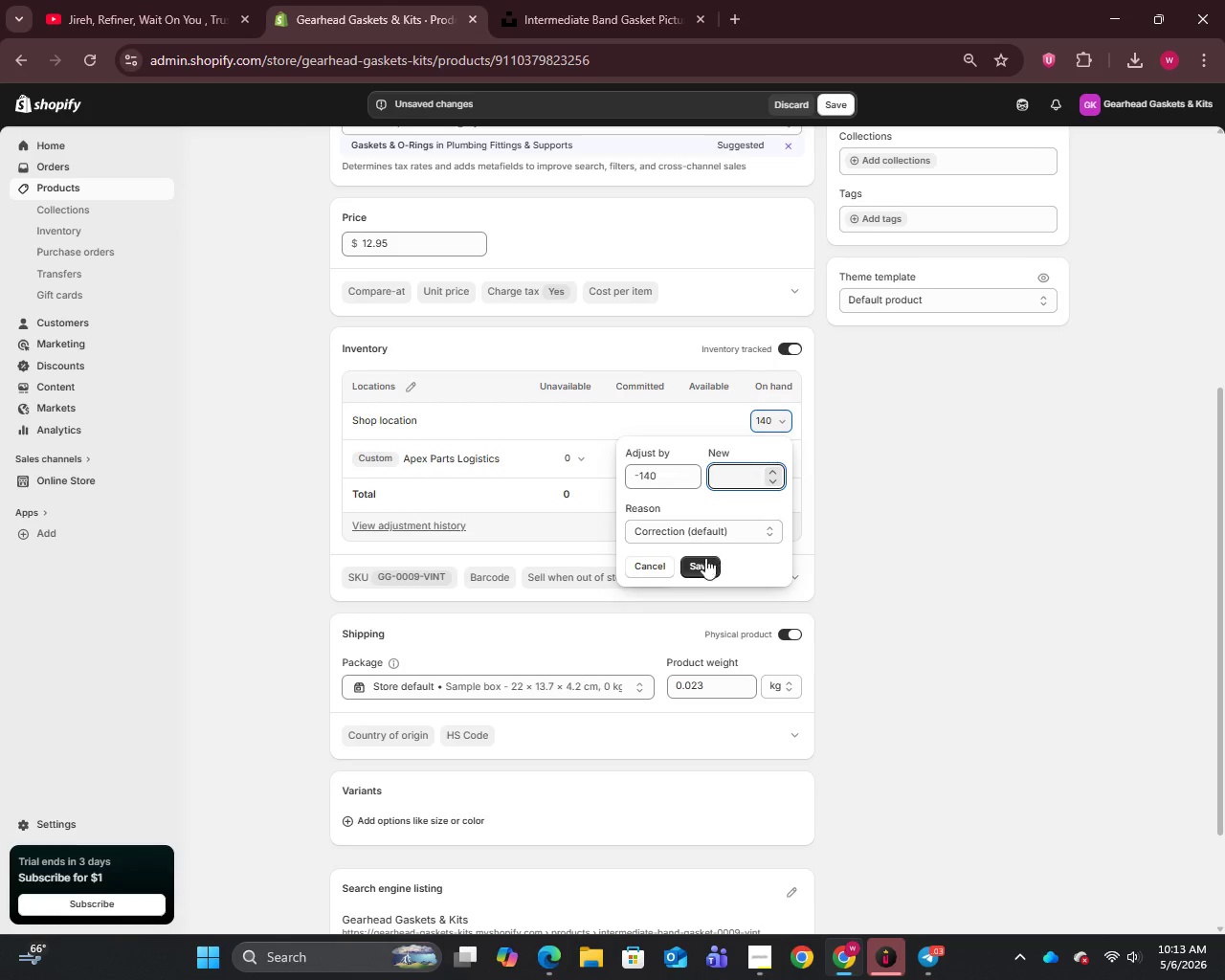 
left_click([702, 565])
 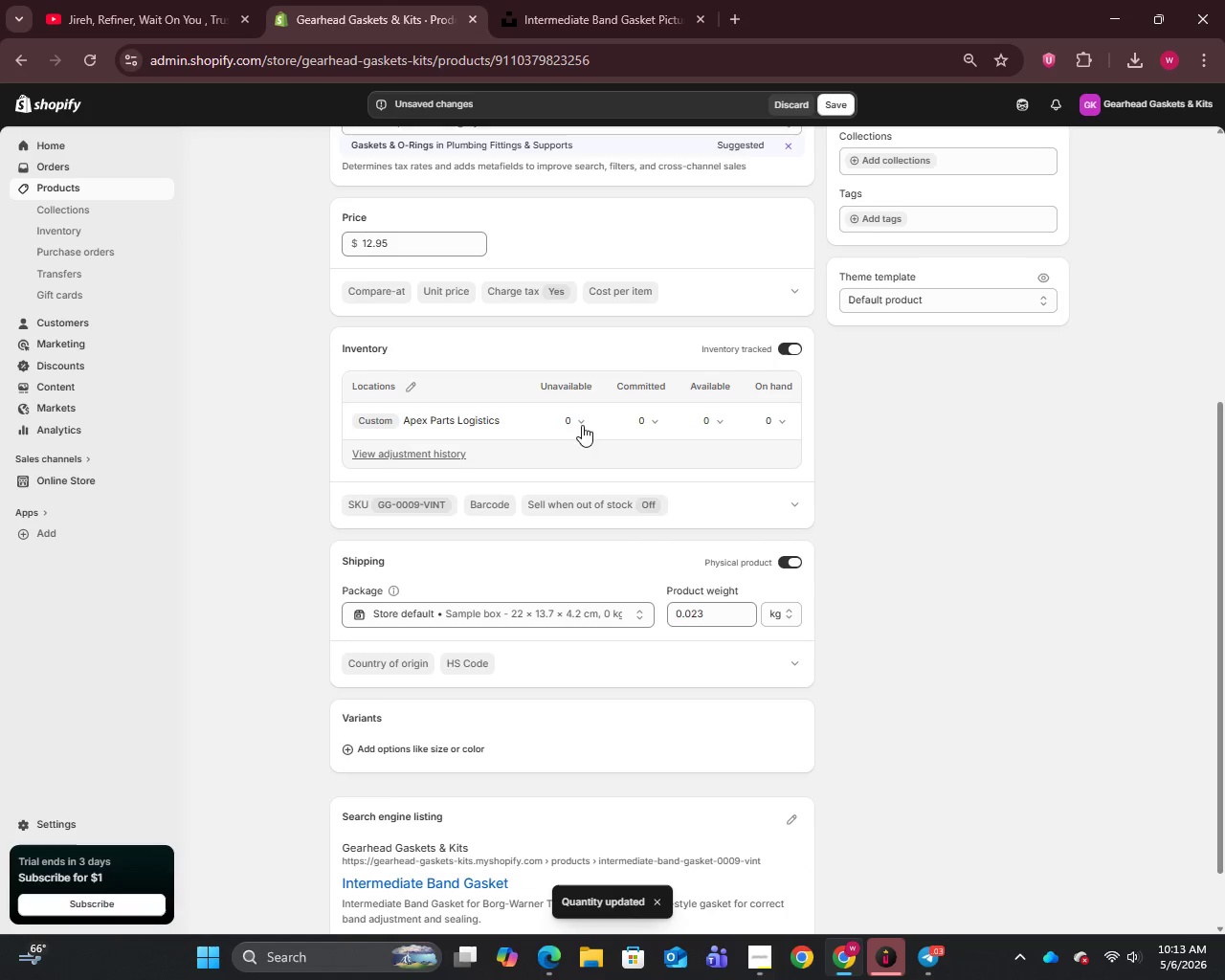 
left_click([715, 421])
 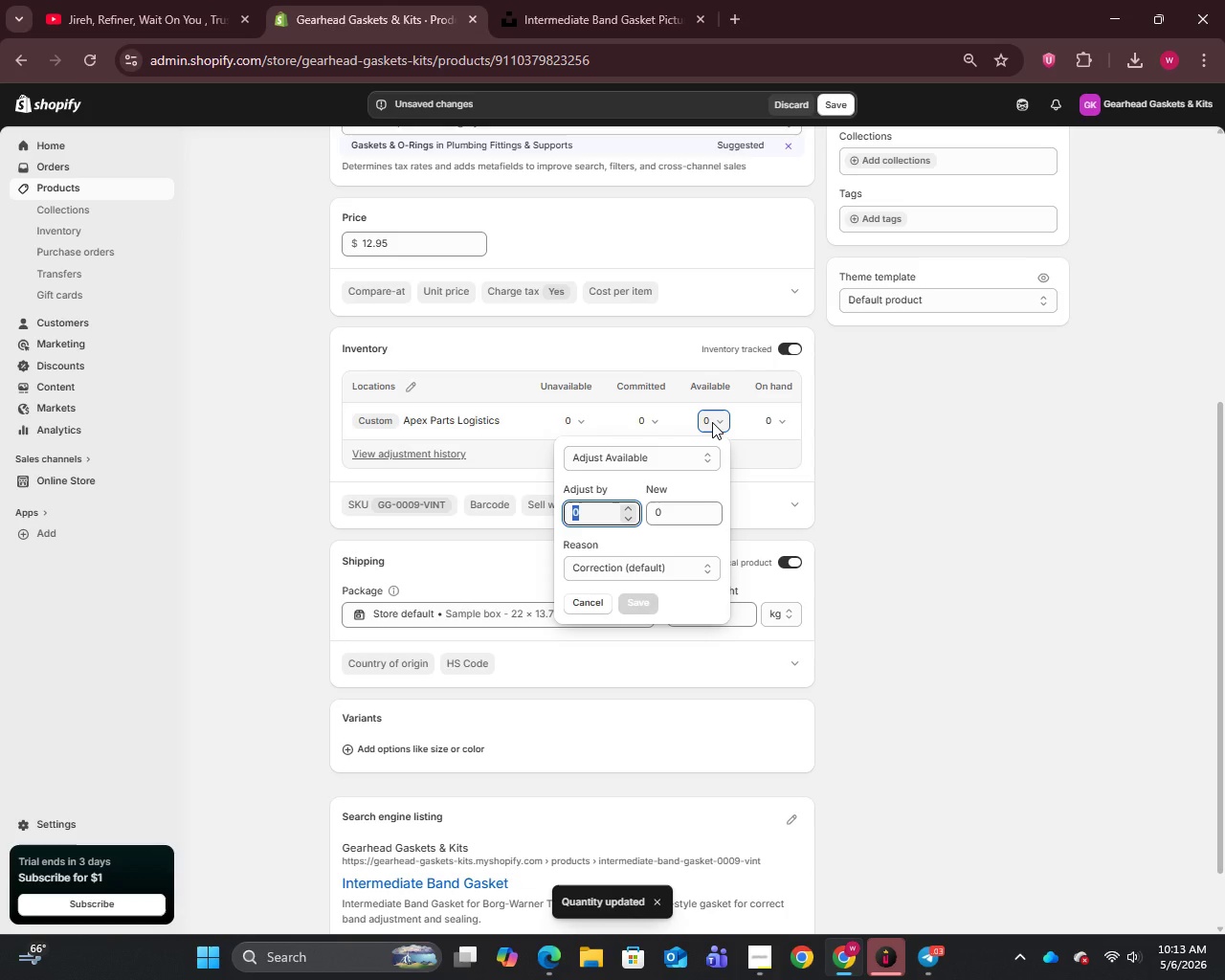 
type(140)
 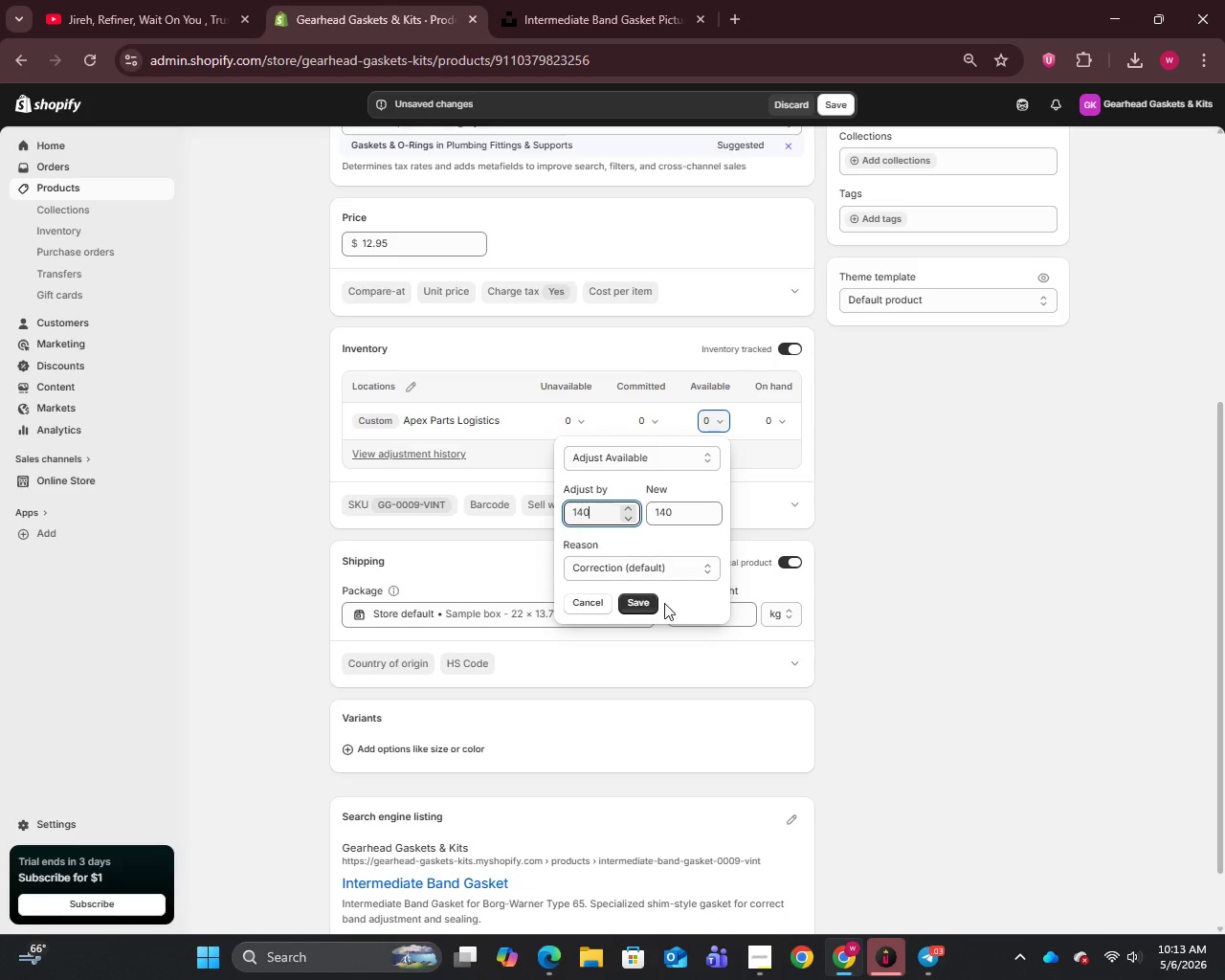 
left_click([651, 602])
 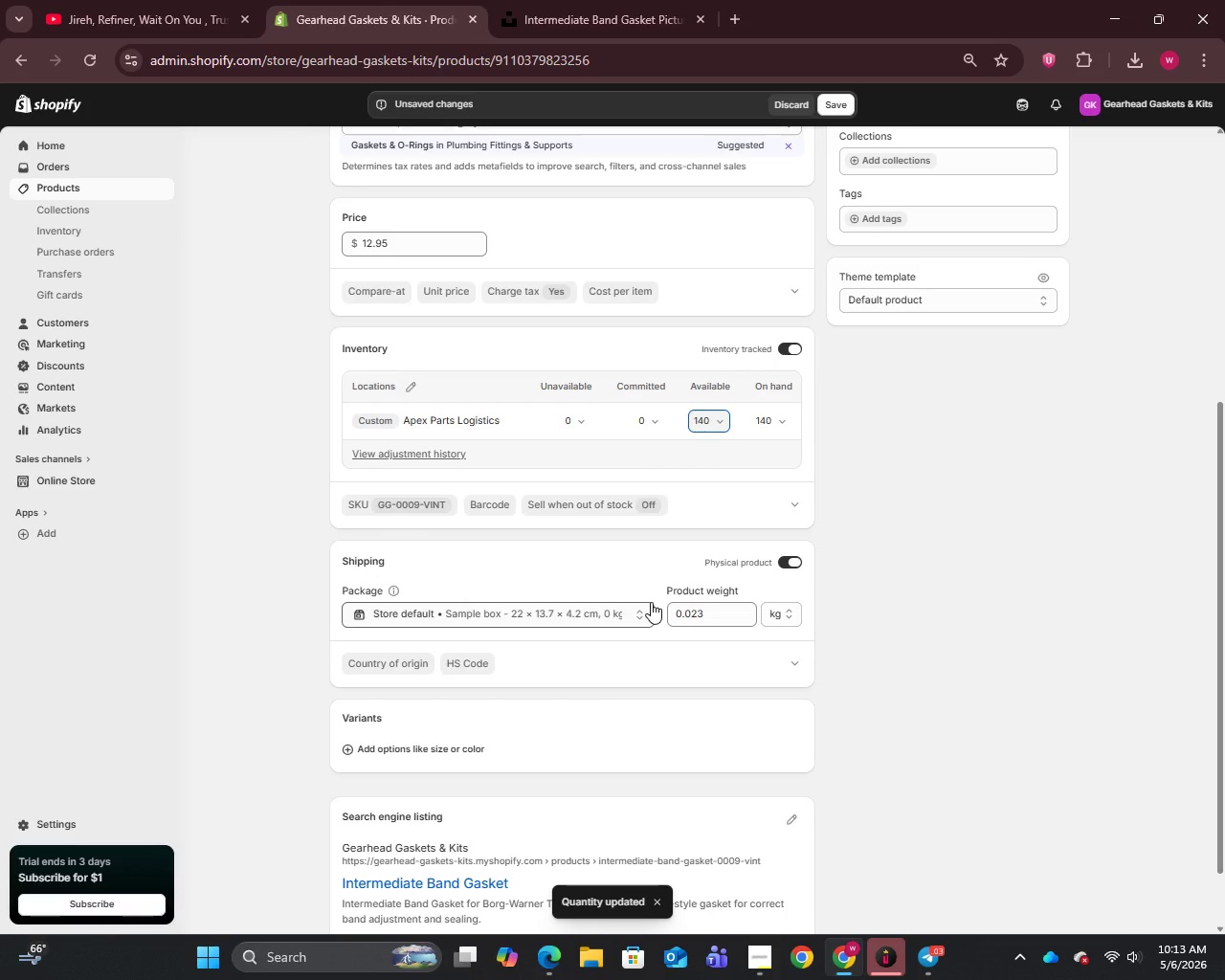 
wait(5.97)
 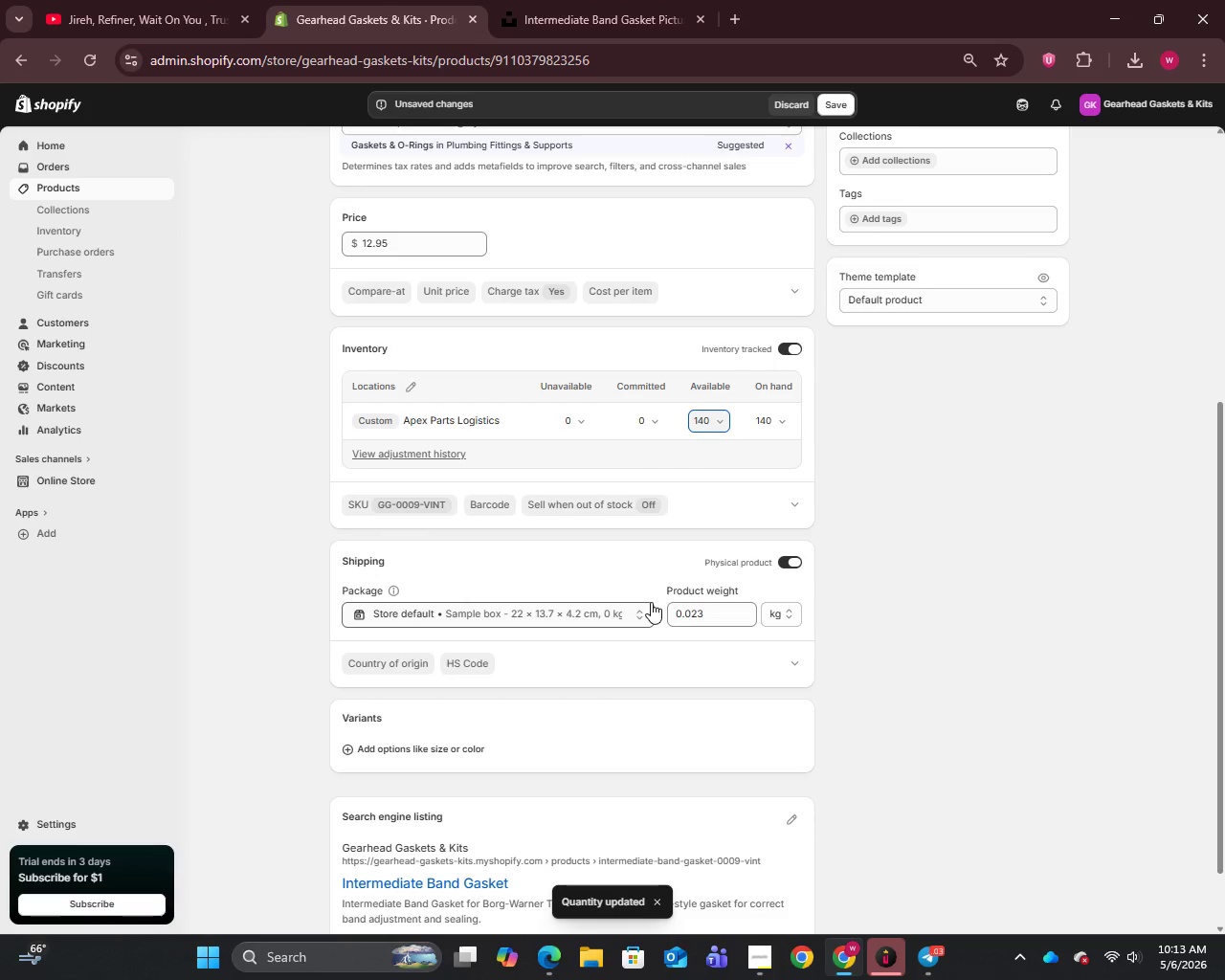 
scroll: coordinate [644, 599], scroll_direction: up, amount: 13.0
 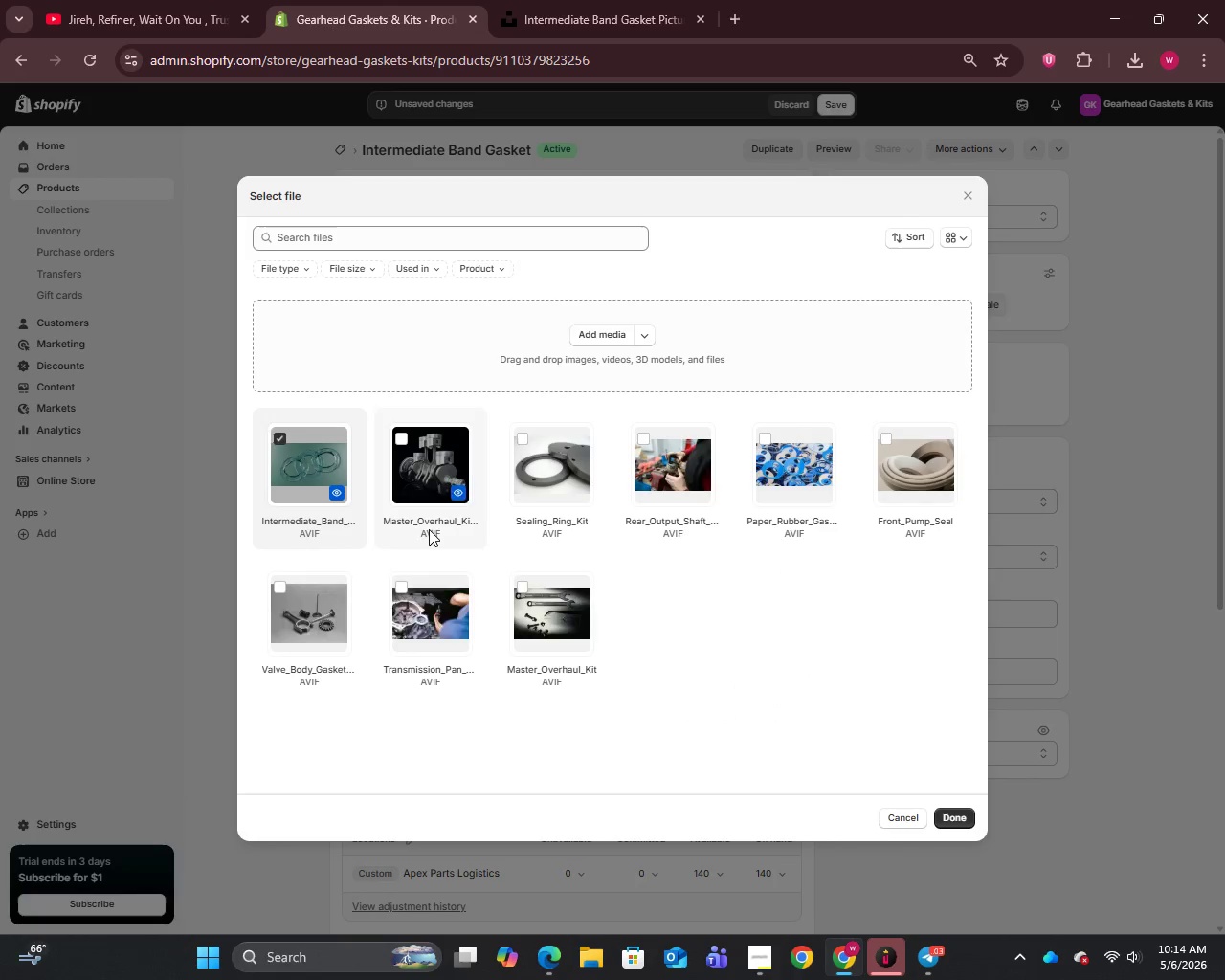 
left_click([956, 819])
 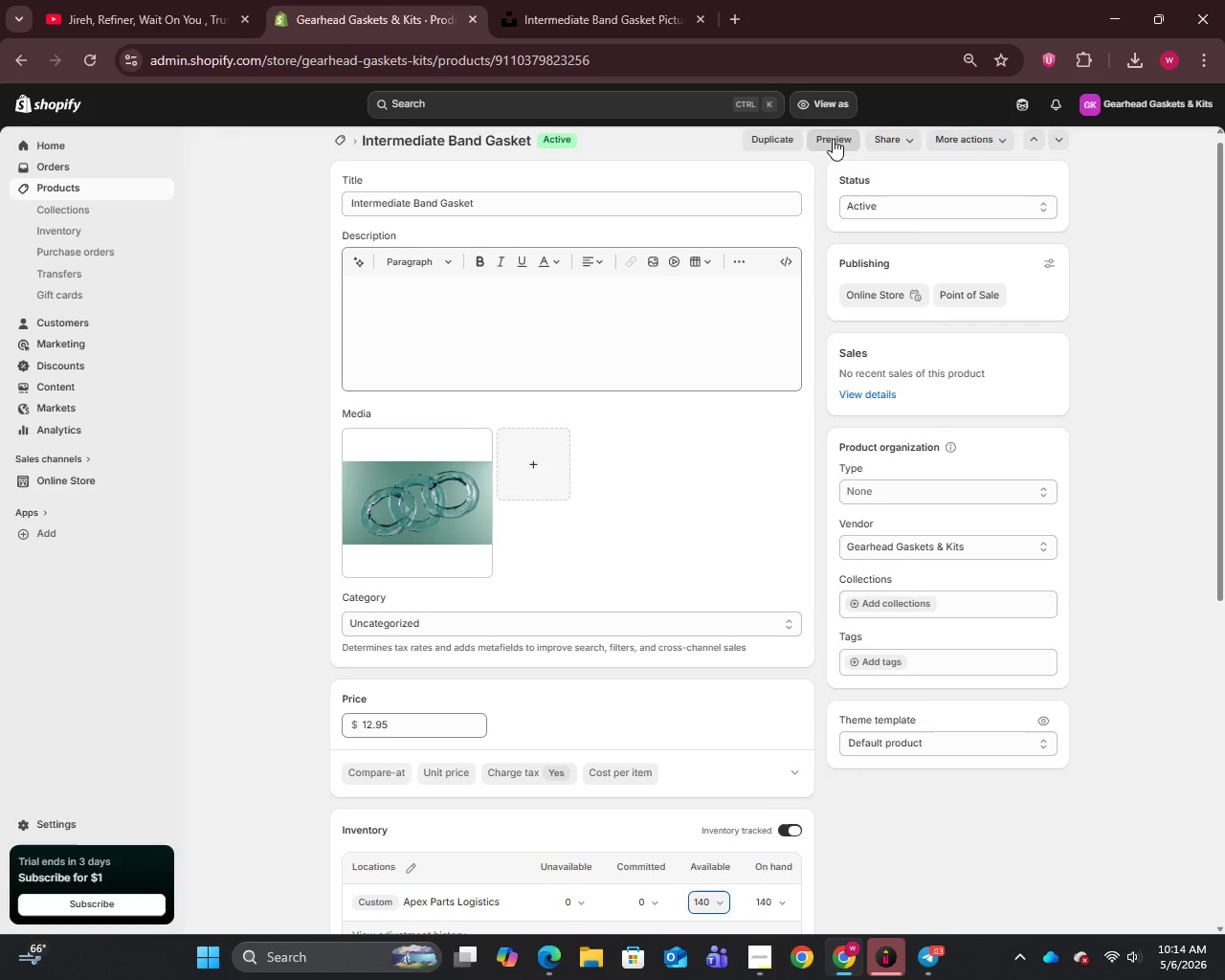 
wait(37.39)
 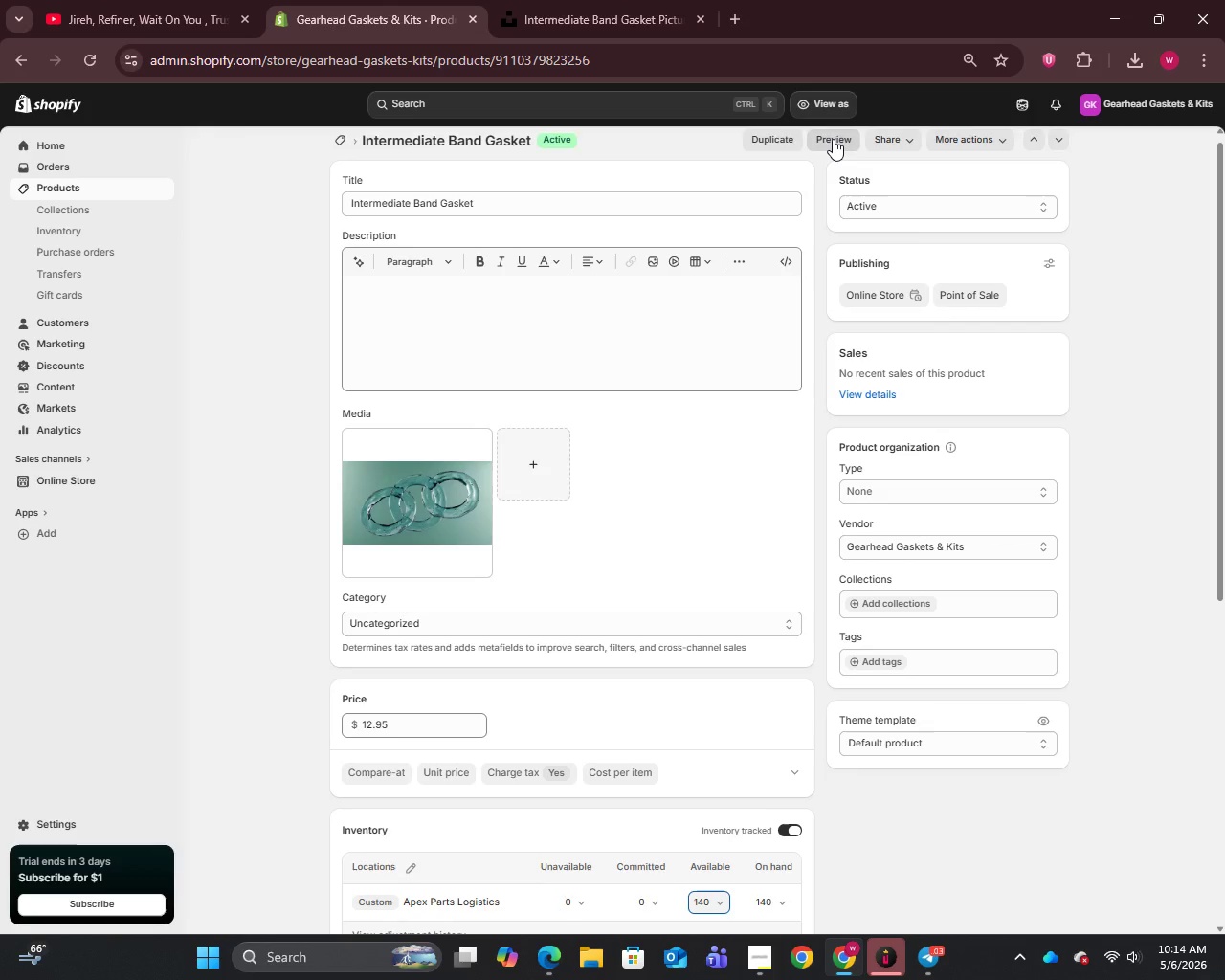 
left_click([61, 186])
 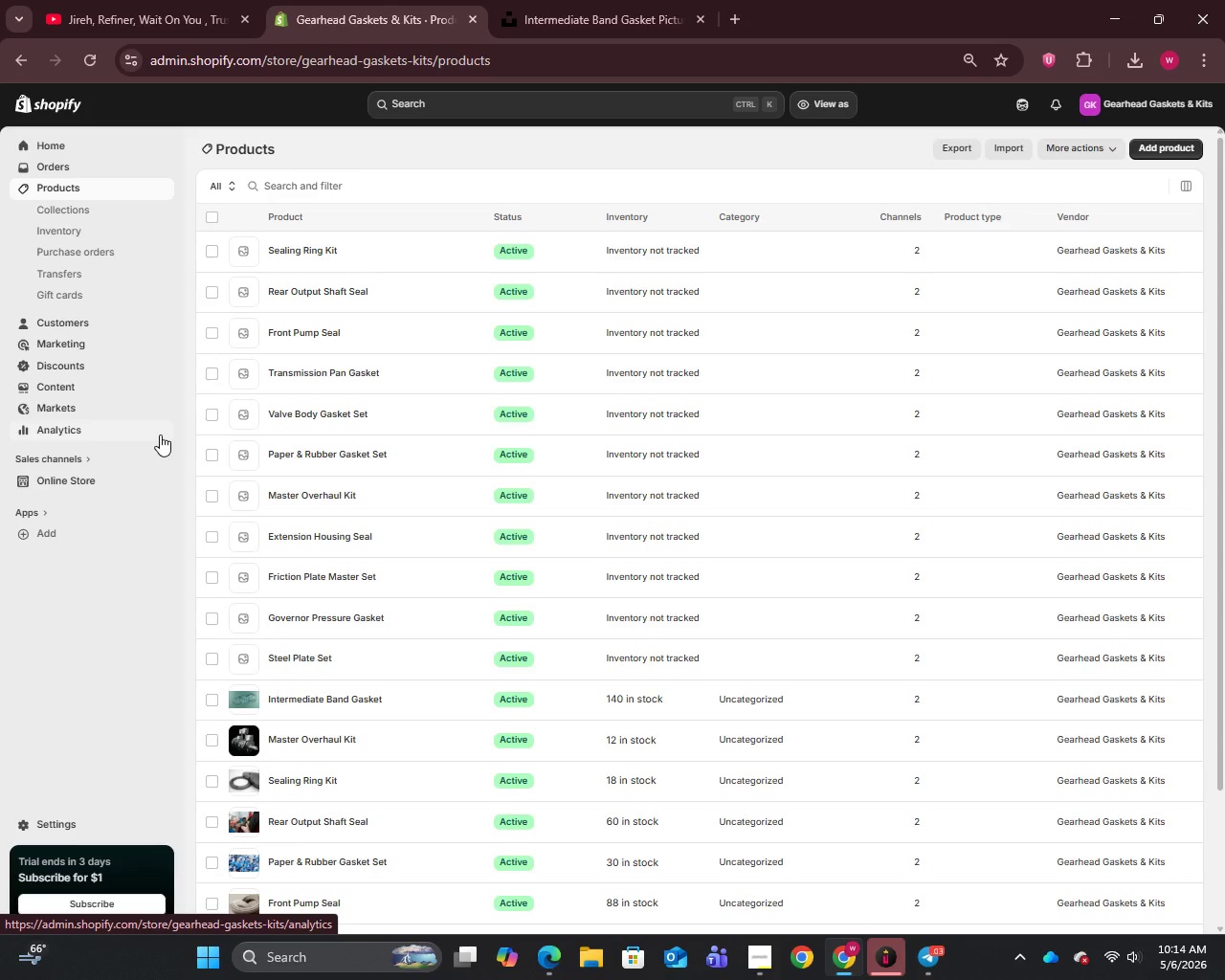 
wait(23.28)
 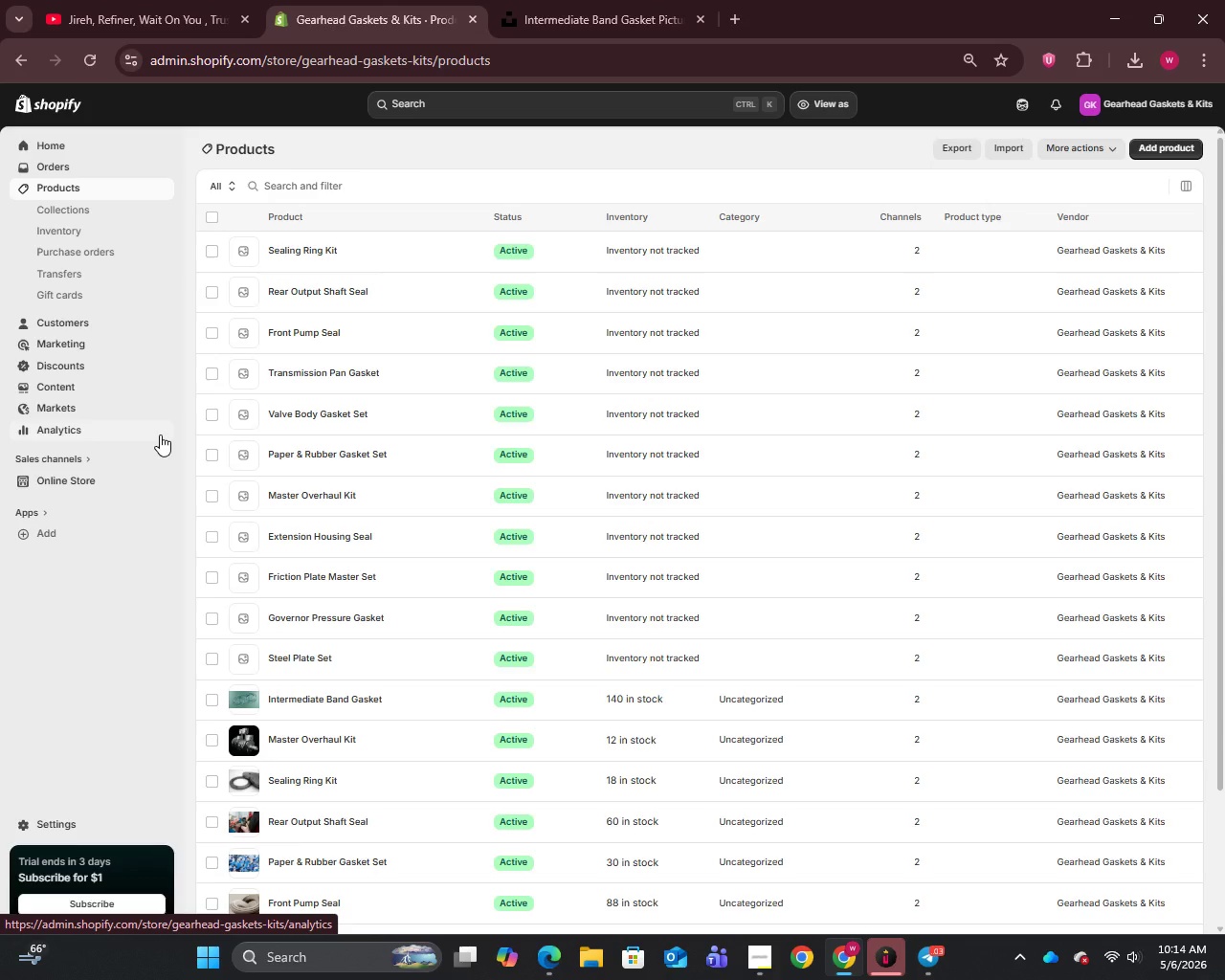 
left_click([313, 659])
 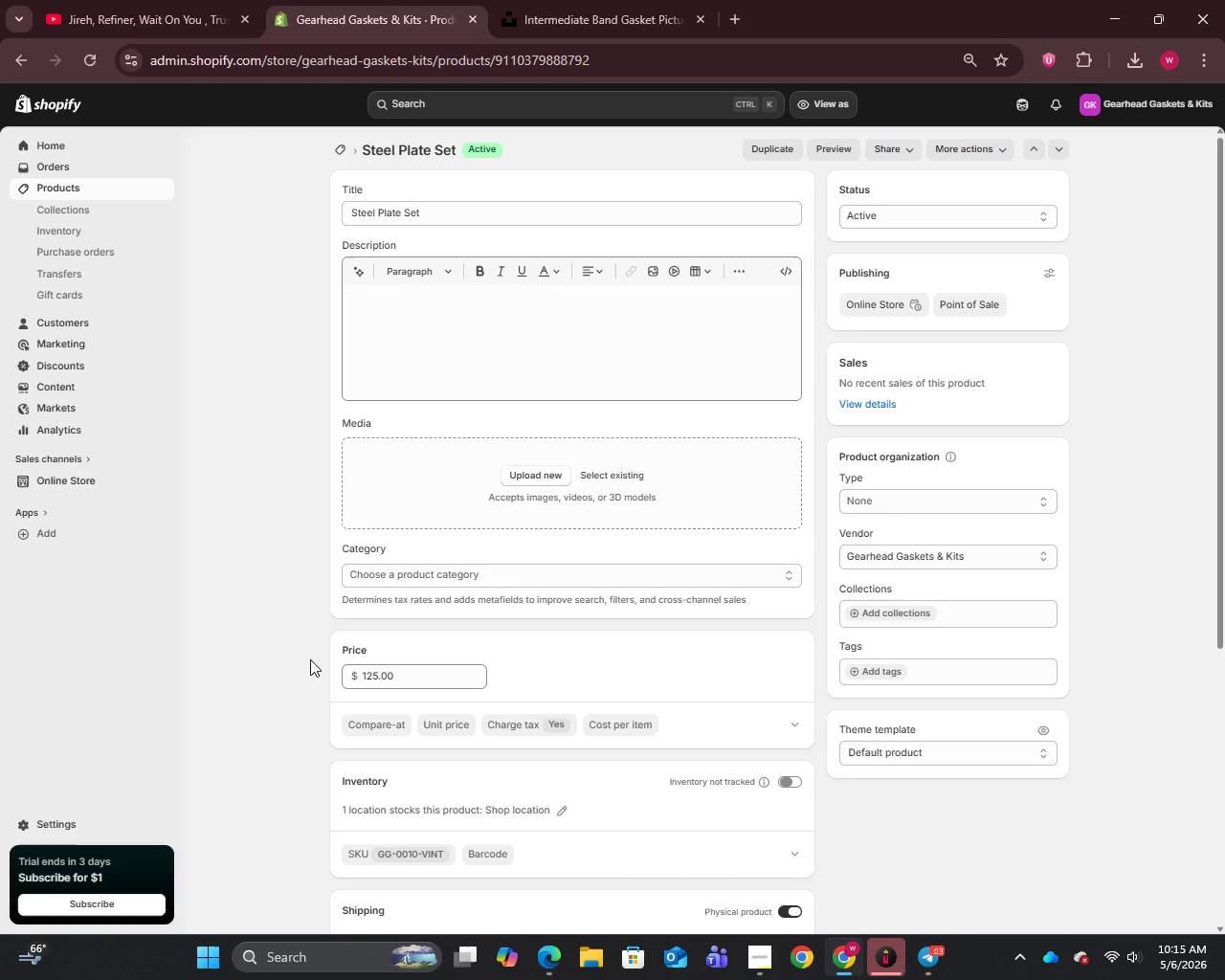 
wait(10.75)
 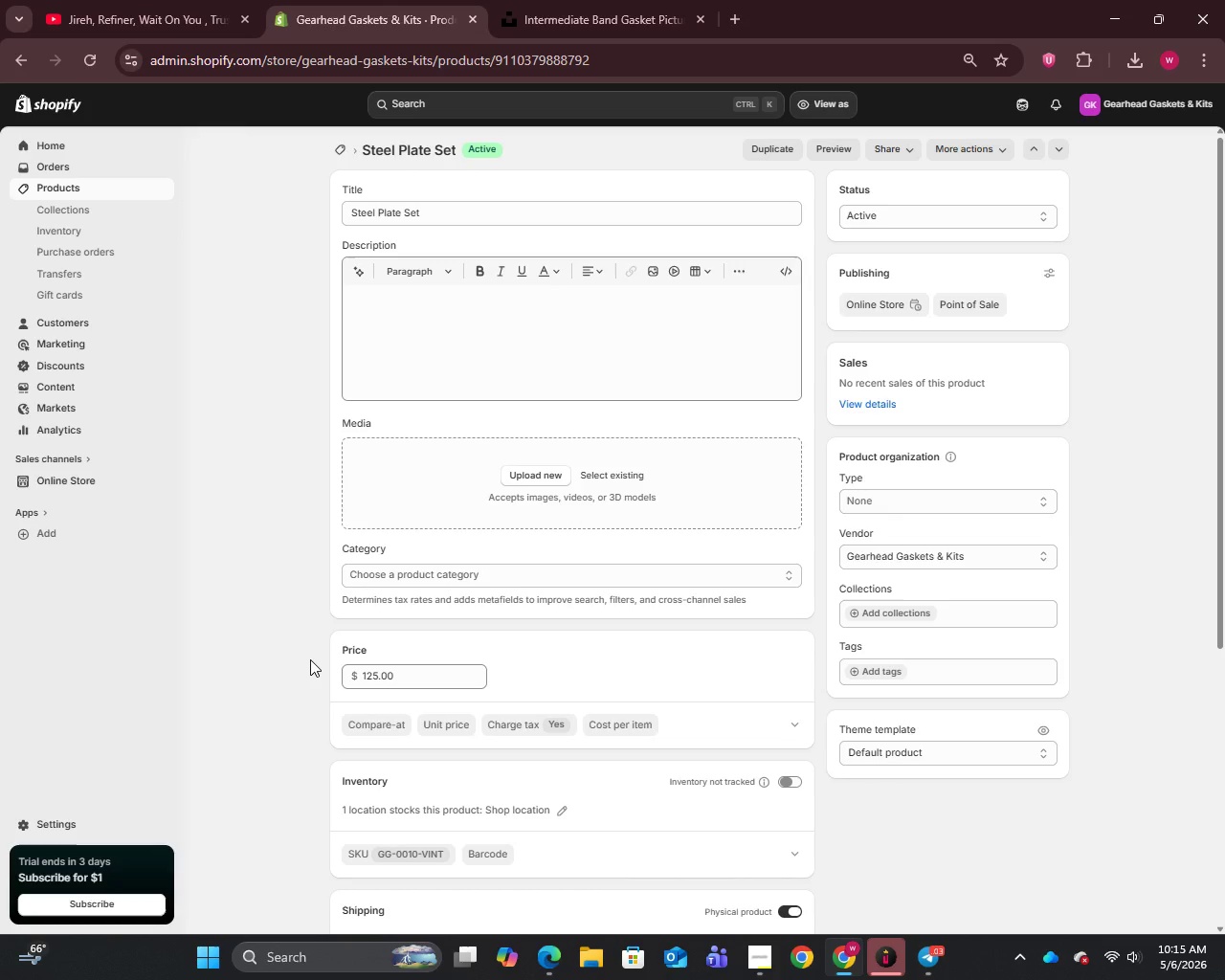 
left_click([444, 219])
 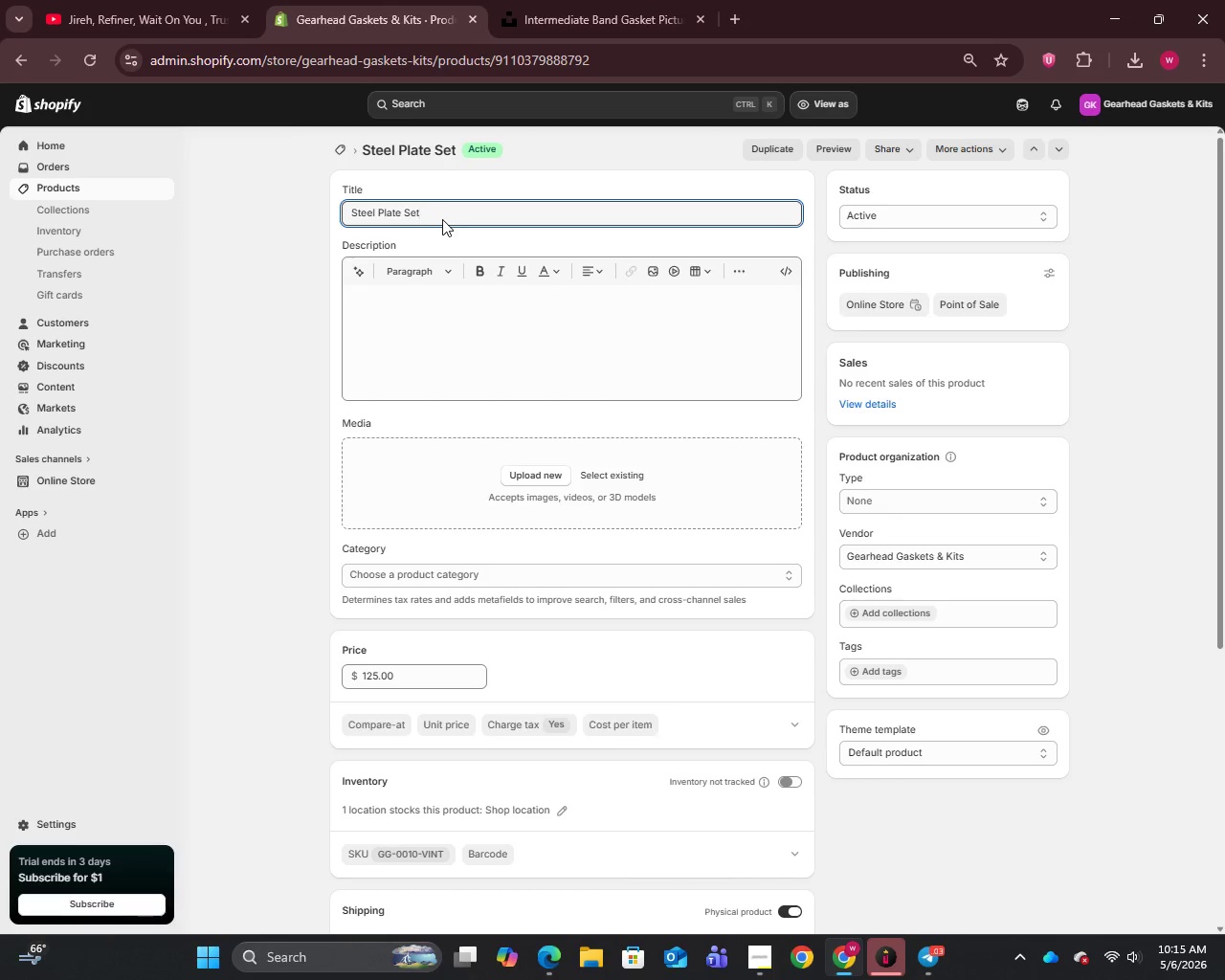 
key(Control+A)
 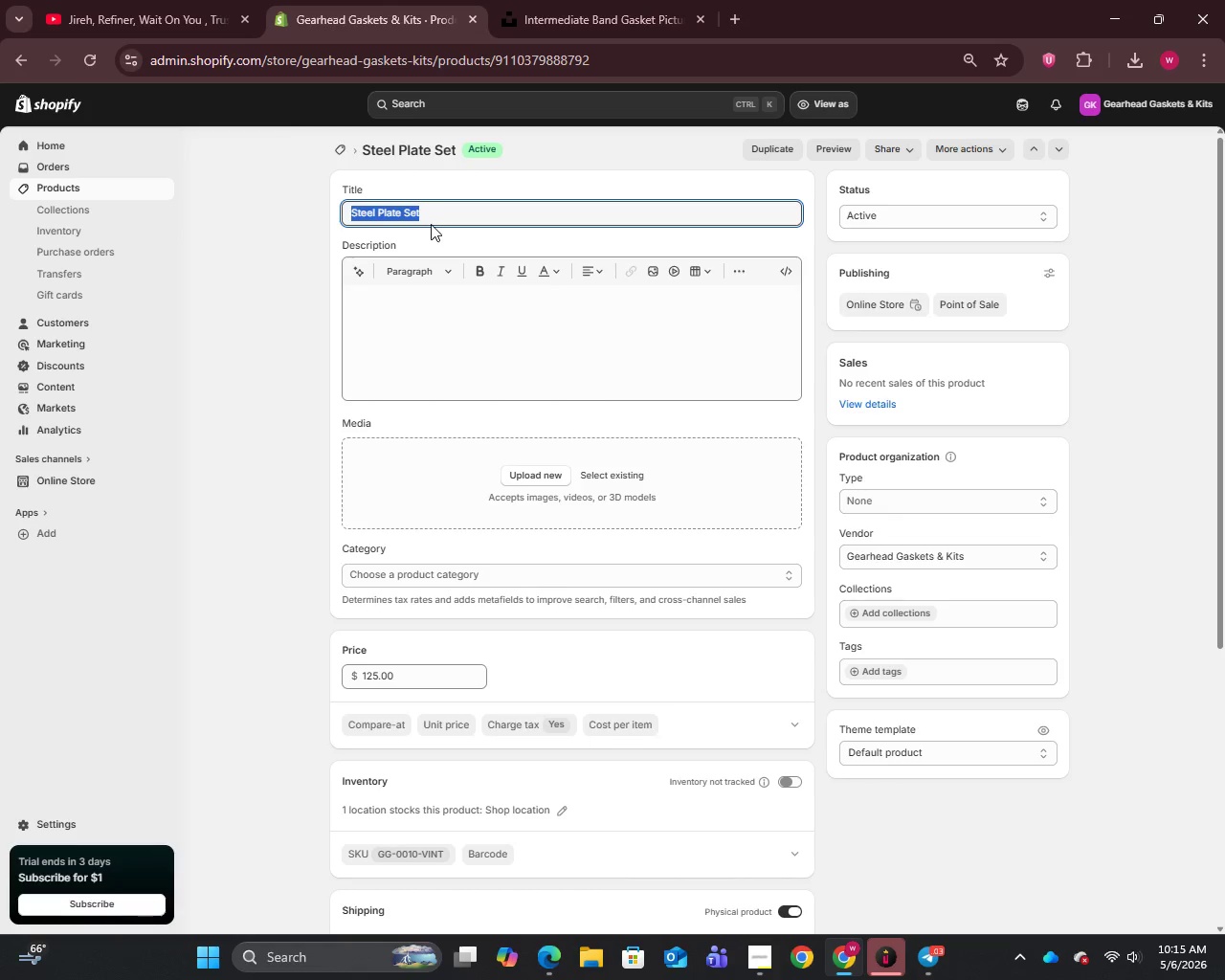 
key(Control+C)
 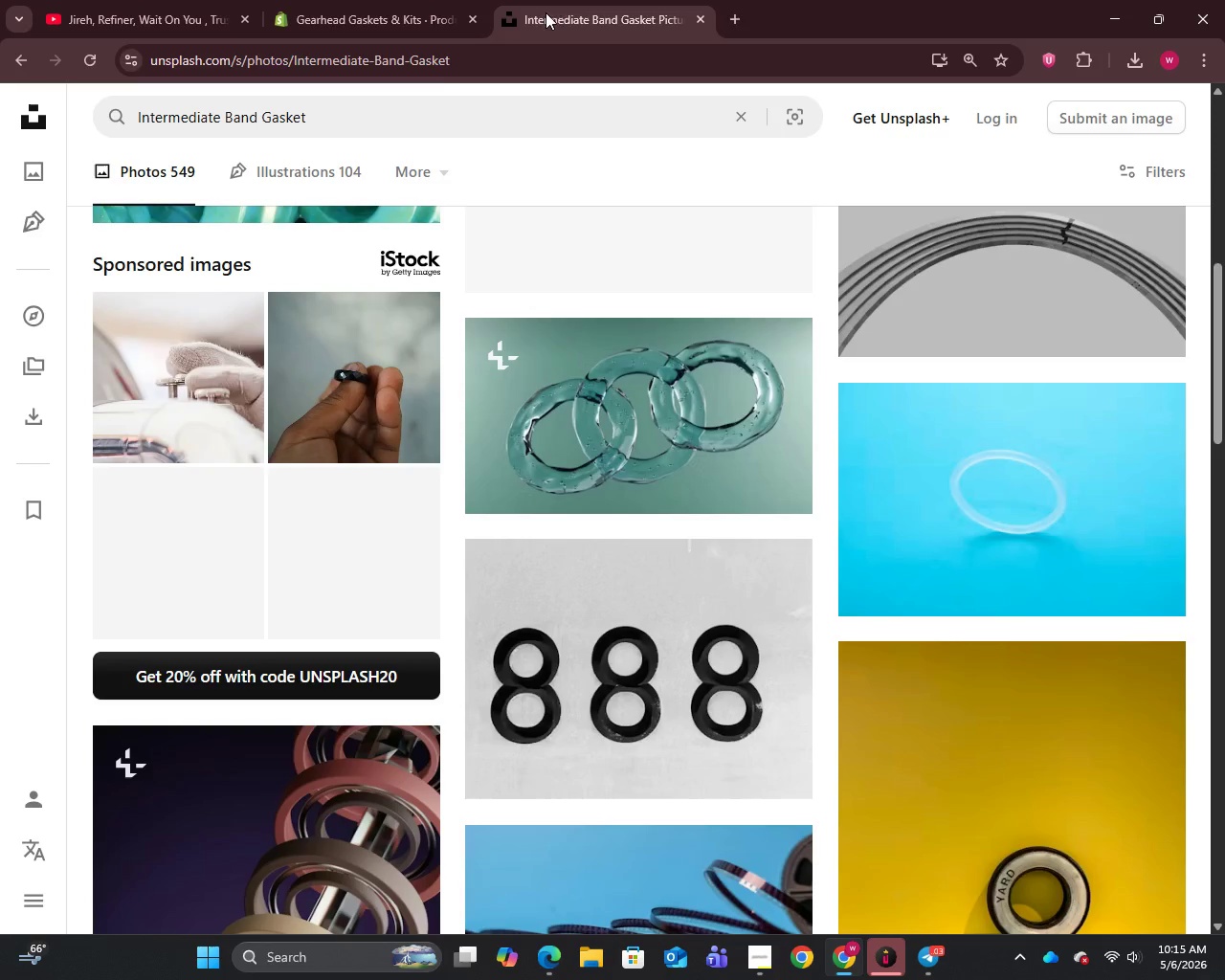 
left_click([381, 110])
 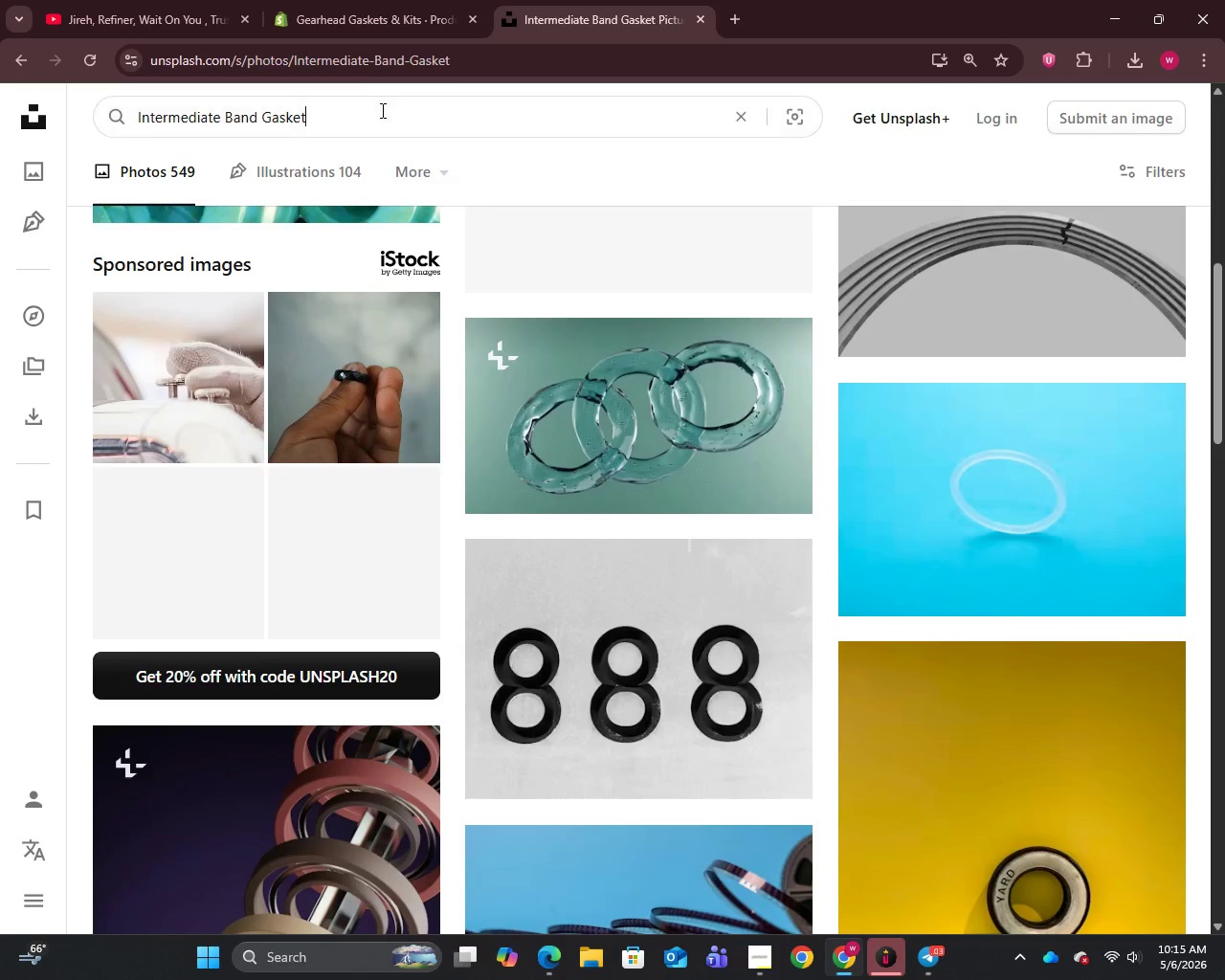 
key(Control+A)
 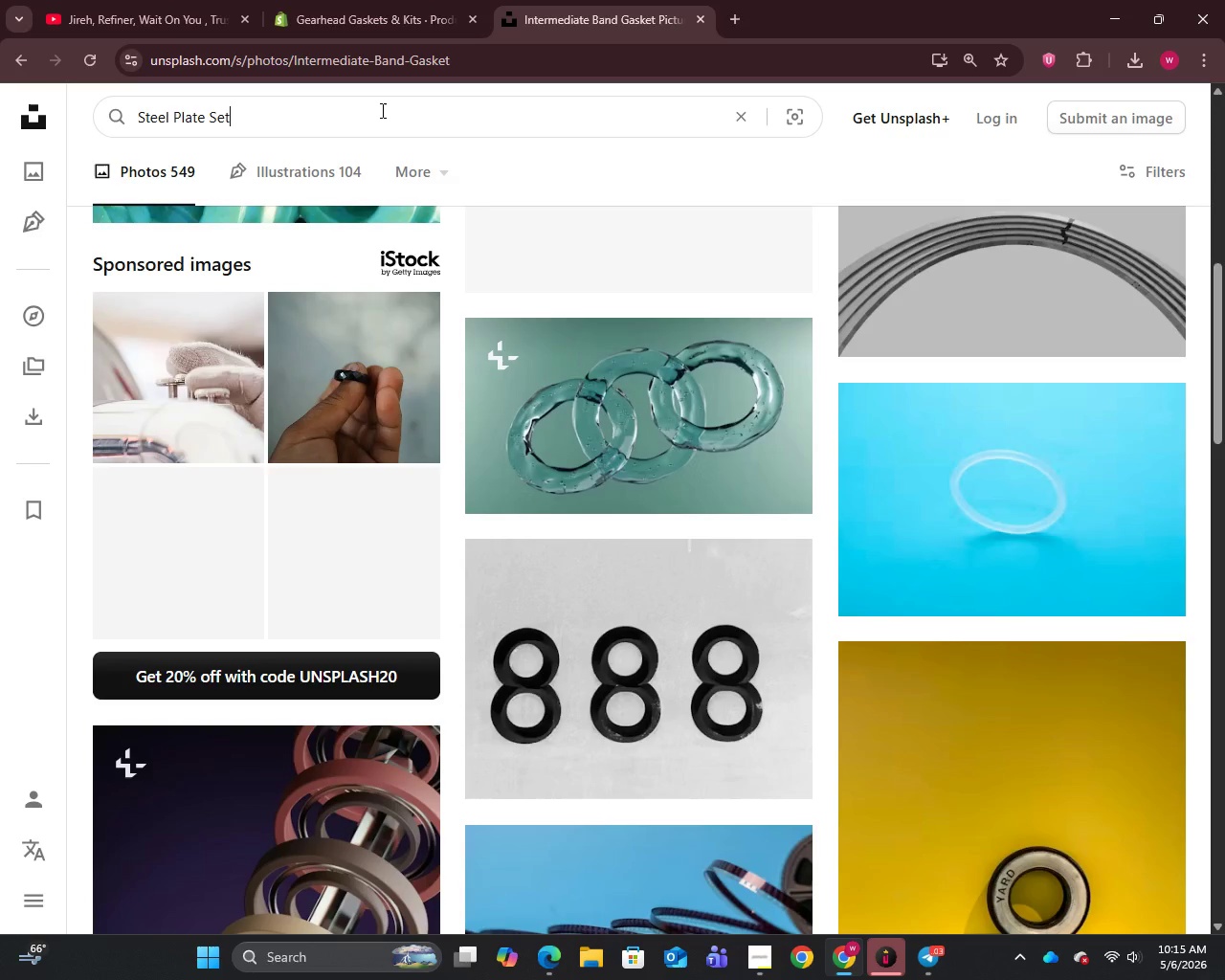 
key(Control+V)
 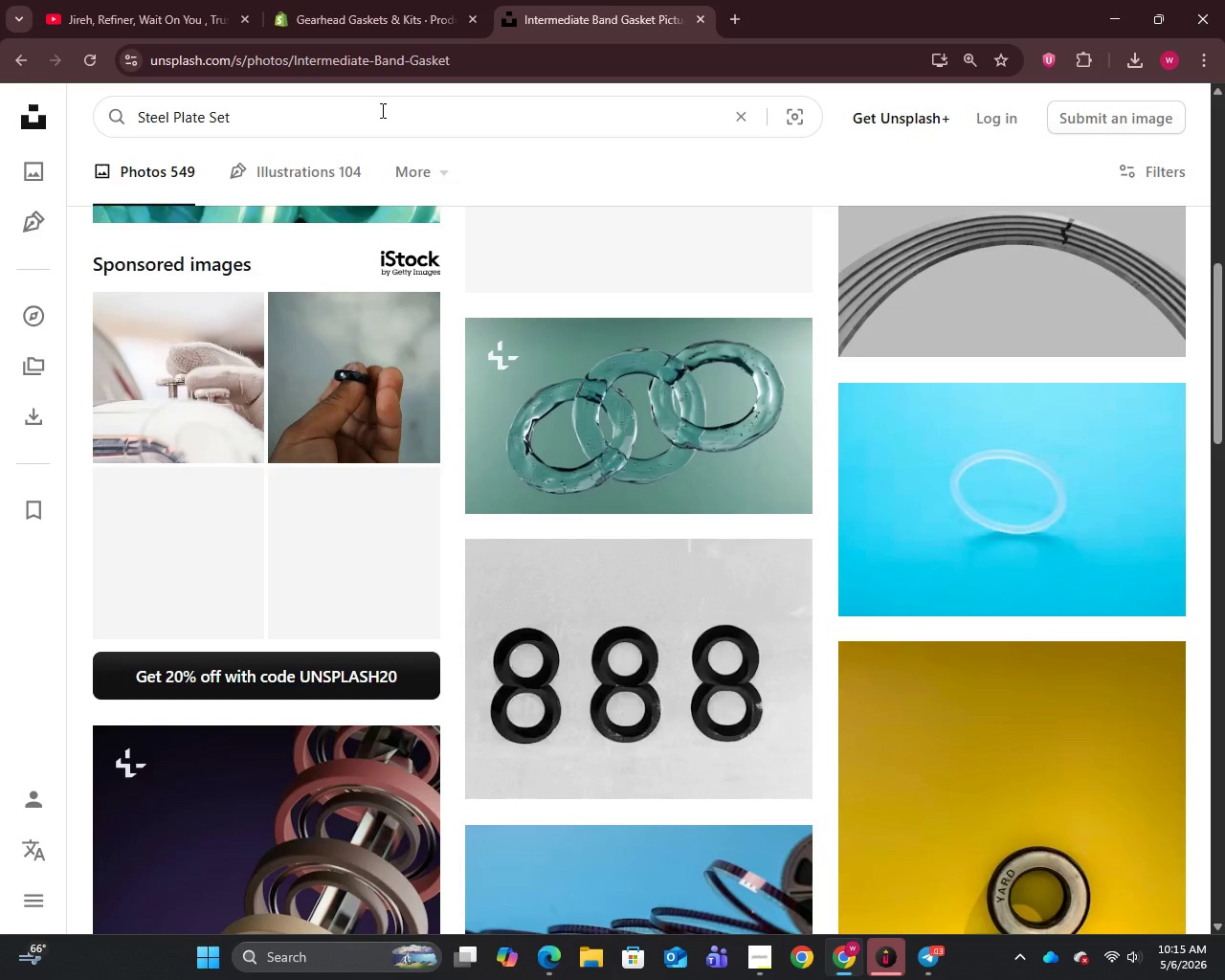 
key(Enter)
 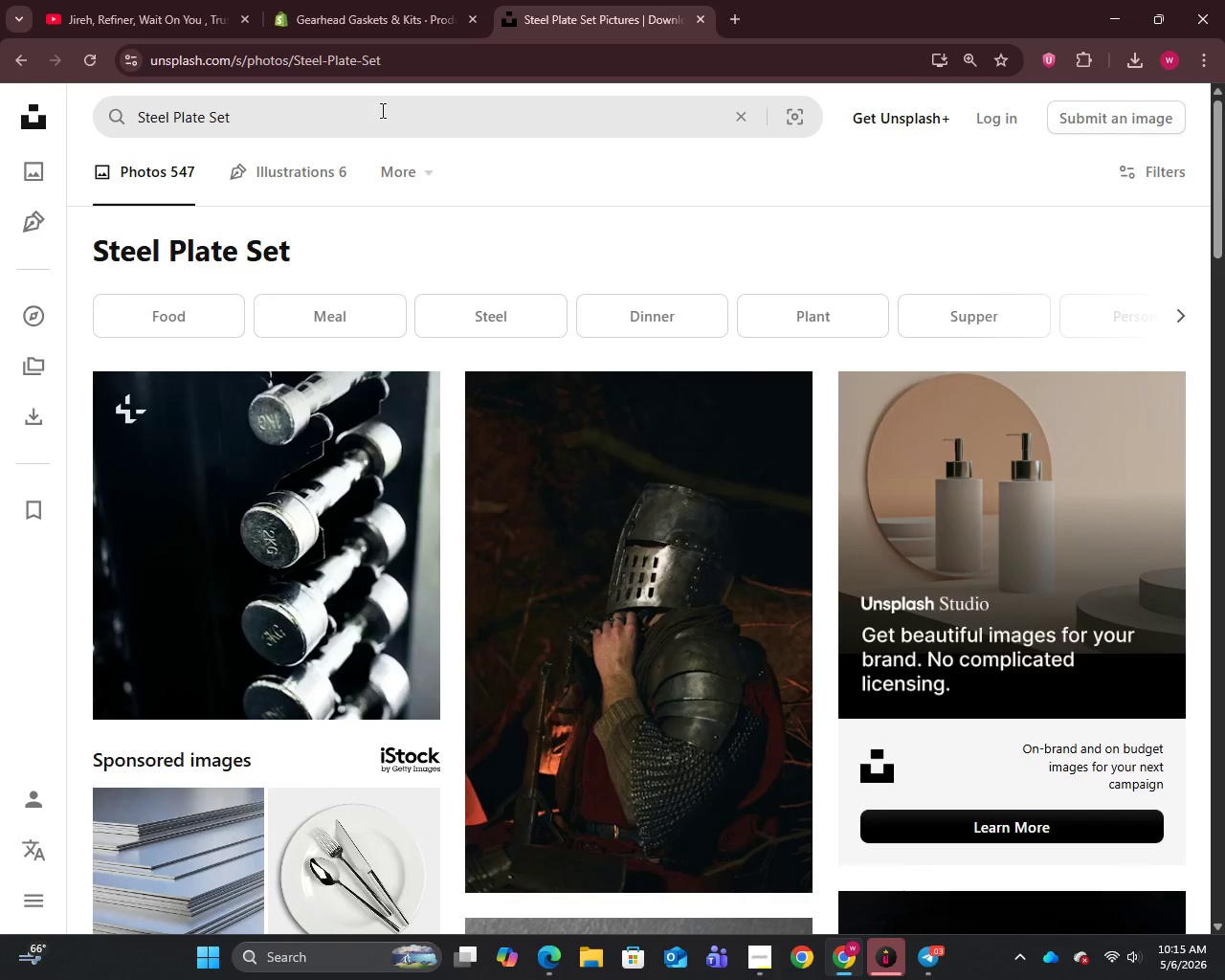 
wait(21.5)
 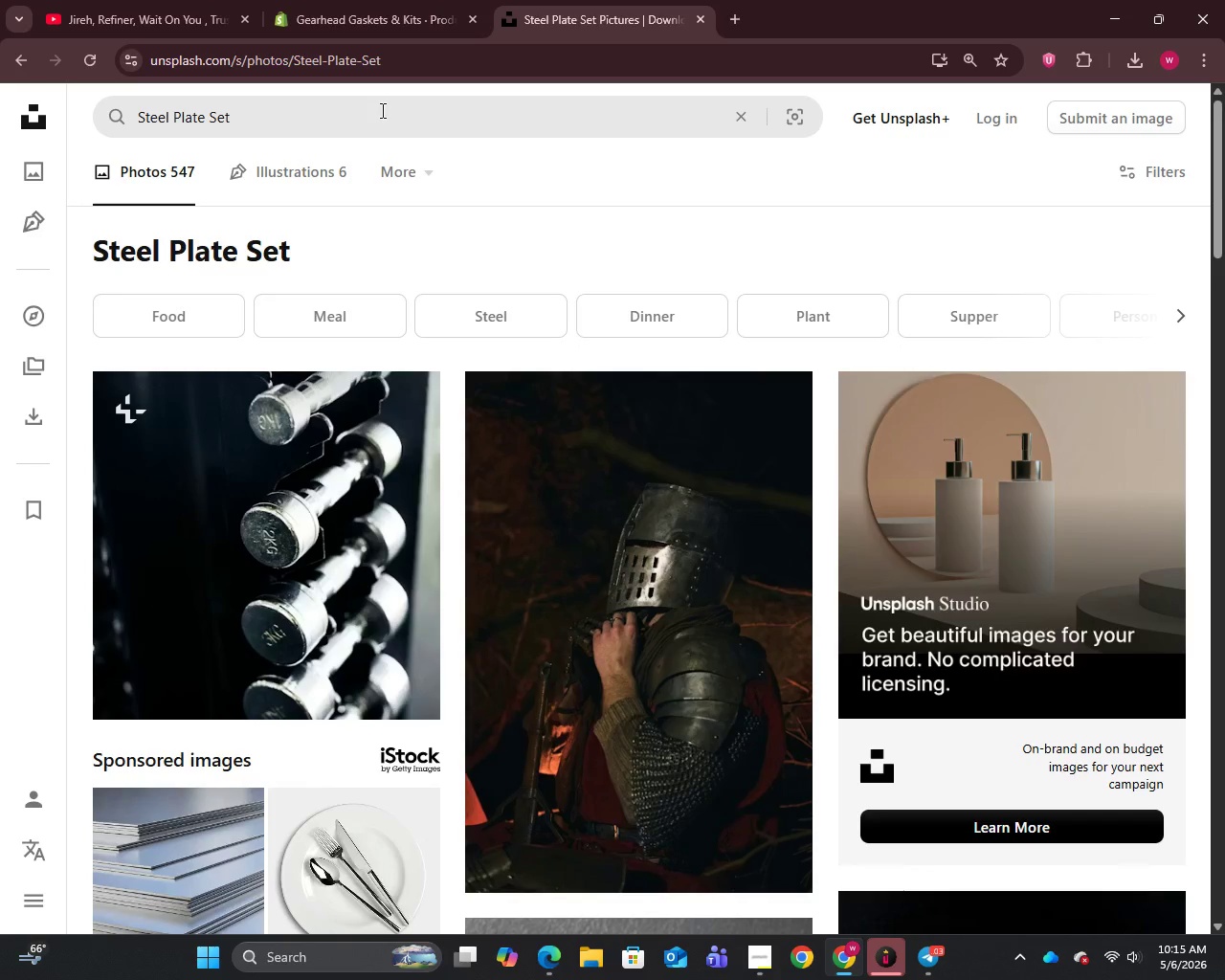 
scroll: coordinate [483, 529], scroll_direction: down, amount: 32.0
 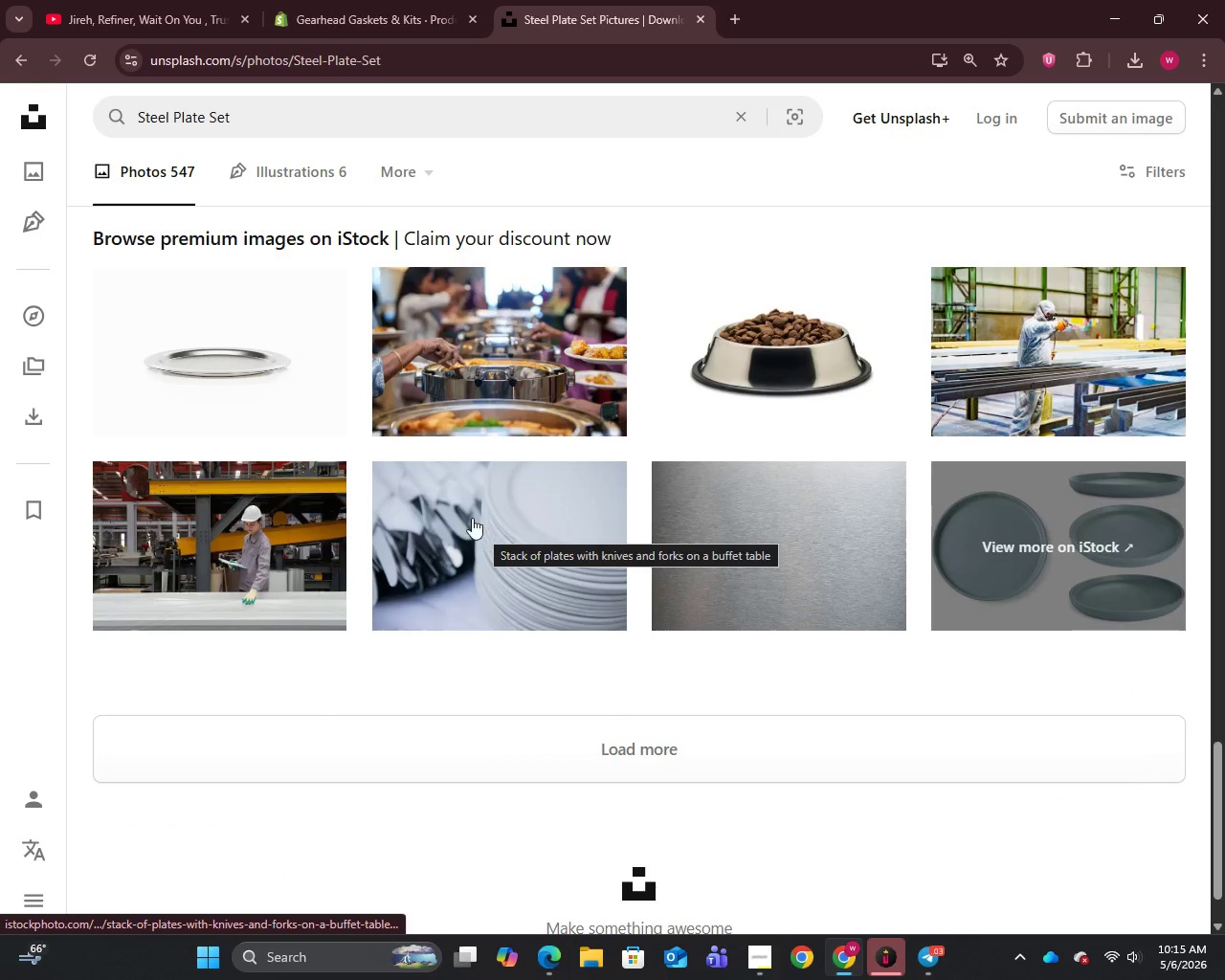 
right_click([205, 317])
 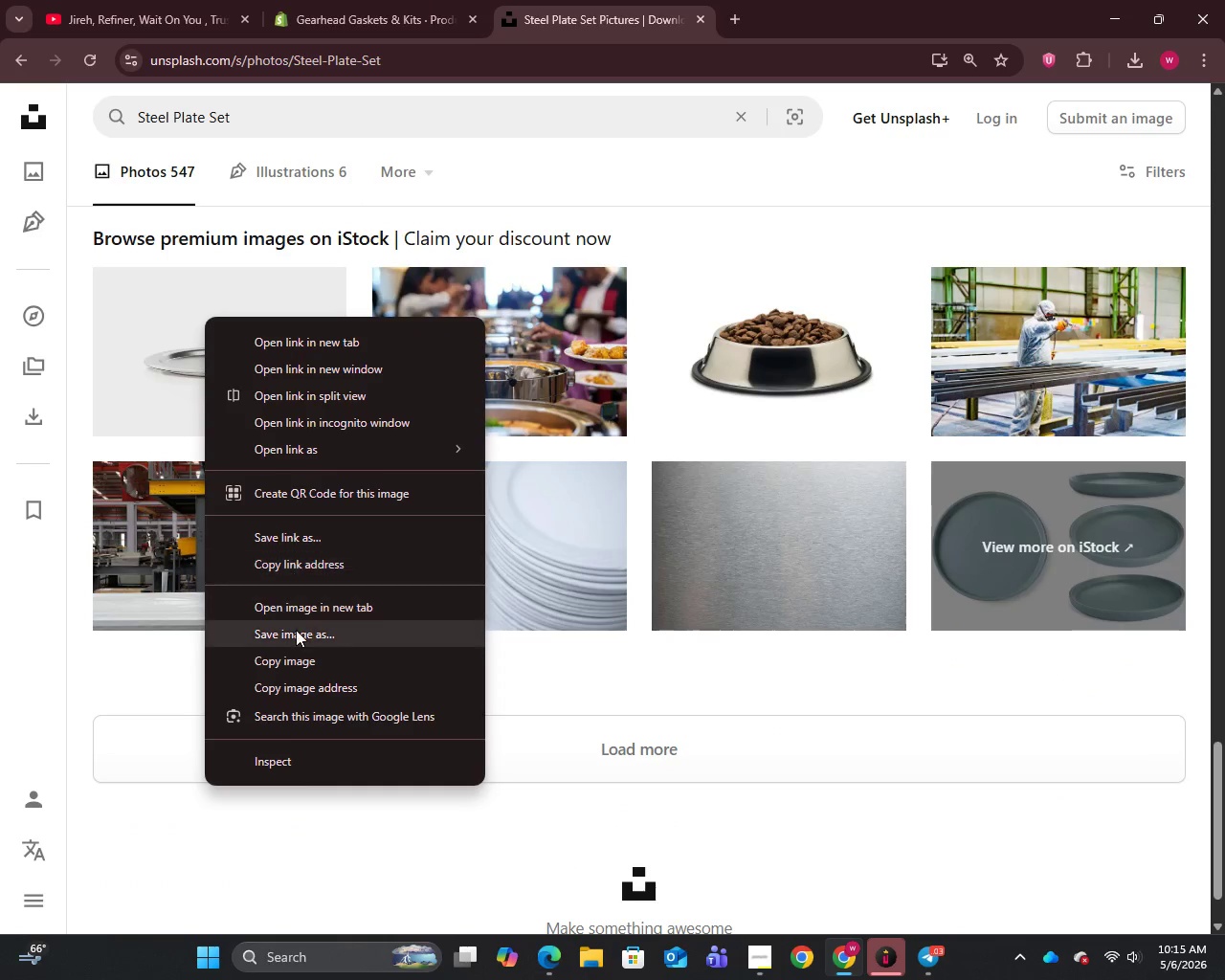 
left_click([296, 630])
 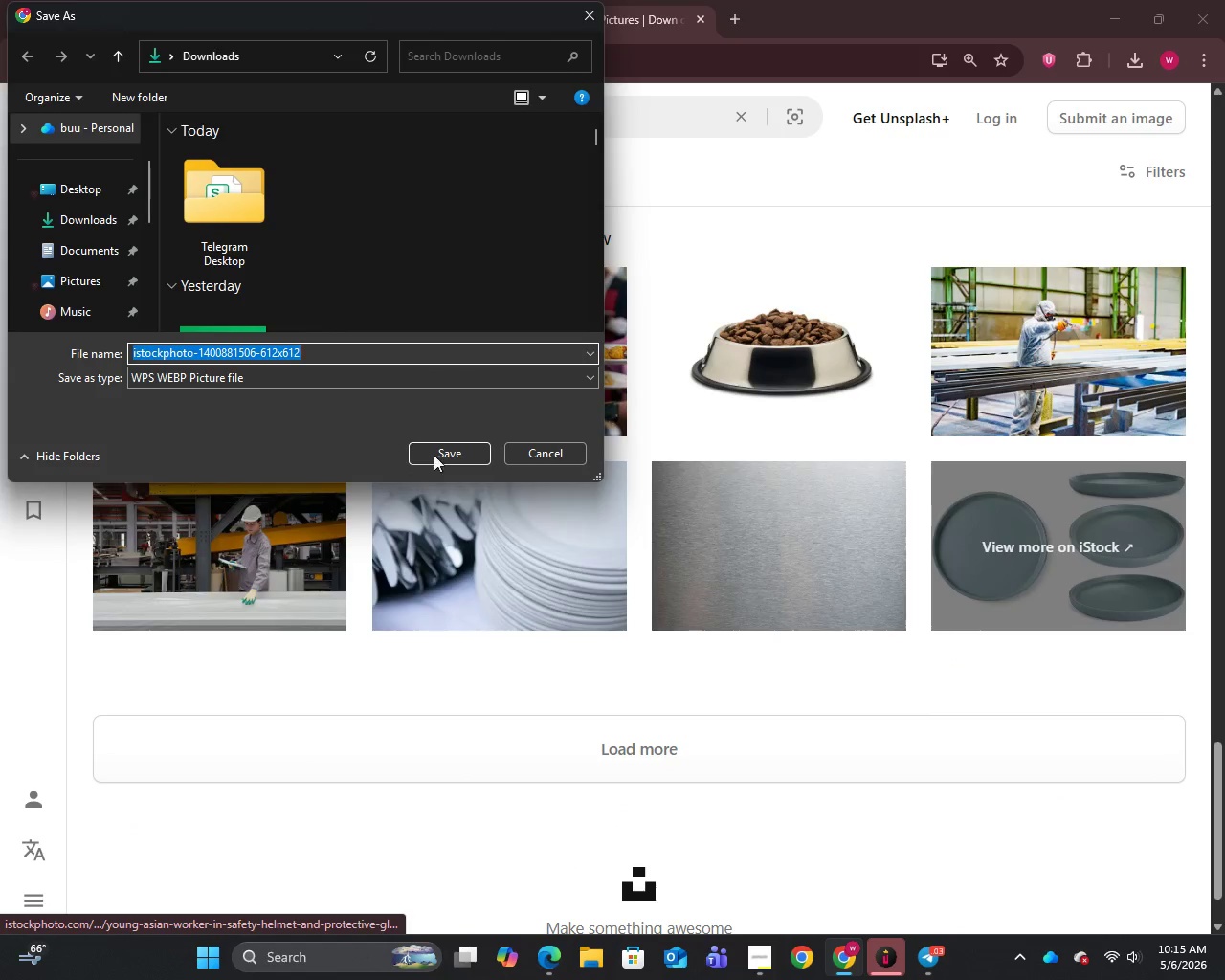 
left_click([451, 453])
 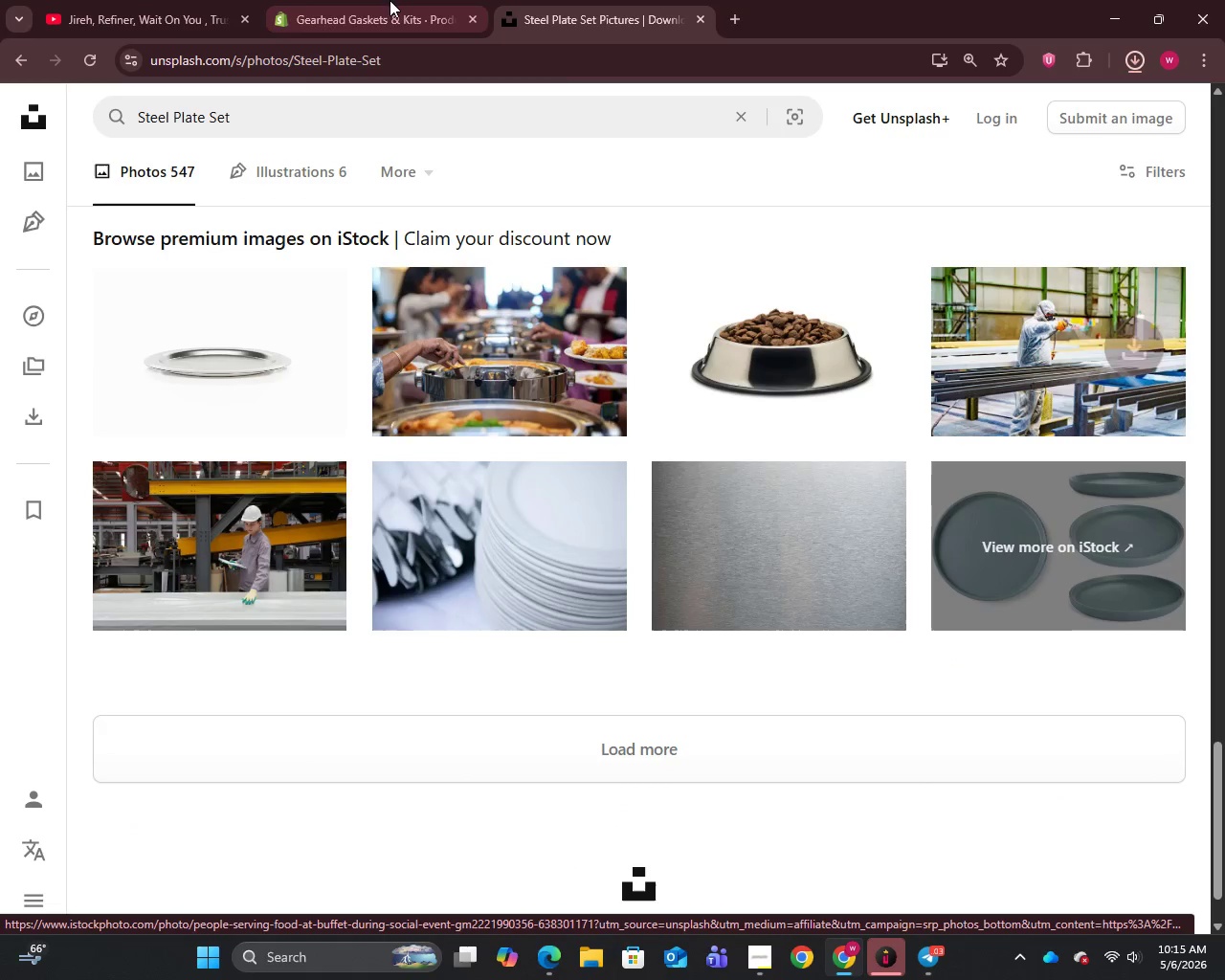 
left_click([390, 0])
 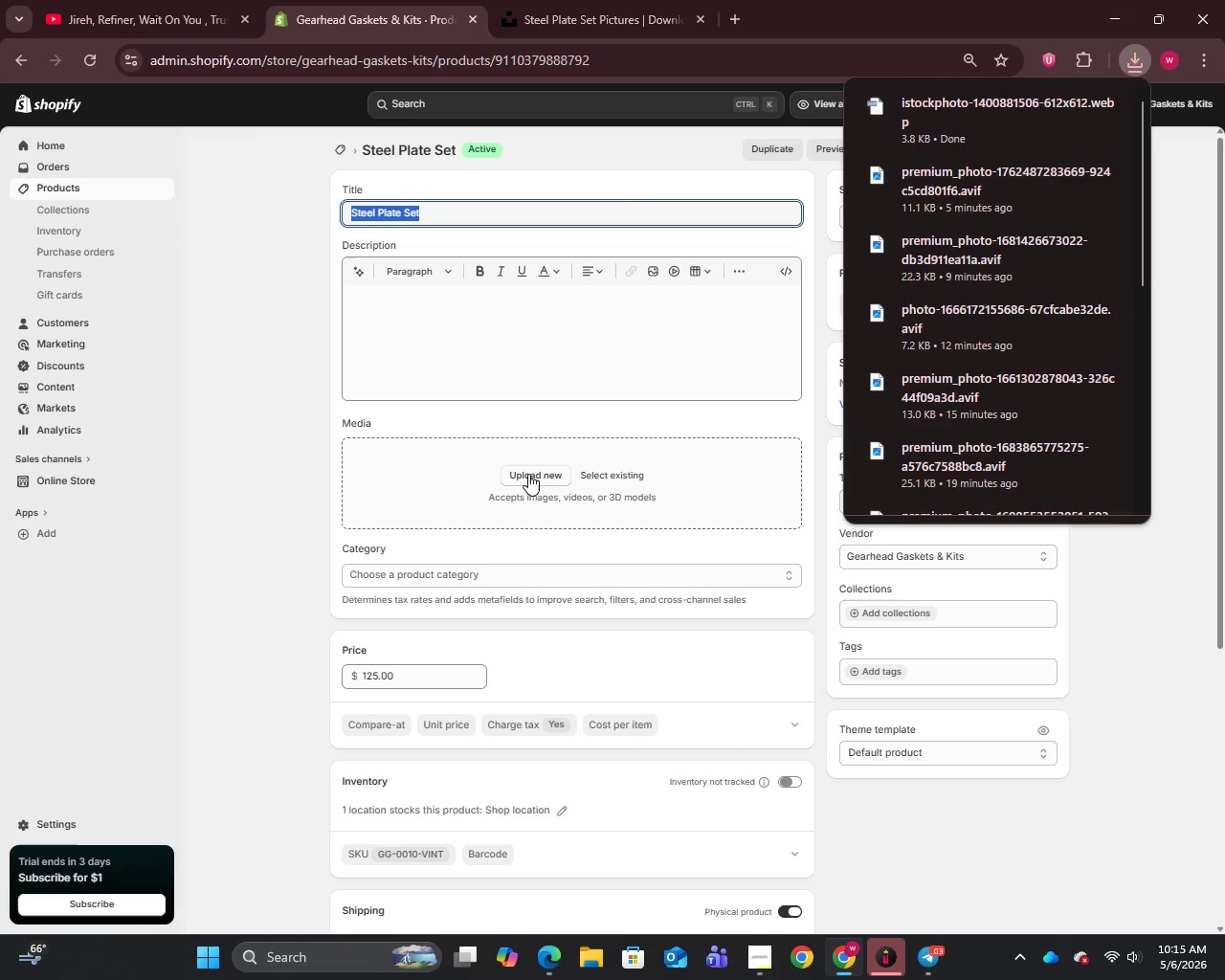 
left_click([528, 472])
 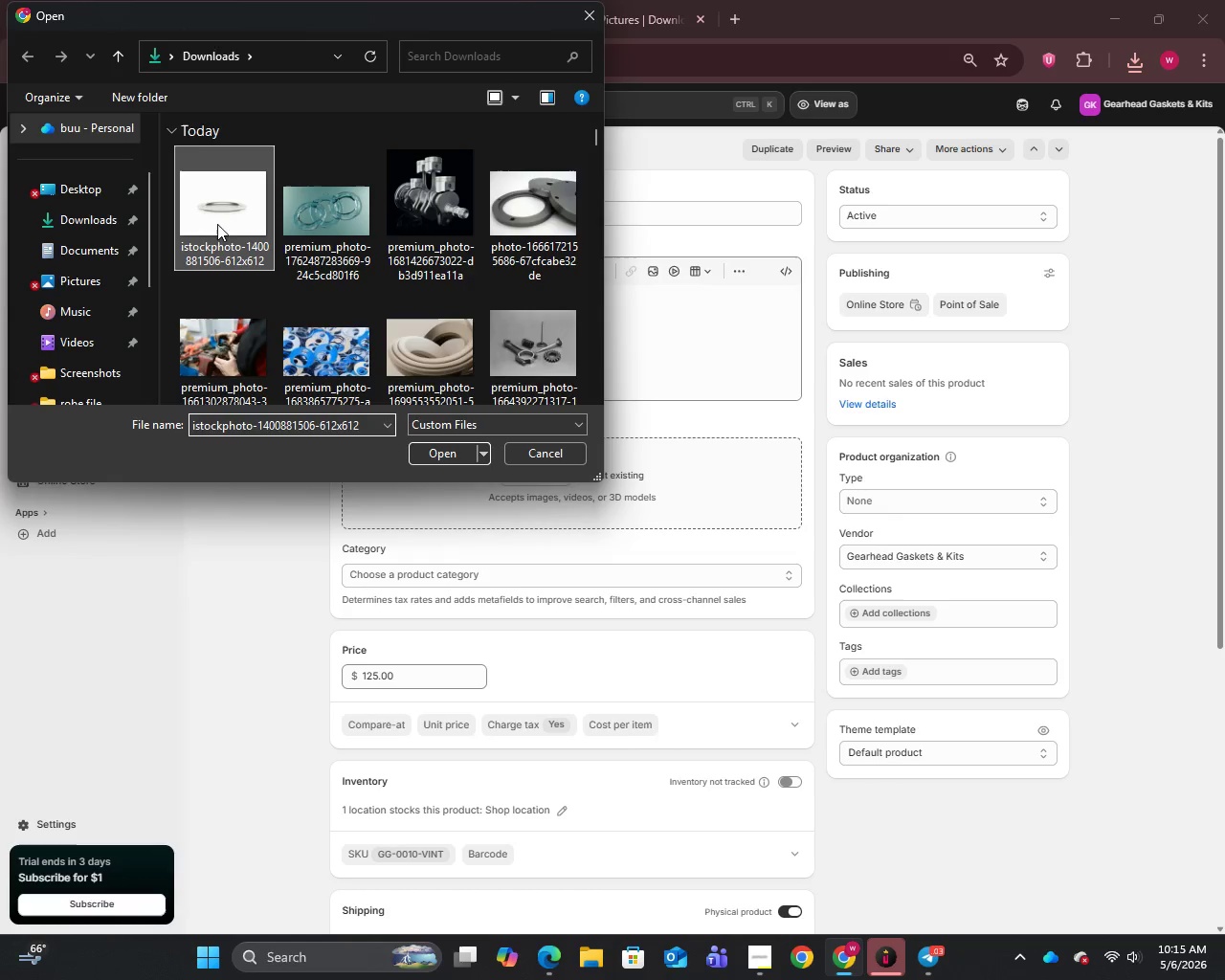 
left_click([450, 449])
 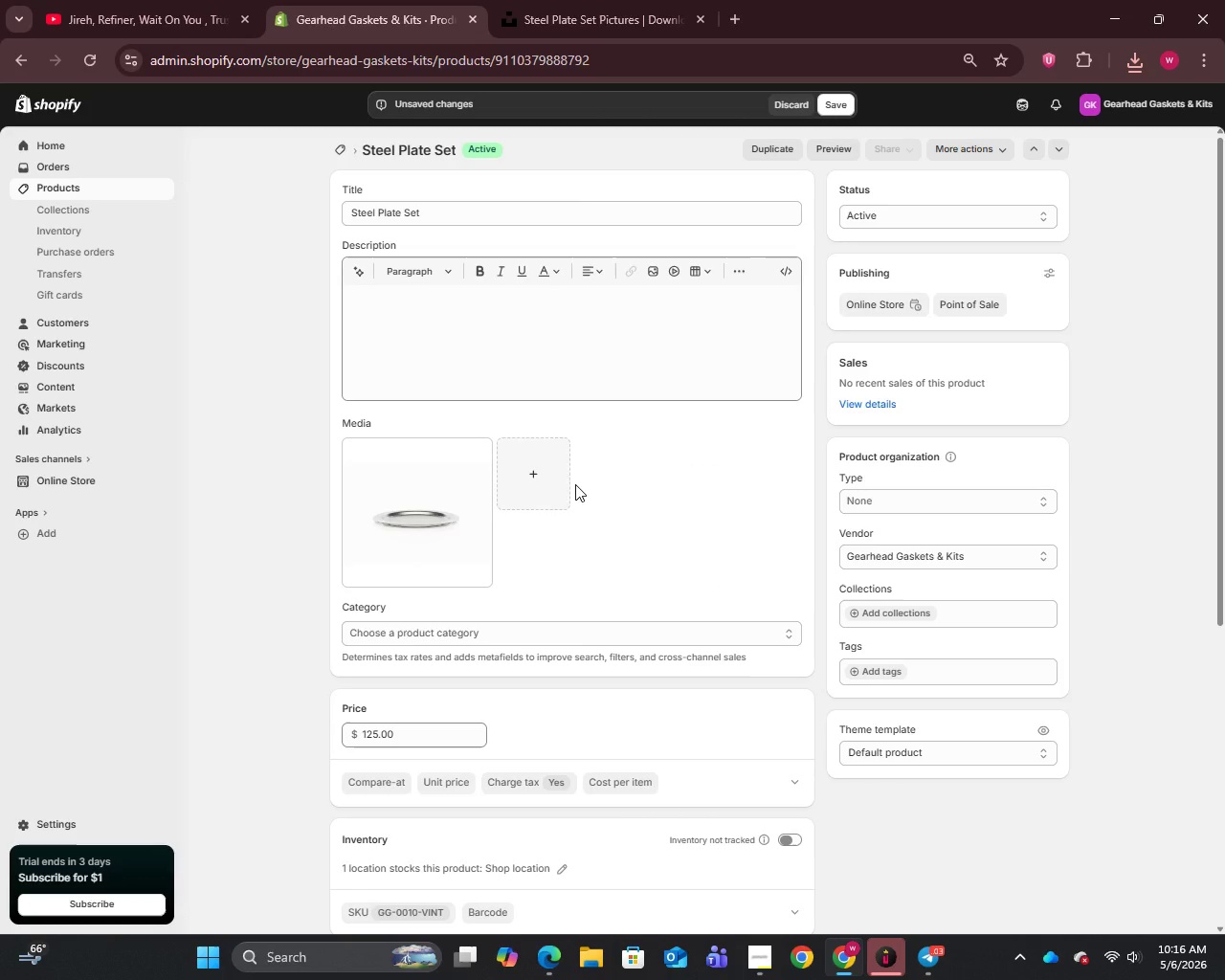 
wait(10.81)
 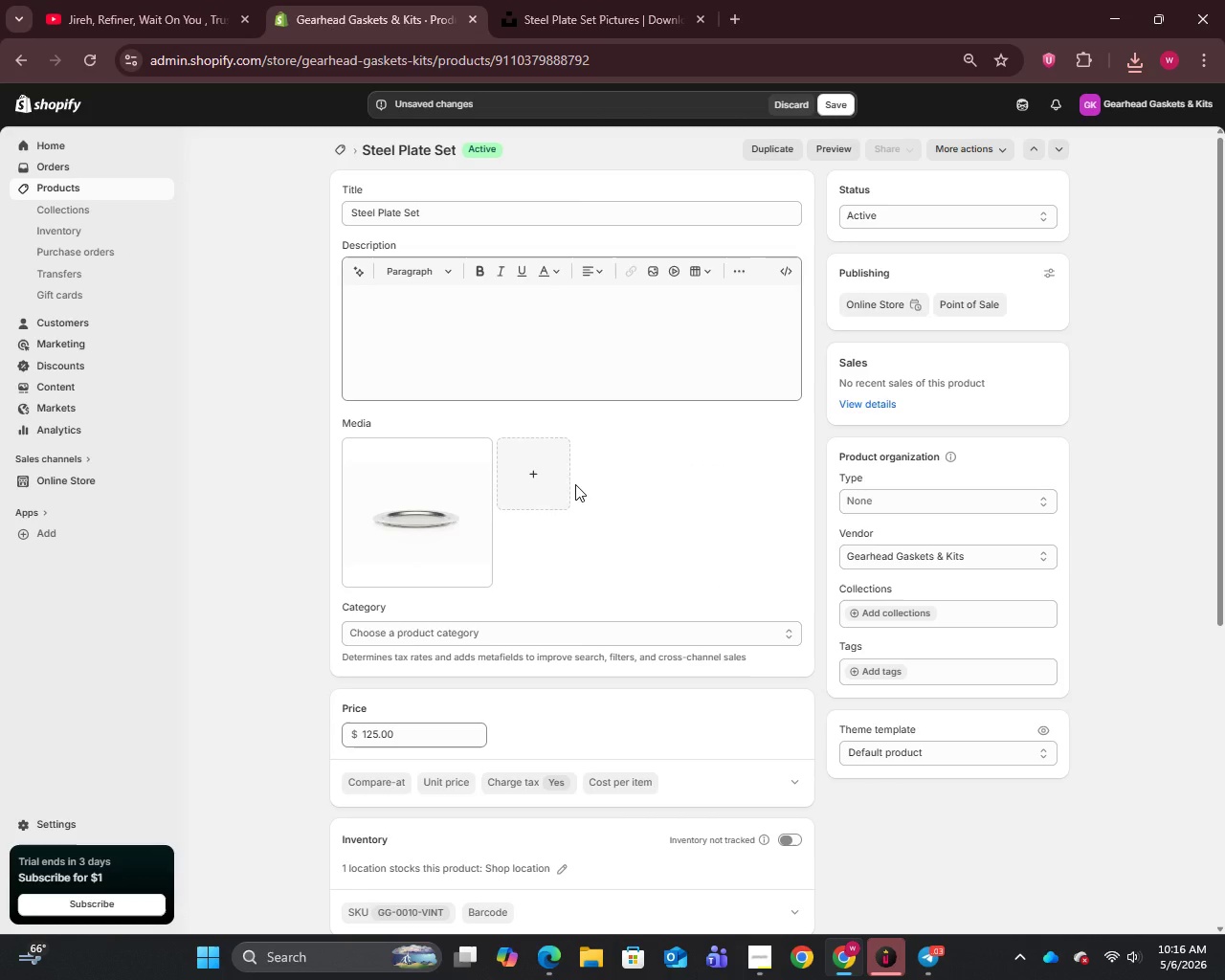 
left_click([406, 505])
 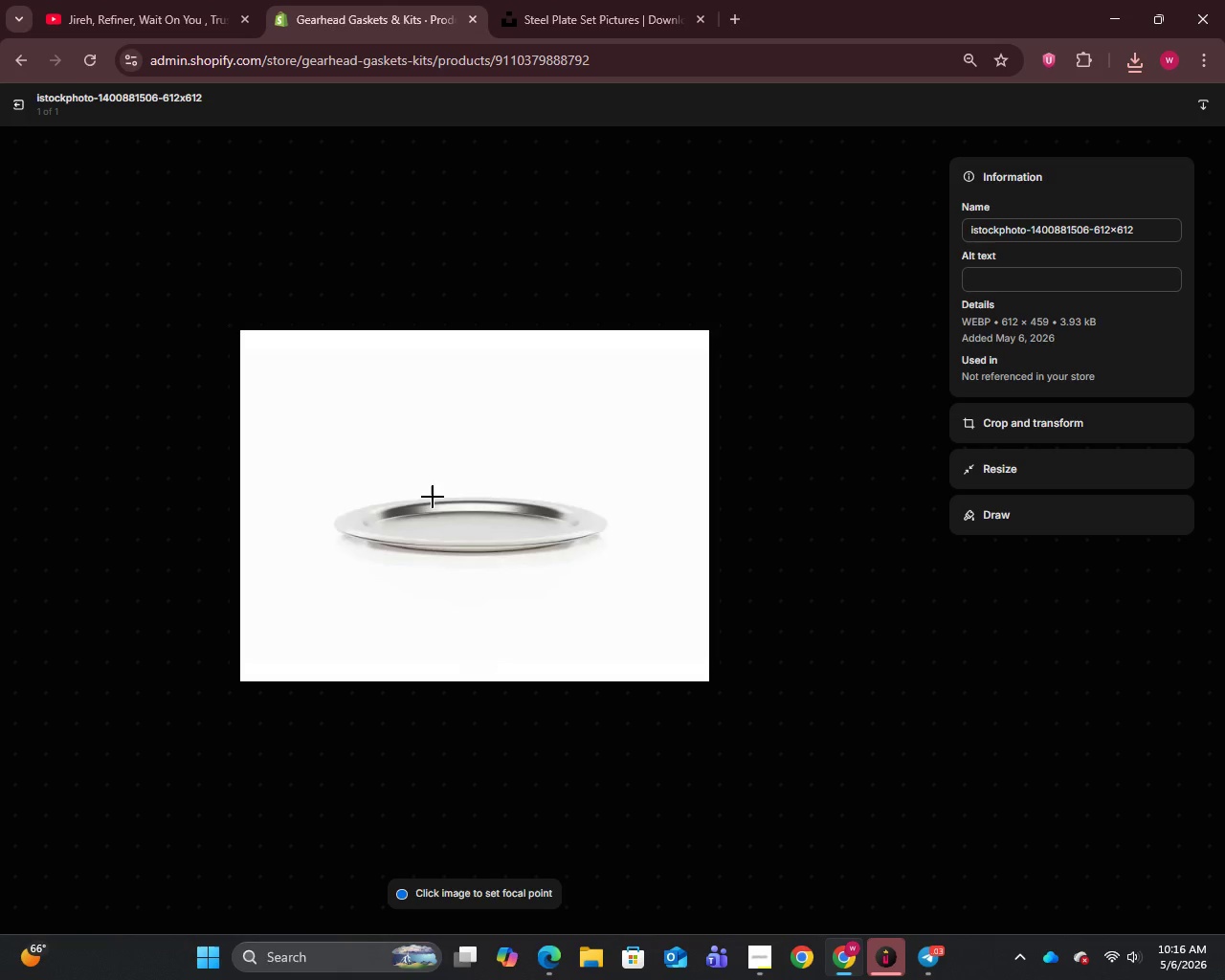 
left_click([998, 221])
 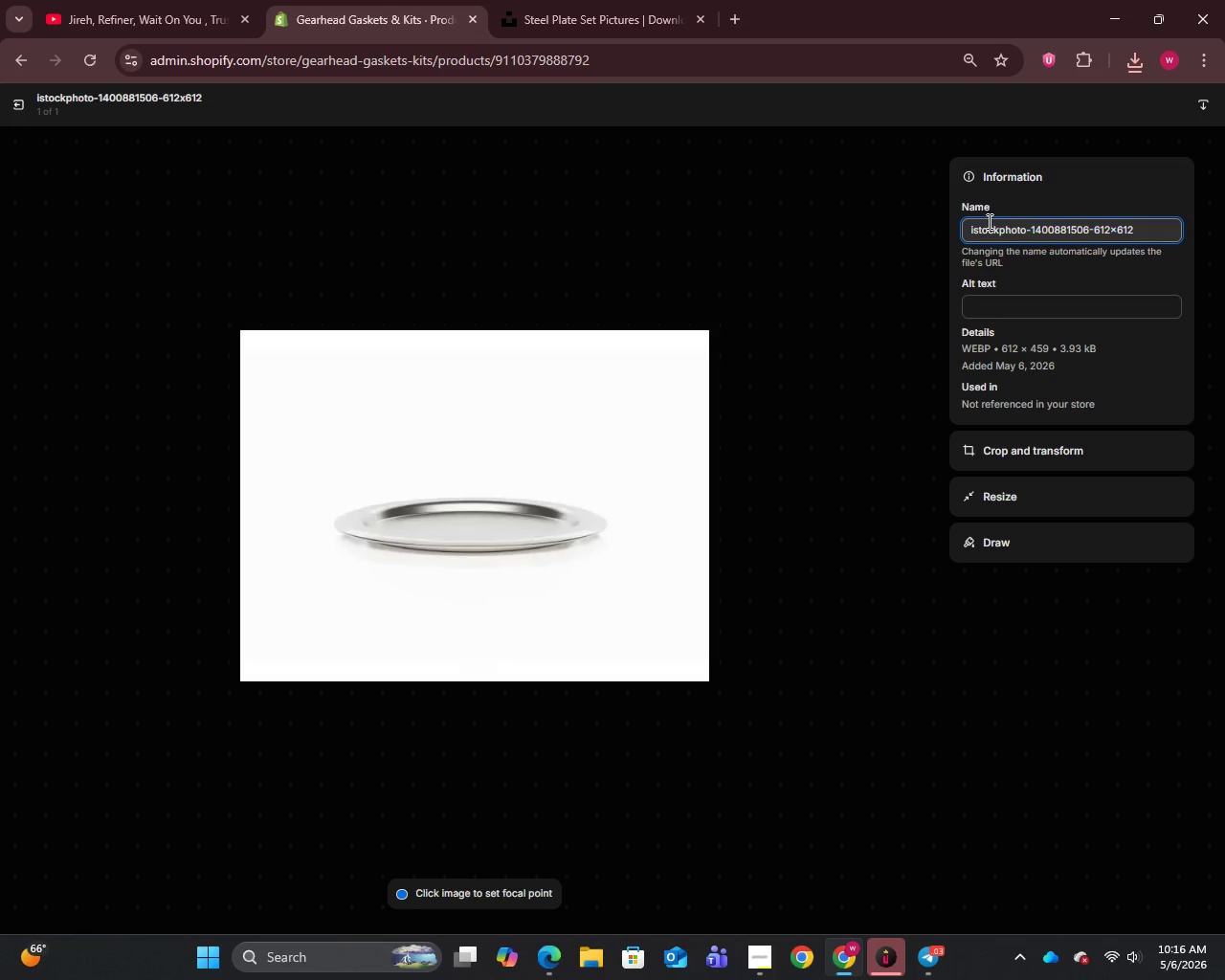 
key(Control+A)
 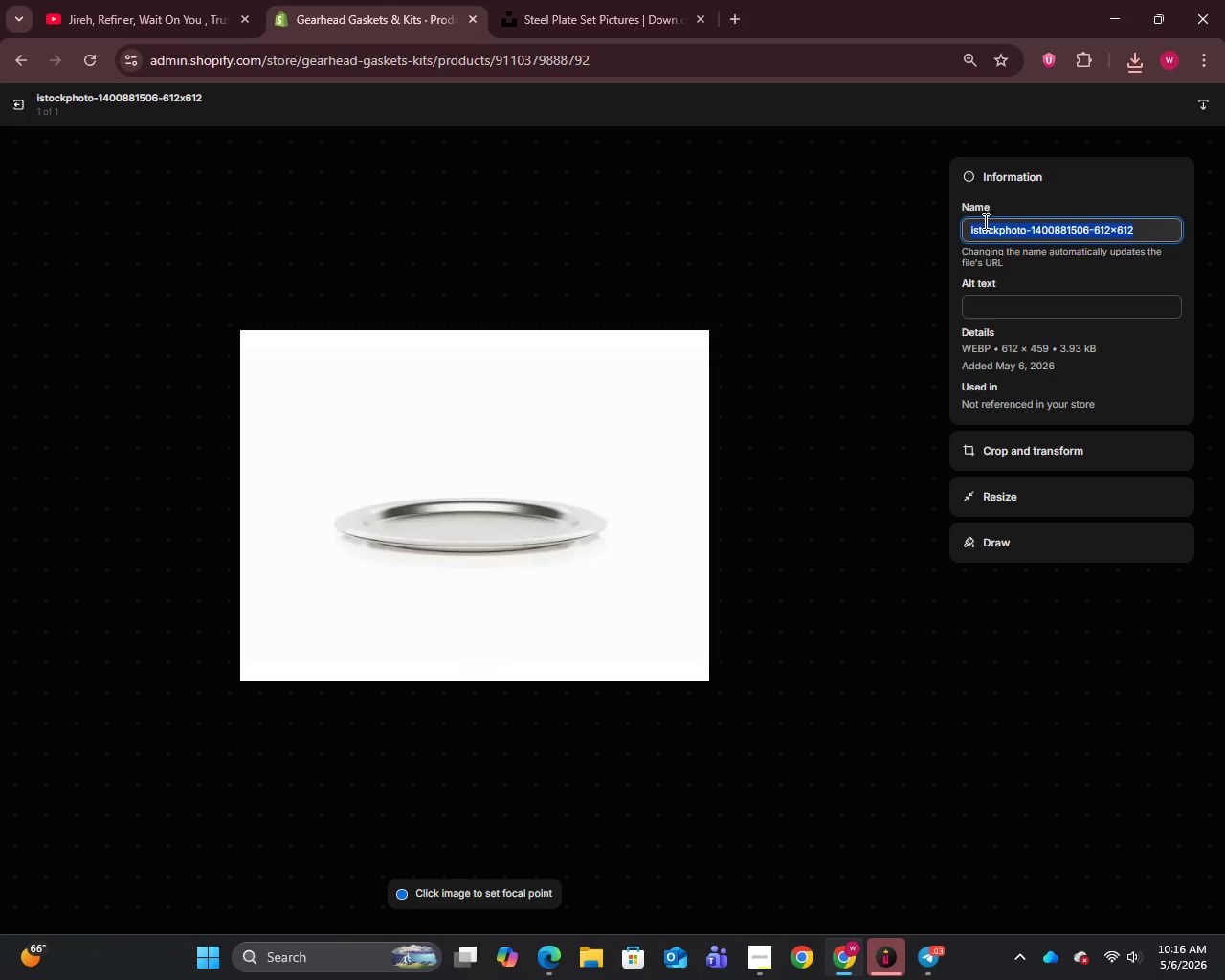 
key(Control+V)
 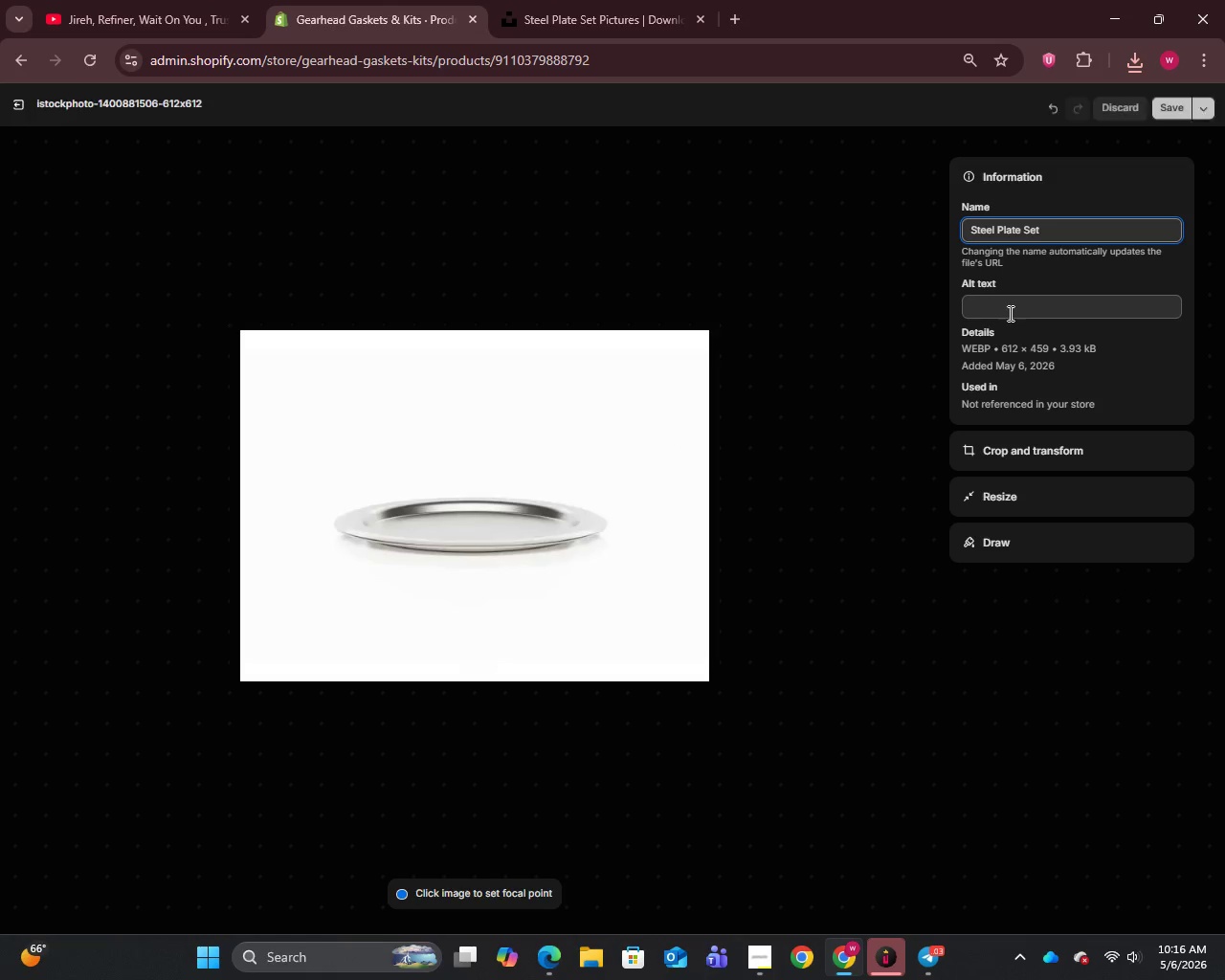 
left_click([1009, 302])
 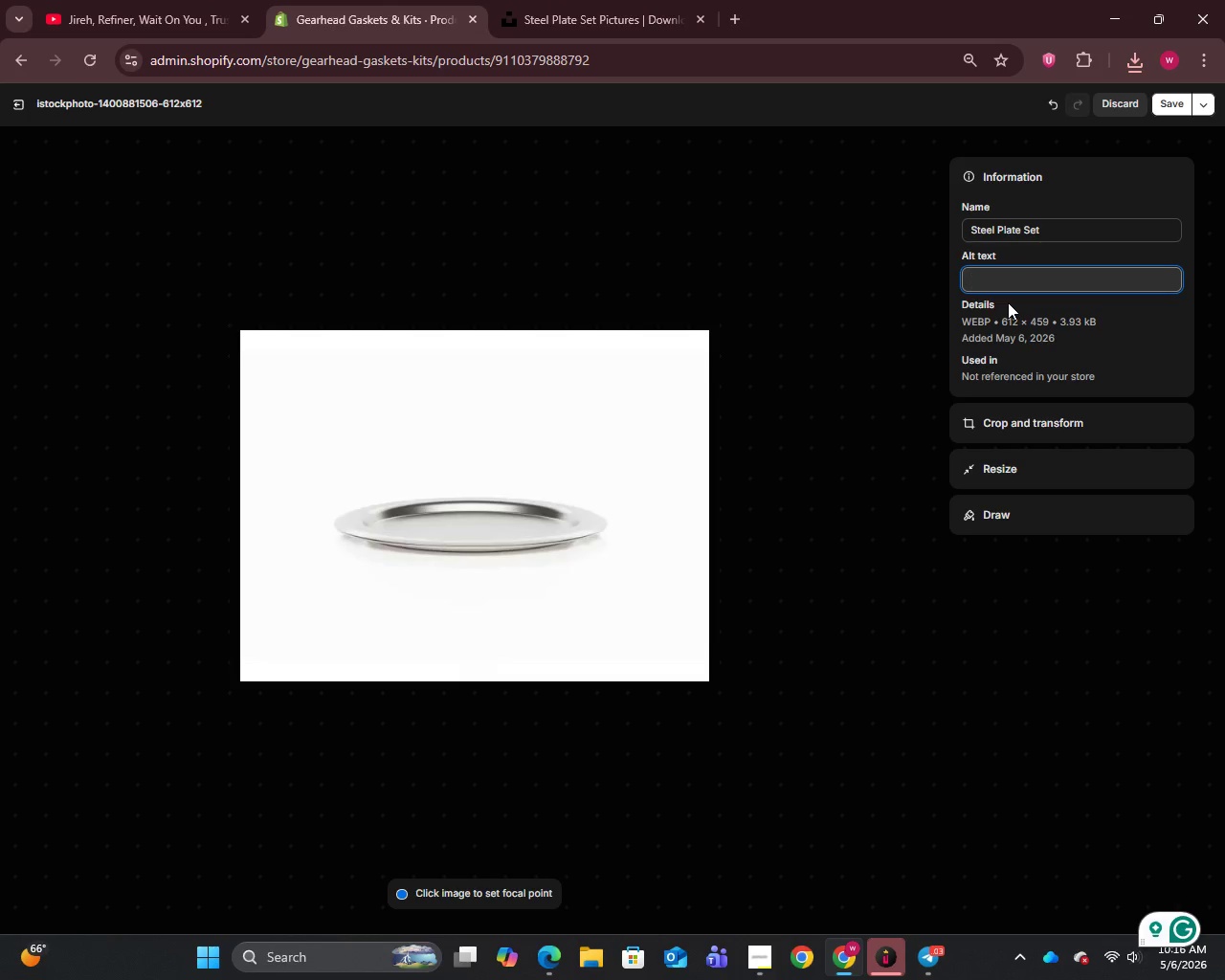 
wait(36.17)
 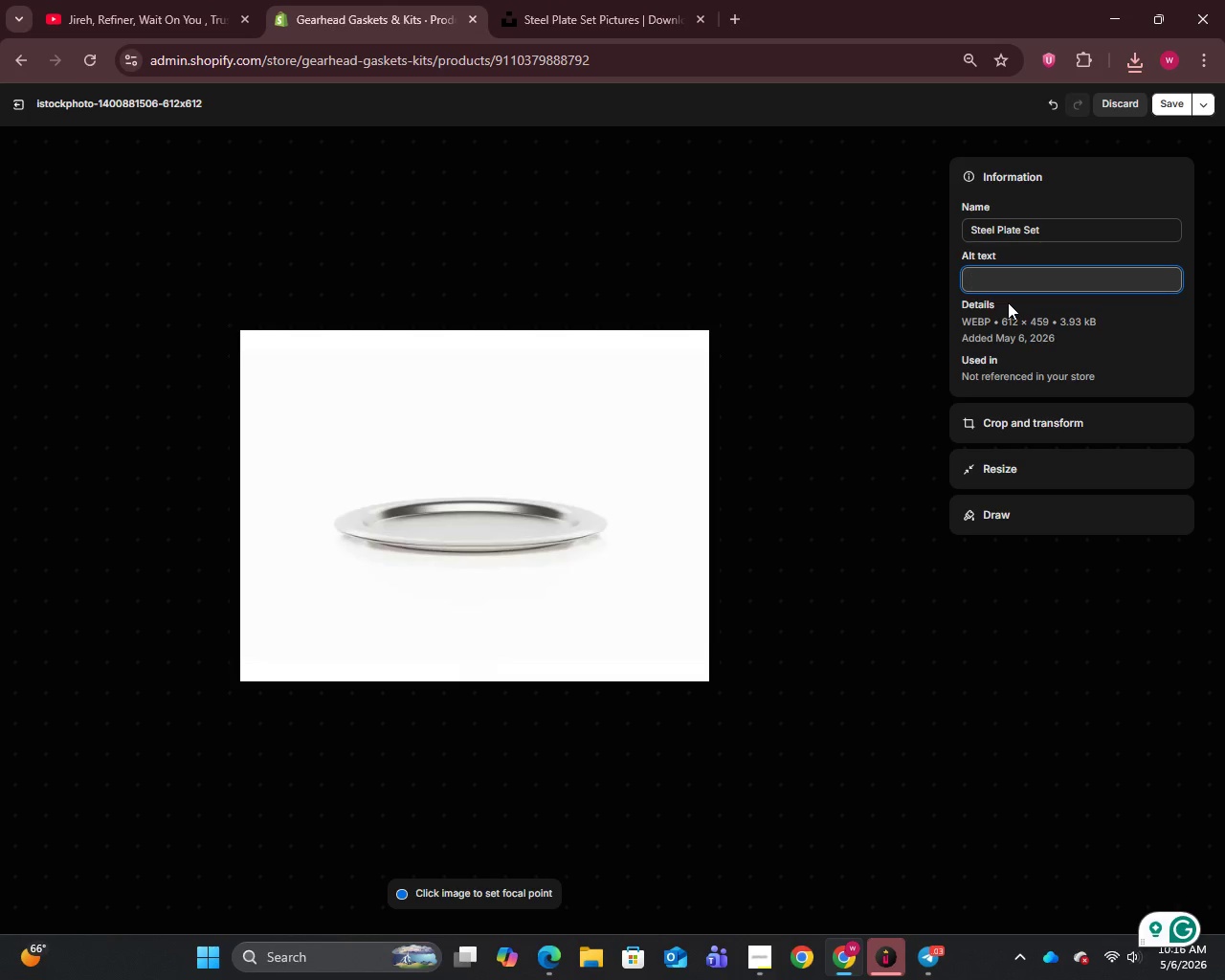 
type(Stel Plate Set for Mercede)
 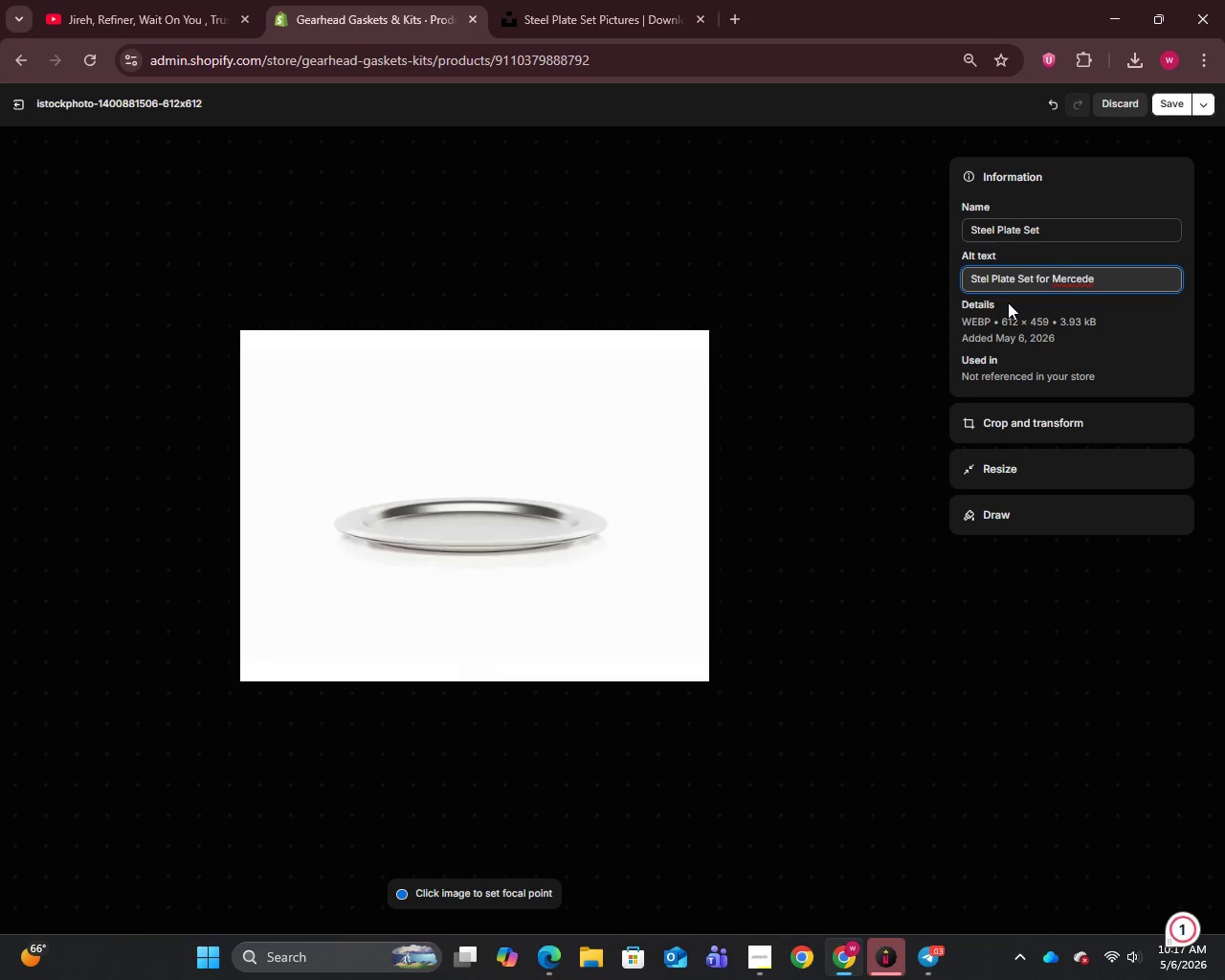 
key(S)
 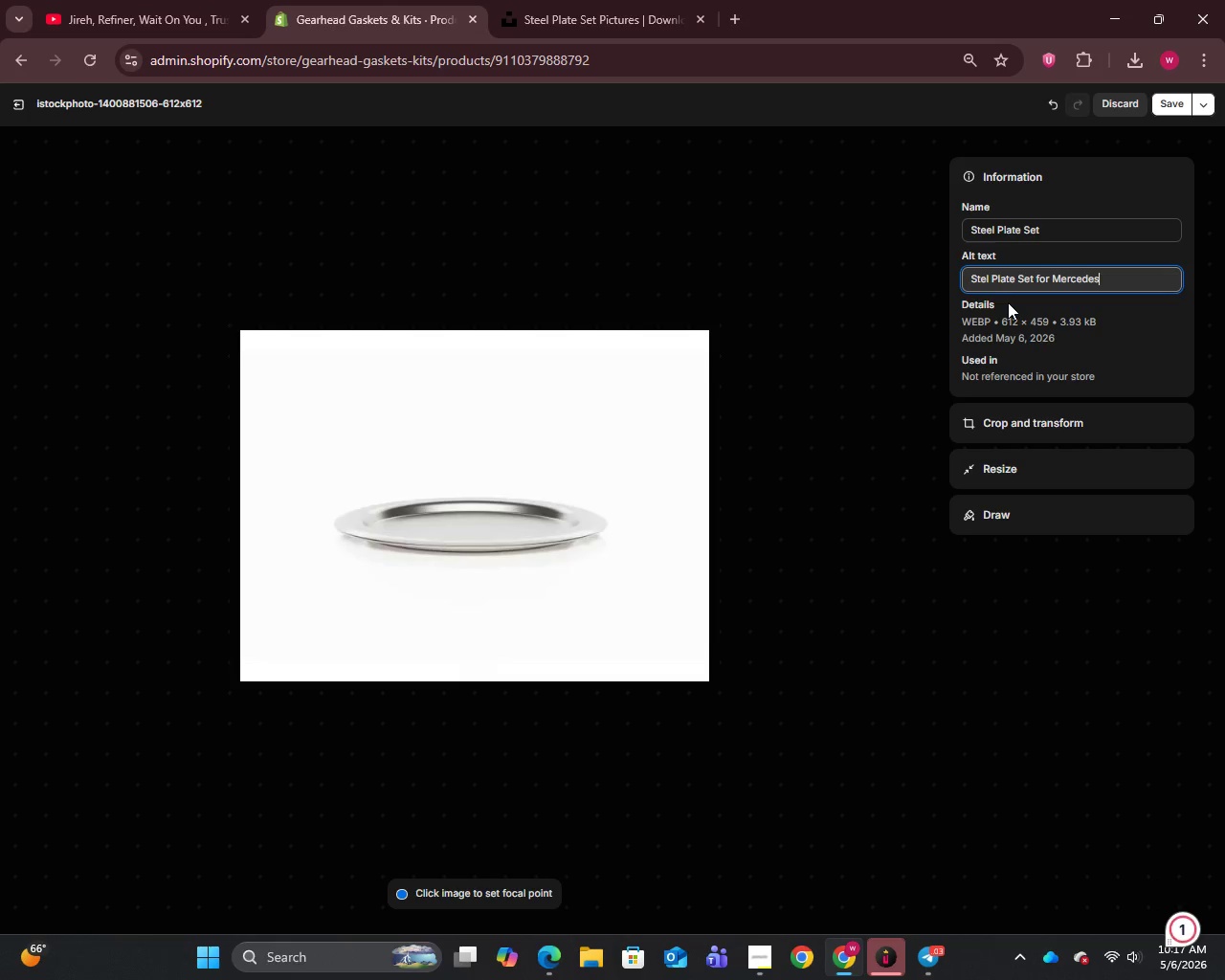 
key(Space)
 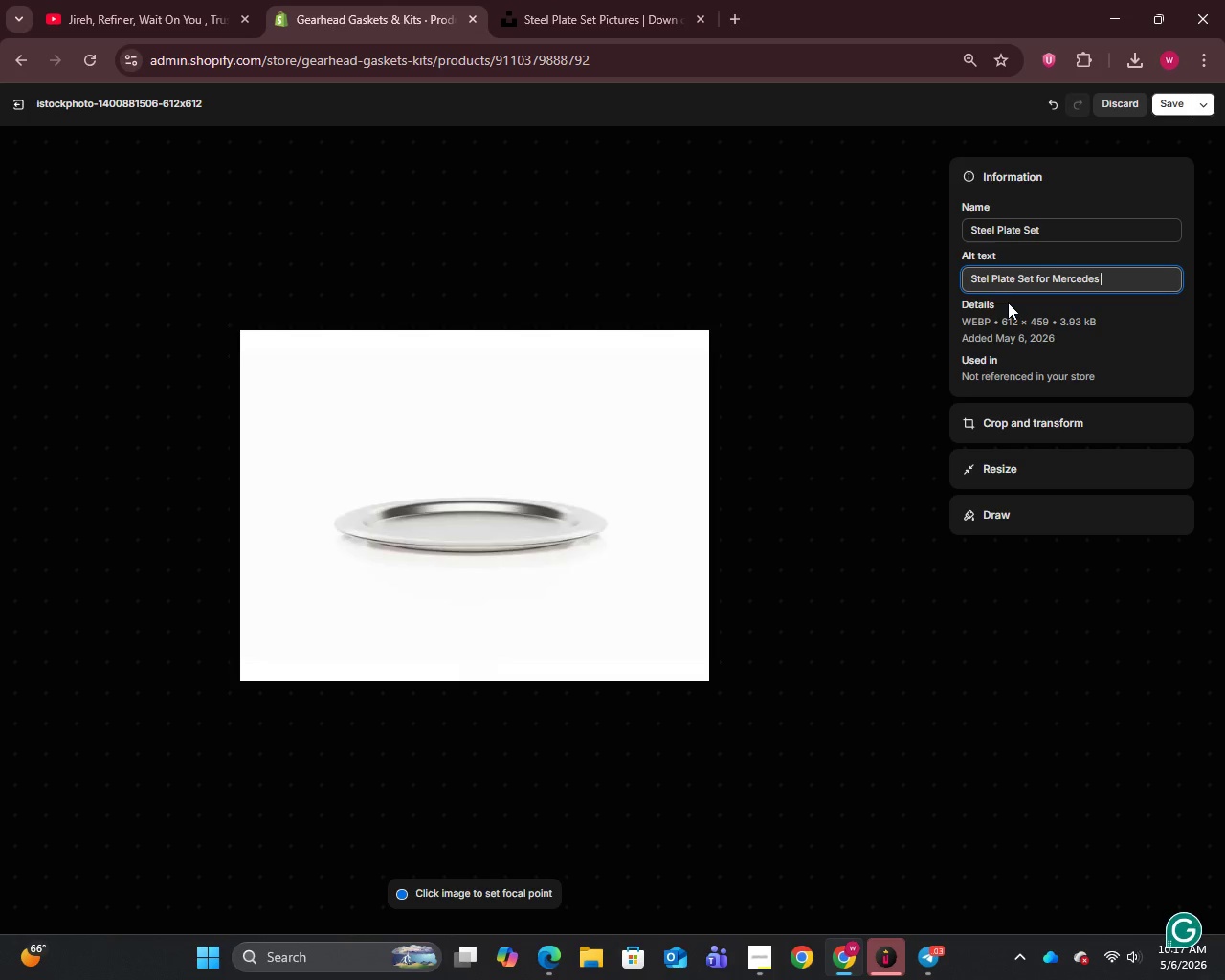 
wait(9.41)
 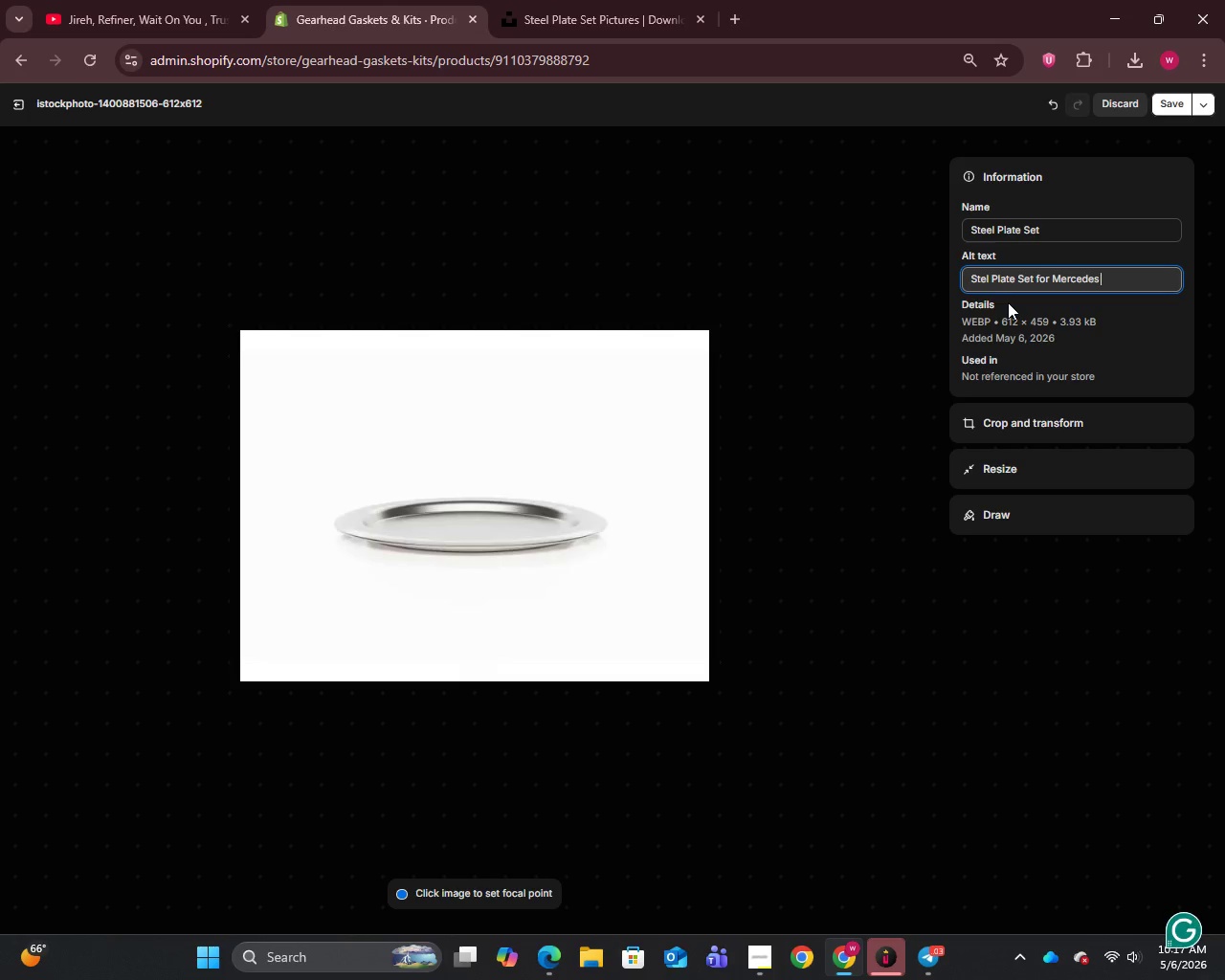 
type(722.6 high-torque vintage transmission - Gear)
 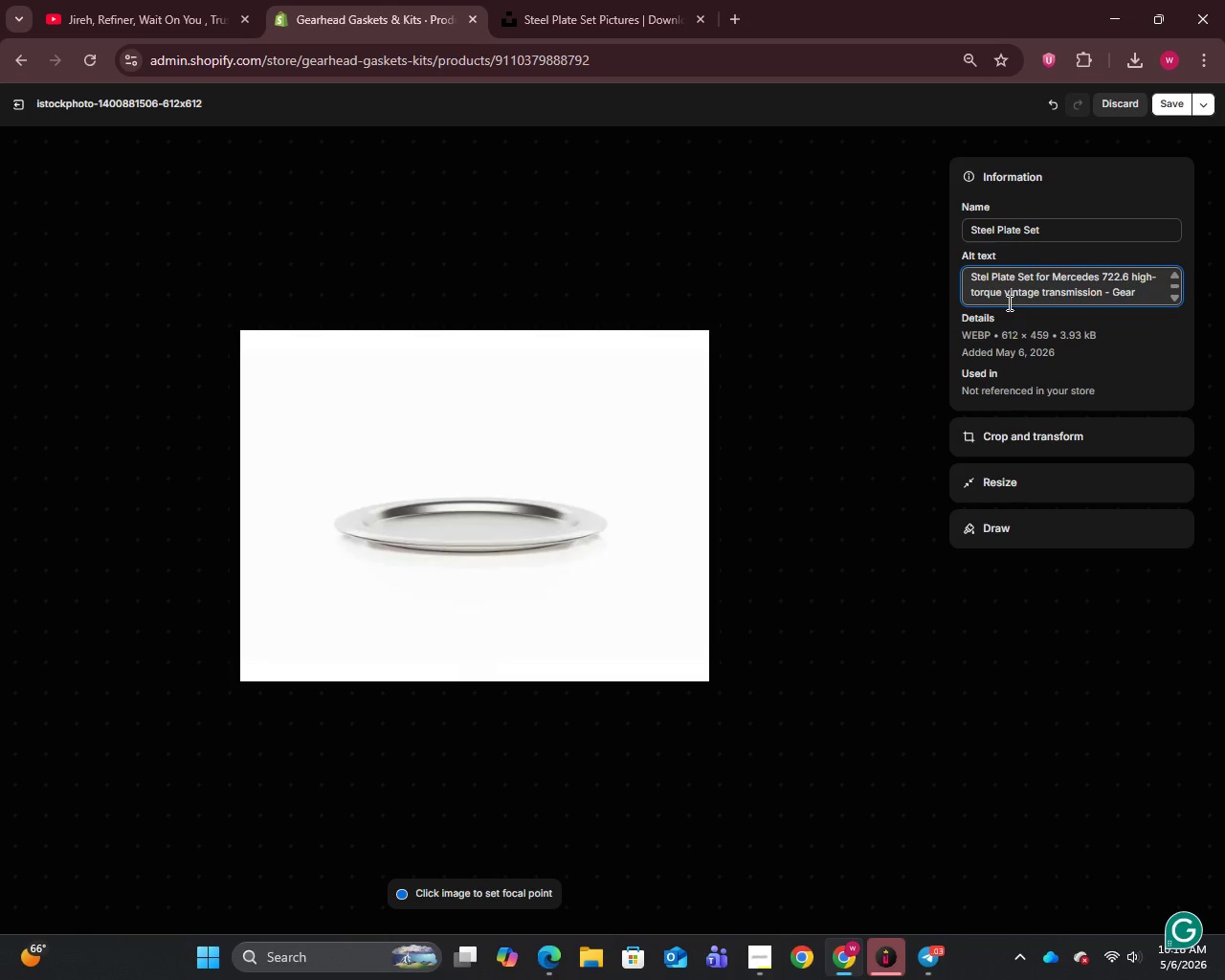 
wait(8.08)
 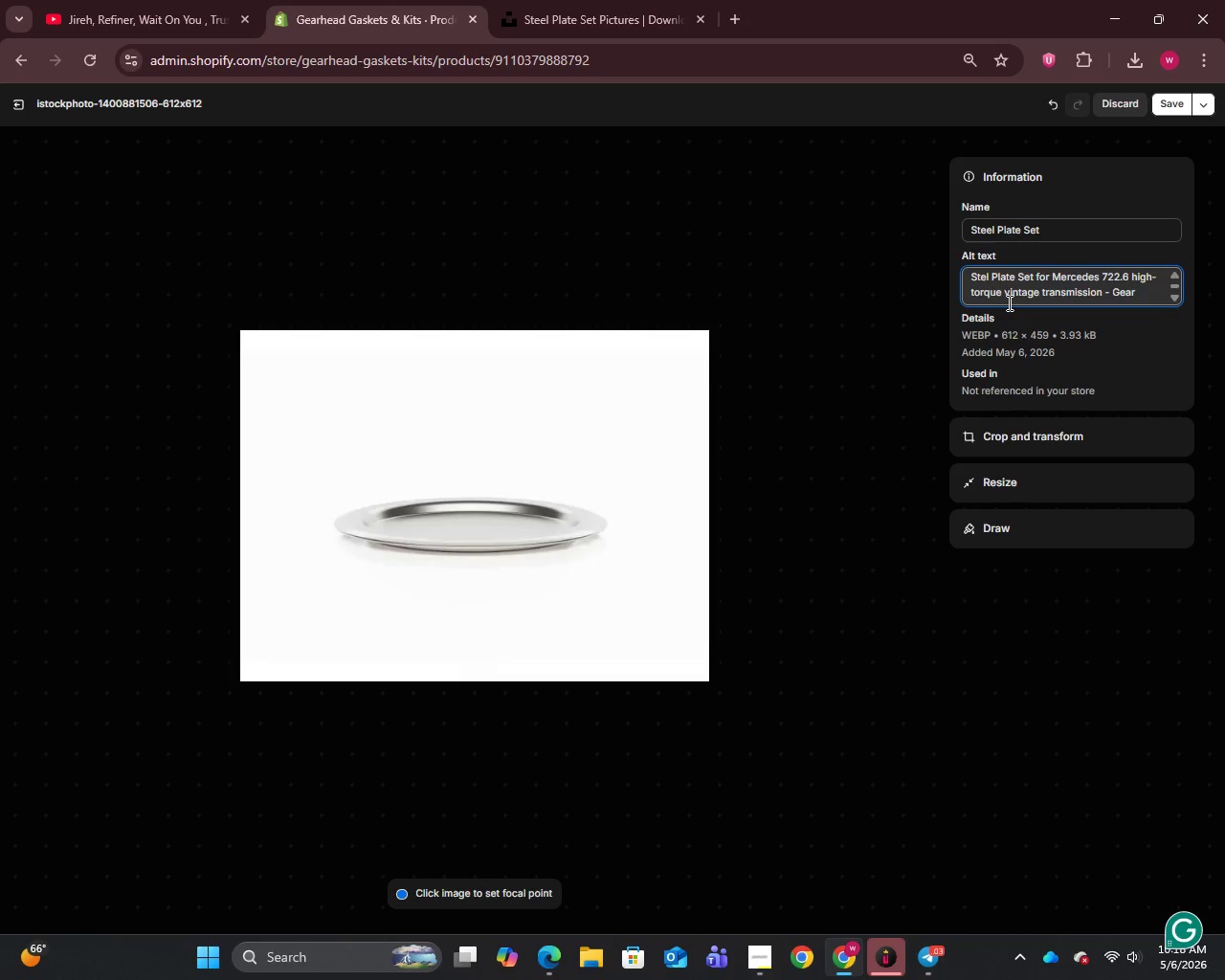 
type( Gask)
 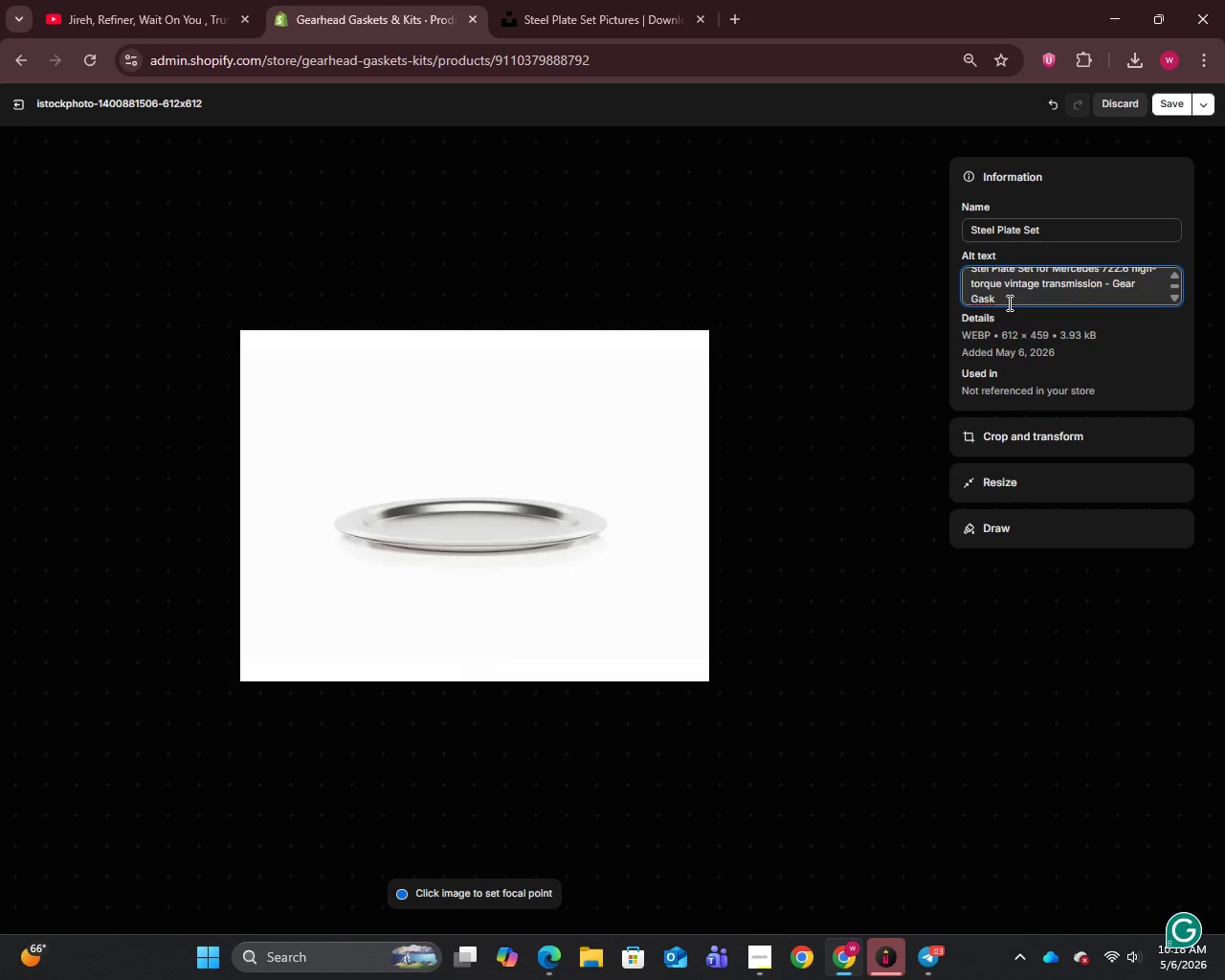 
wait(11.08)
 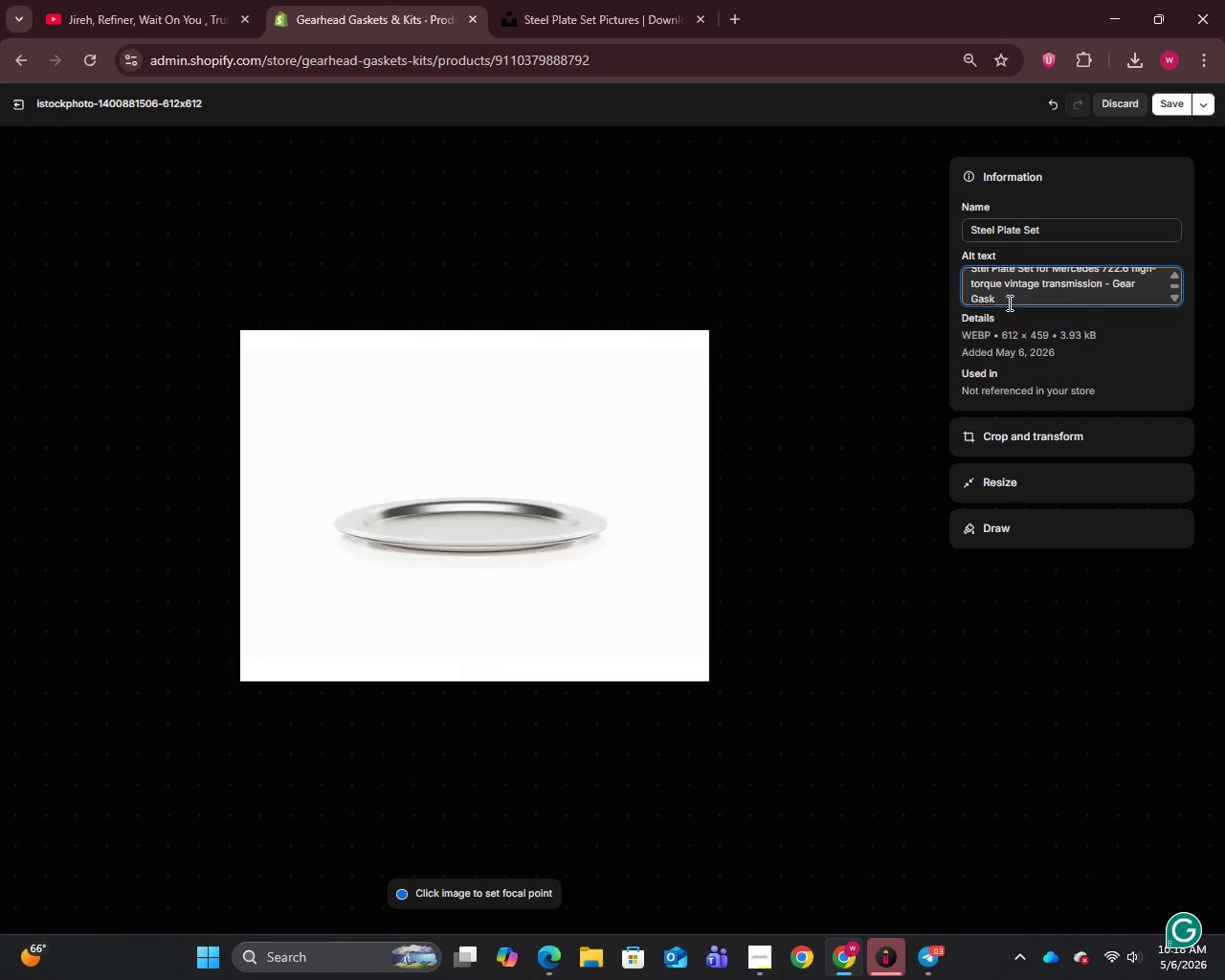 
type(ets )
 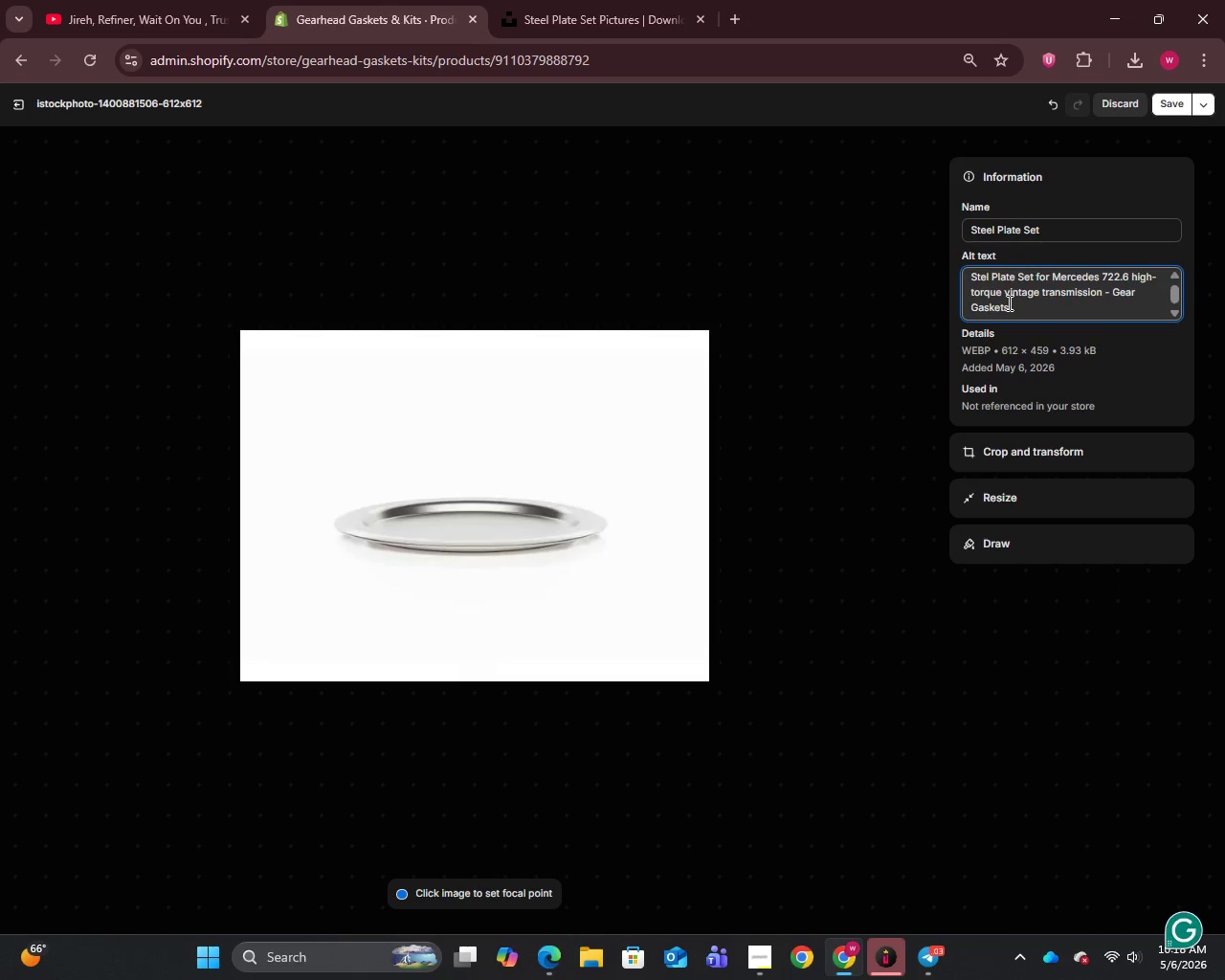 
type(& Kits)
 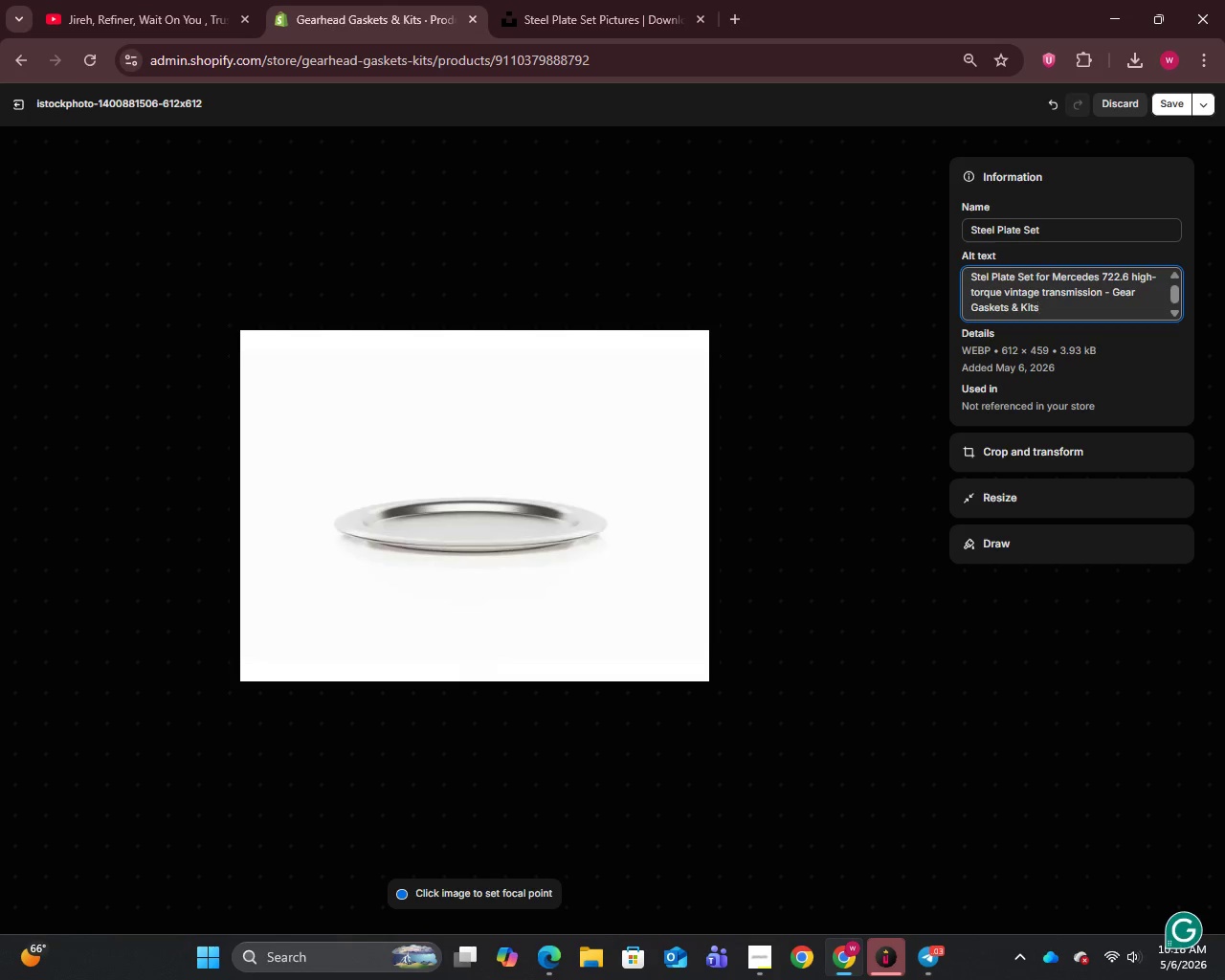 
left_click([1168, 98])
 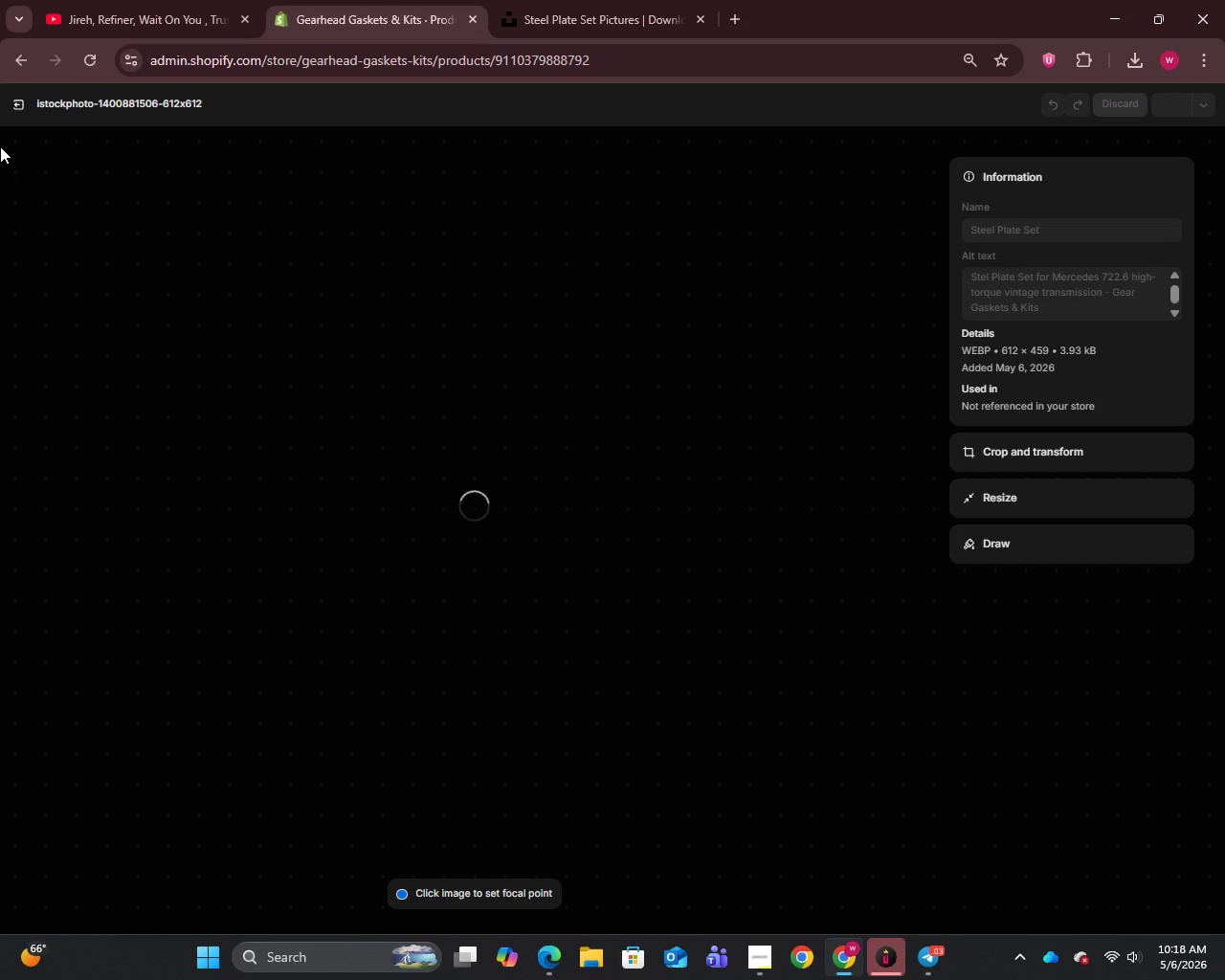 
mouse_move([31, 101])
 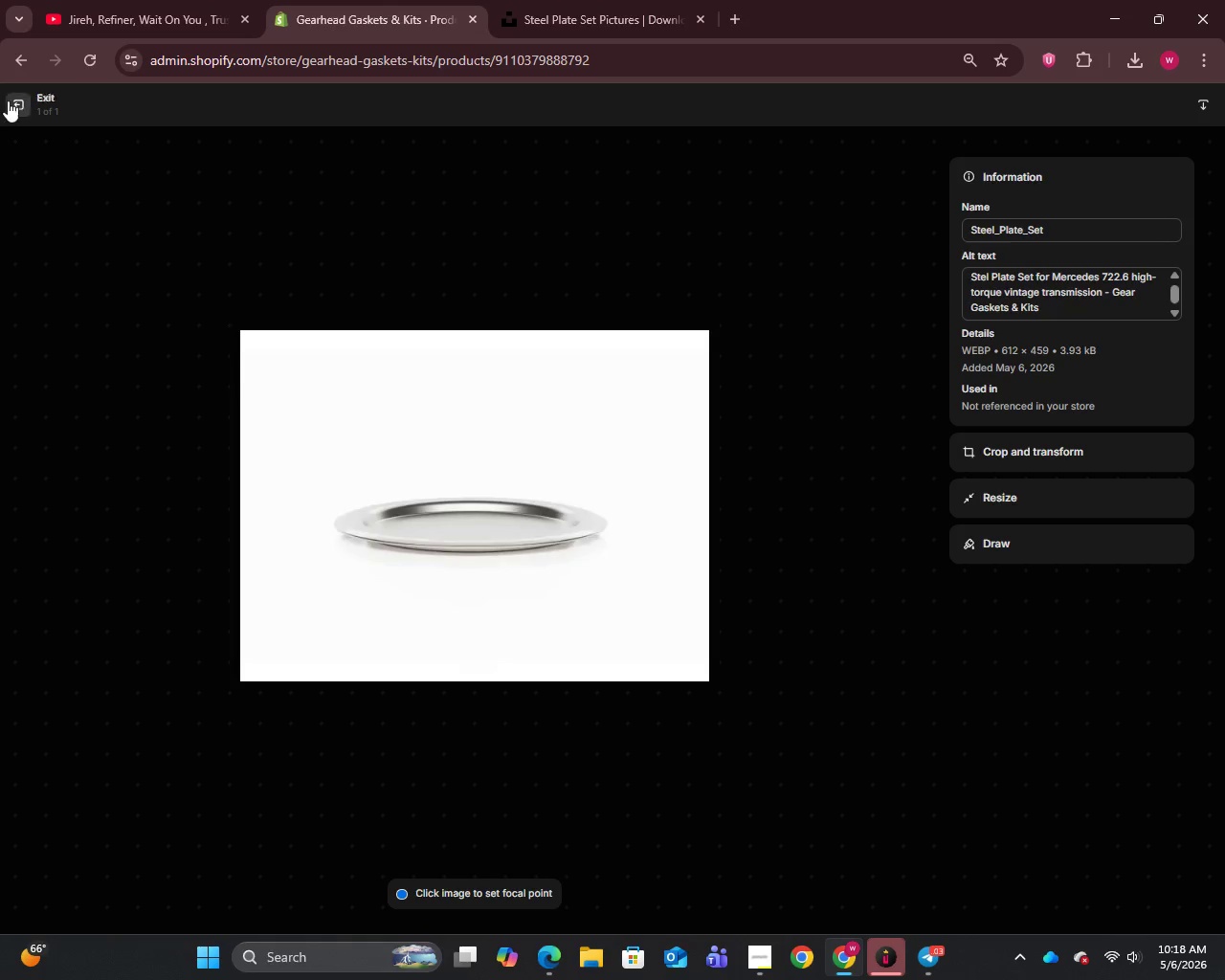 
left_click([11, 95])
 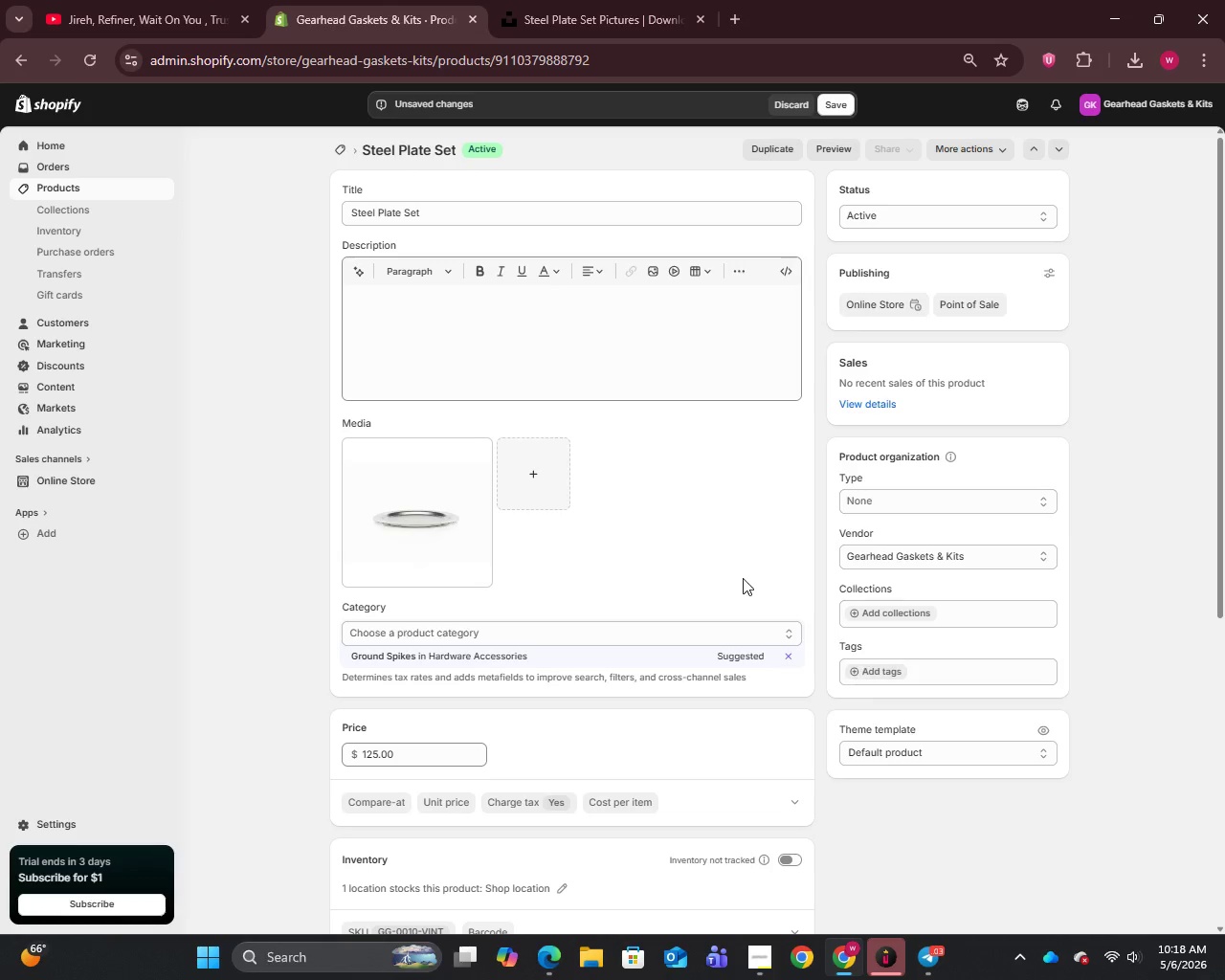 
scroll: coordinate [730, 570], scroll_direction: down, amount: 3.0
 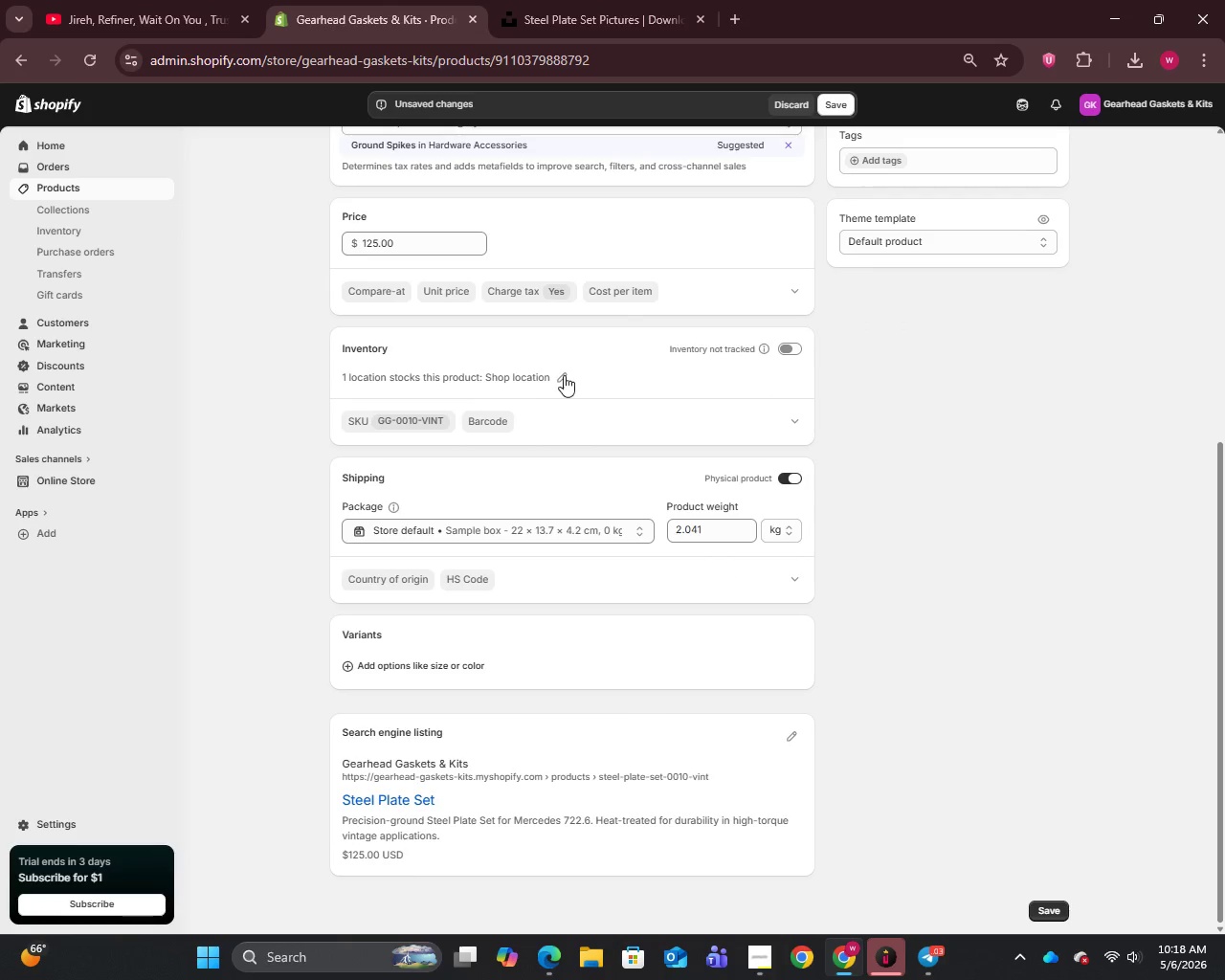 
left_click([567, 373])
 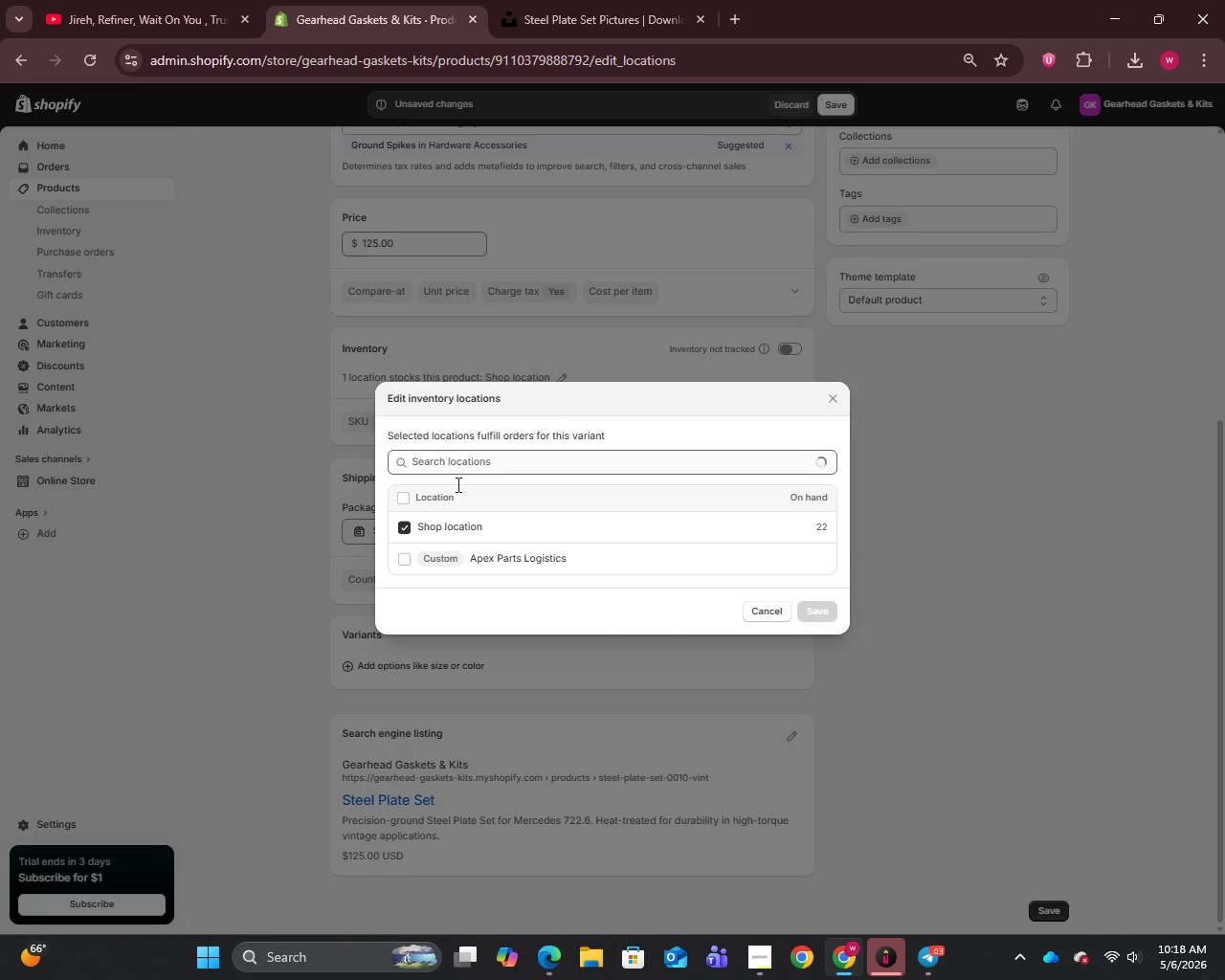 
left_click([401, 554])
 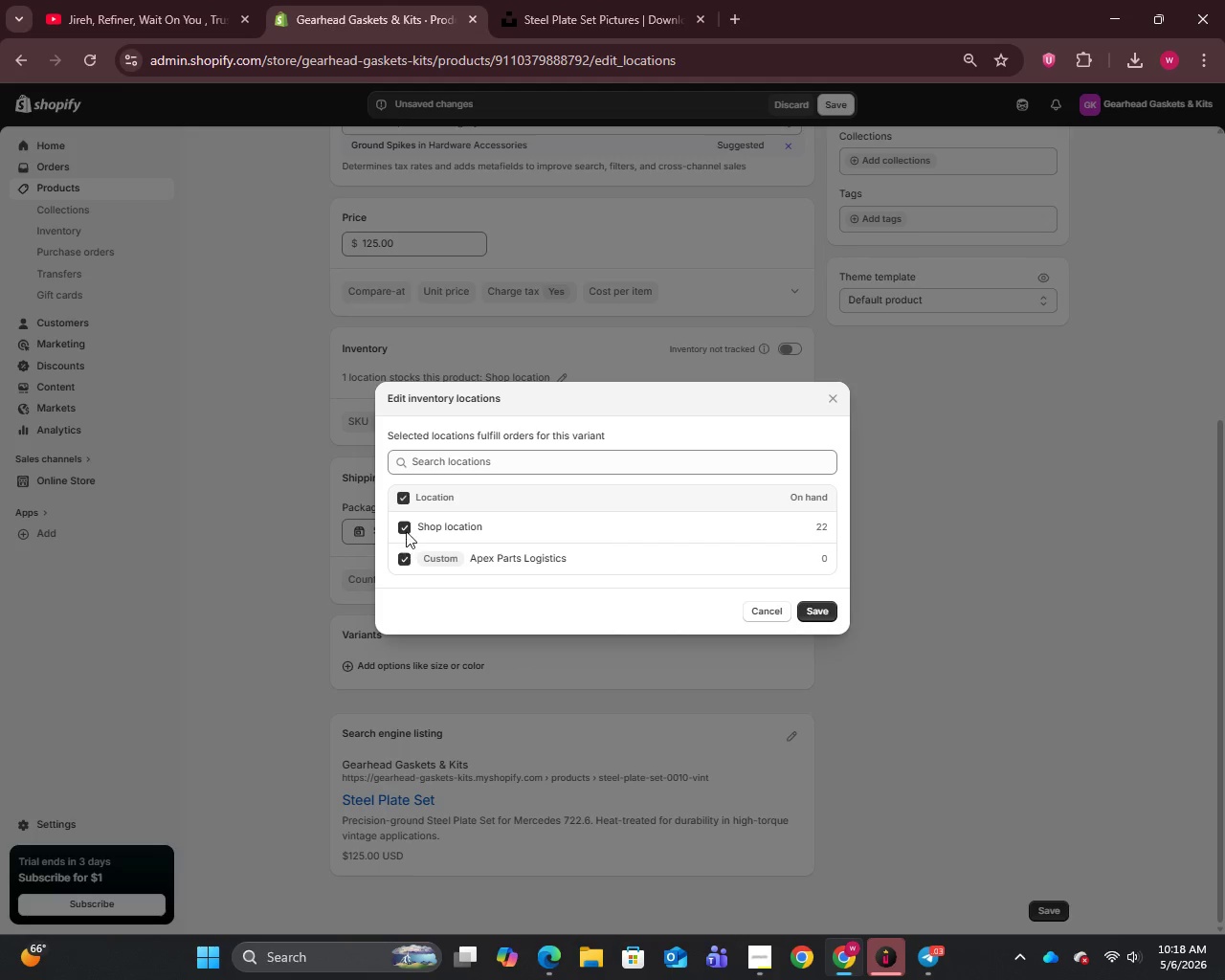 
left_click([406, 528])
 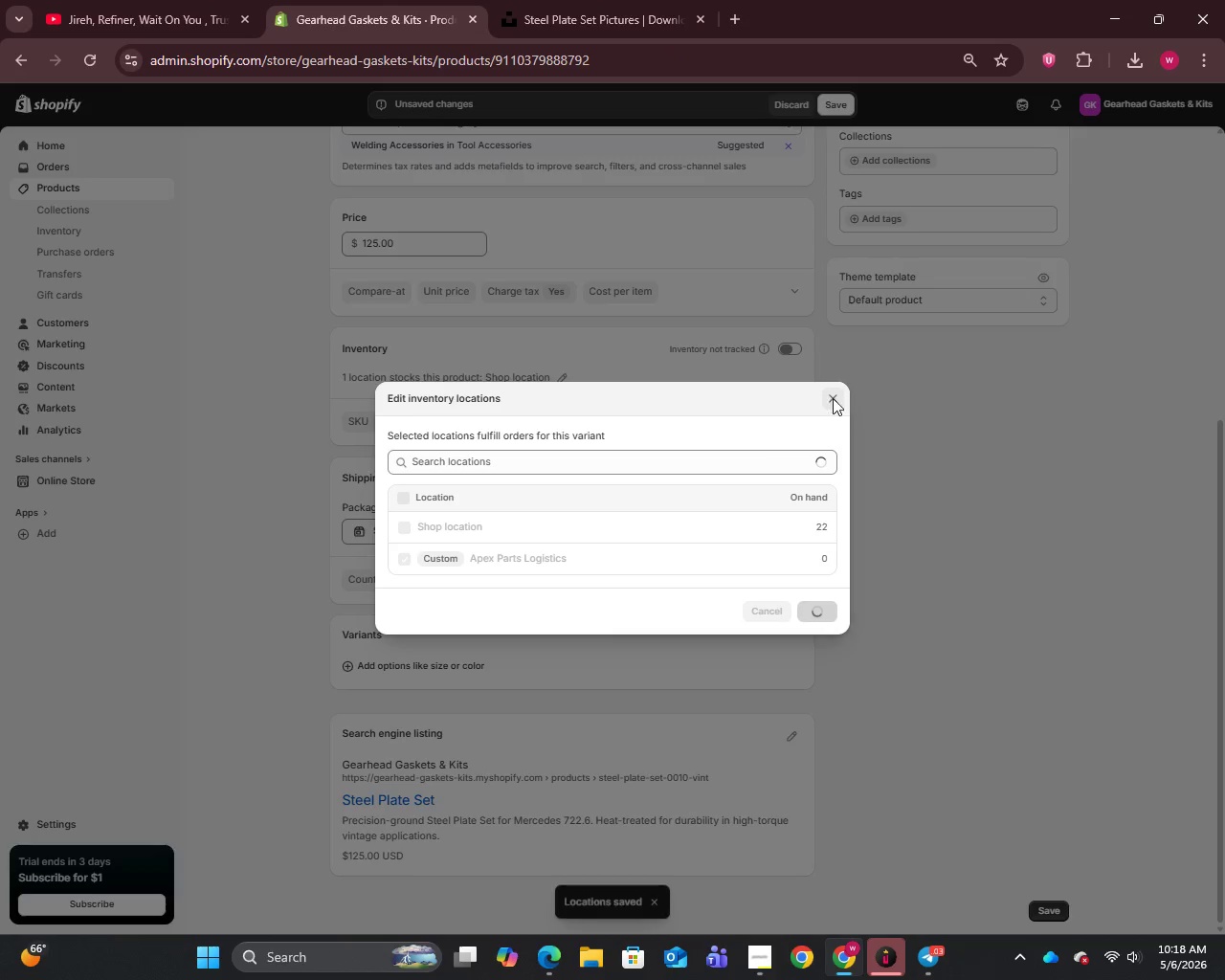 
left_click([789, 352])
 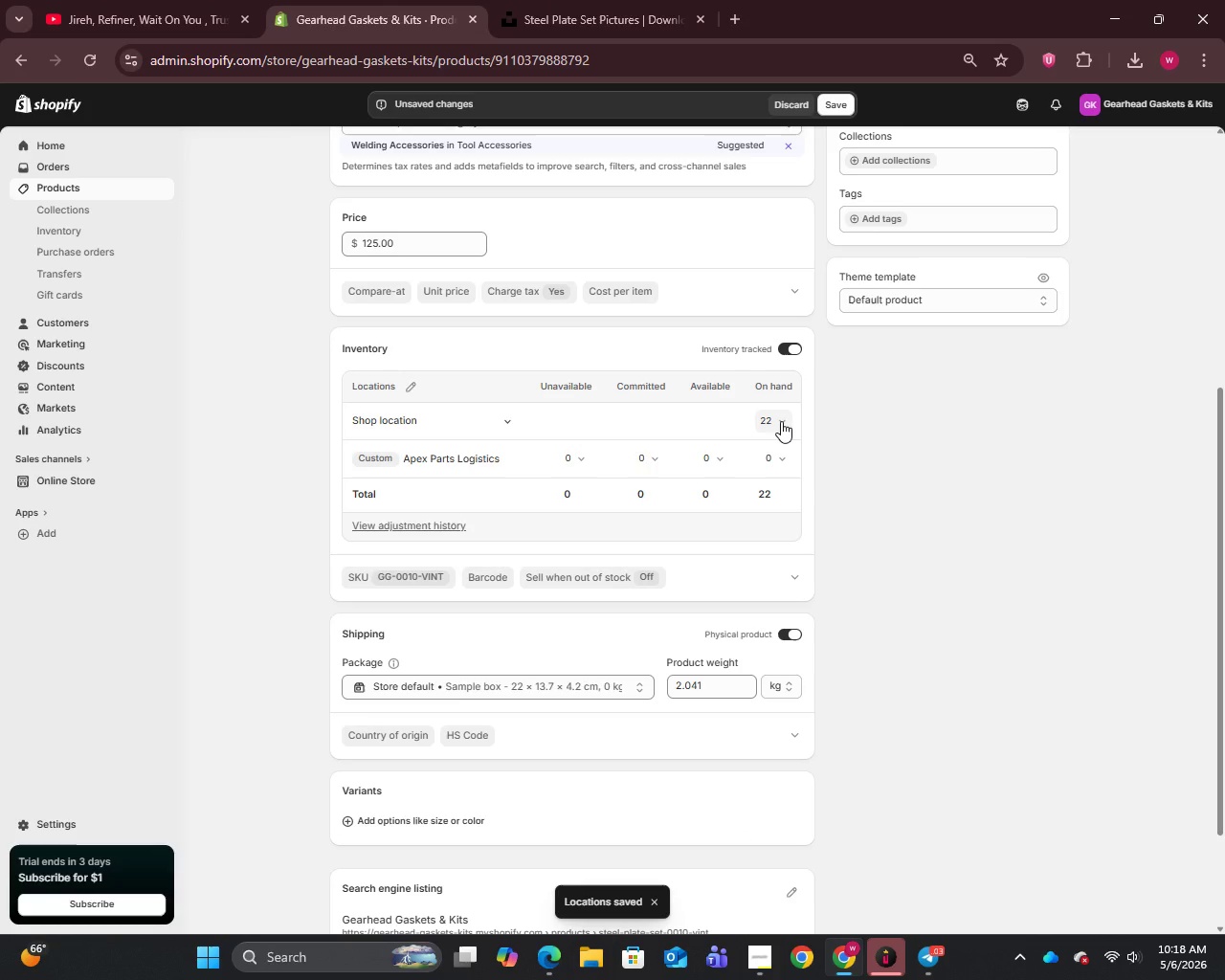 
left_click([781, 421])
 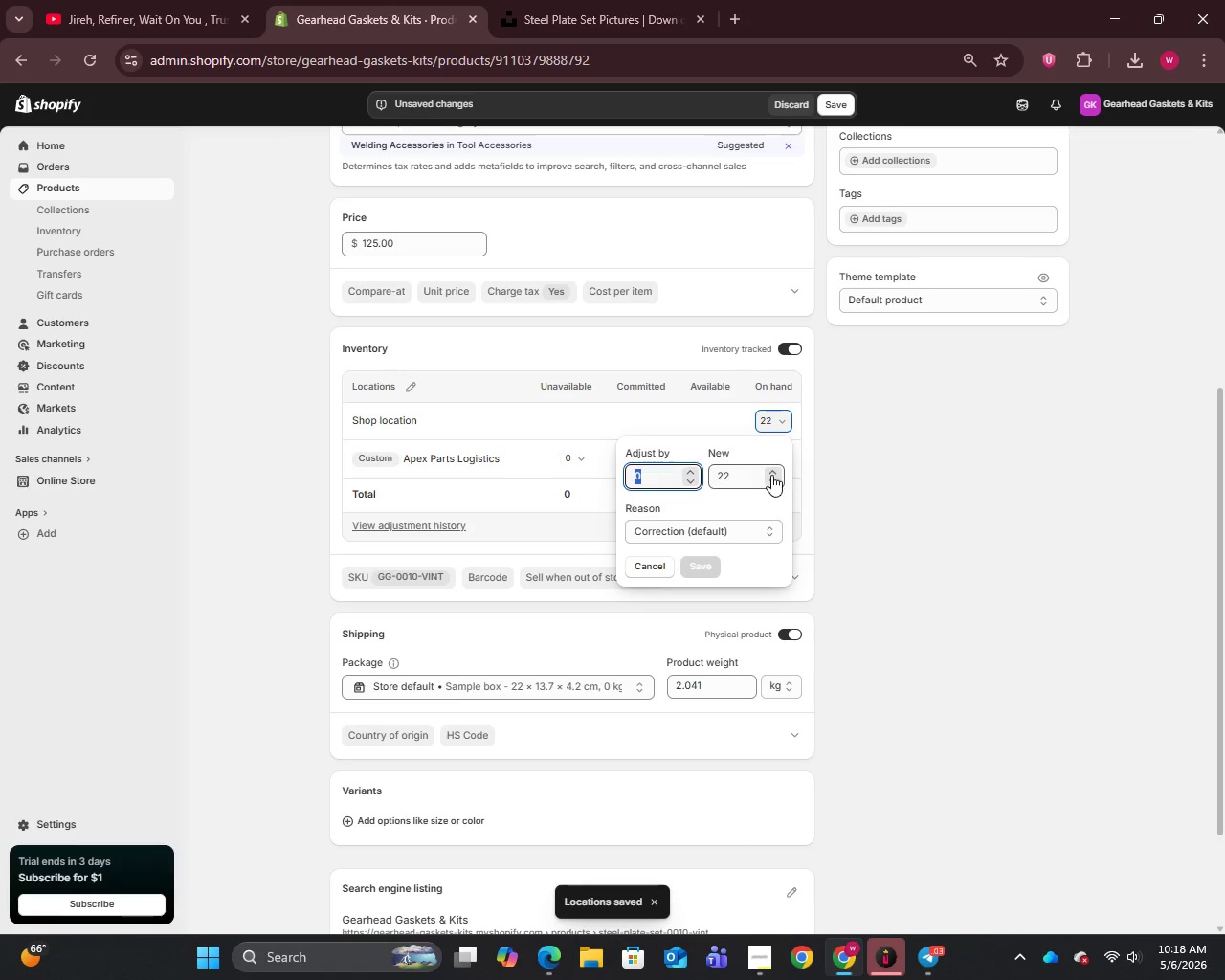 
left_click_drag(start_coordinate=[766, 472], to_coordinate=[706, 472])
 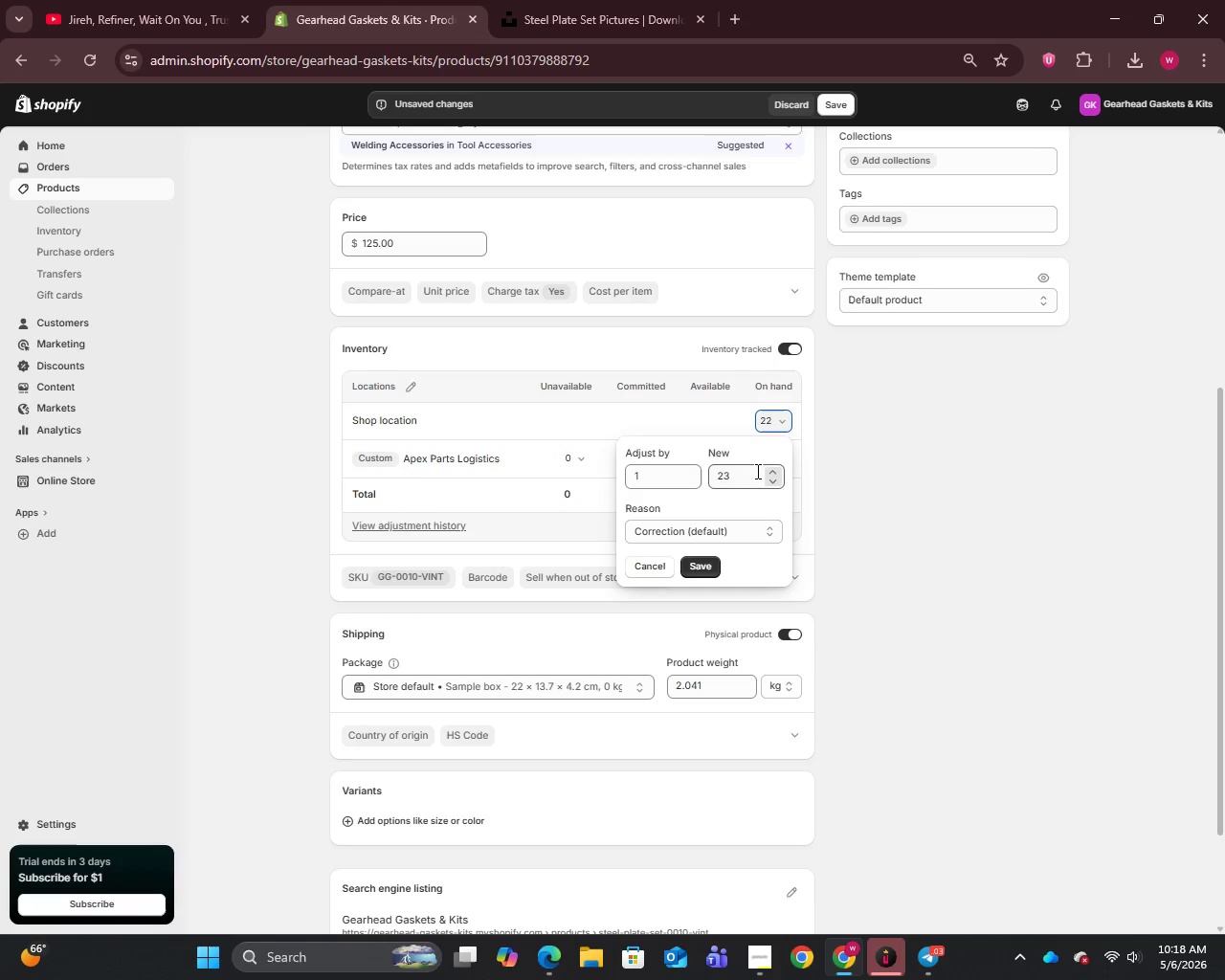 
left_click_drag(start_coordinate=[756, 471], to_coordinate=[702, 470])
 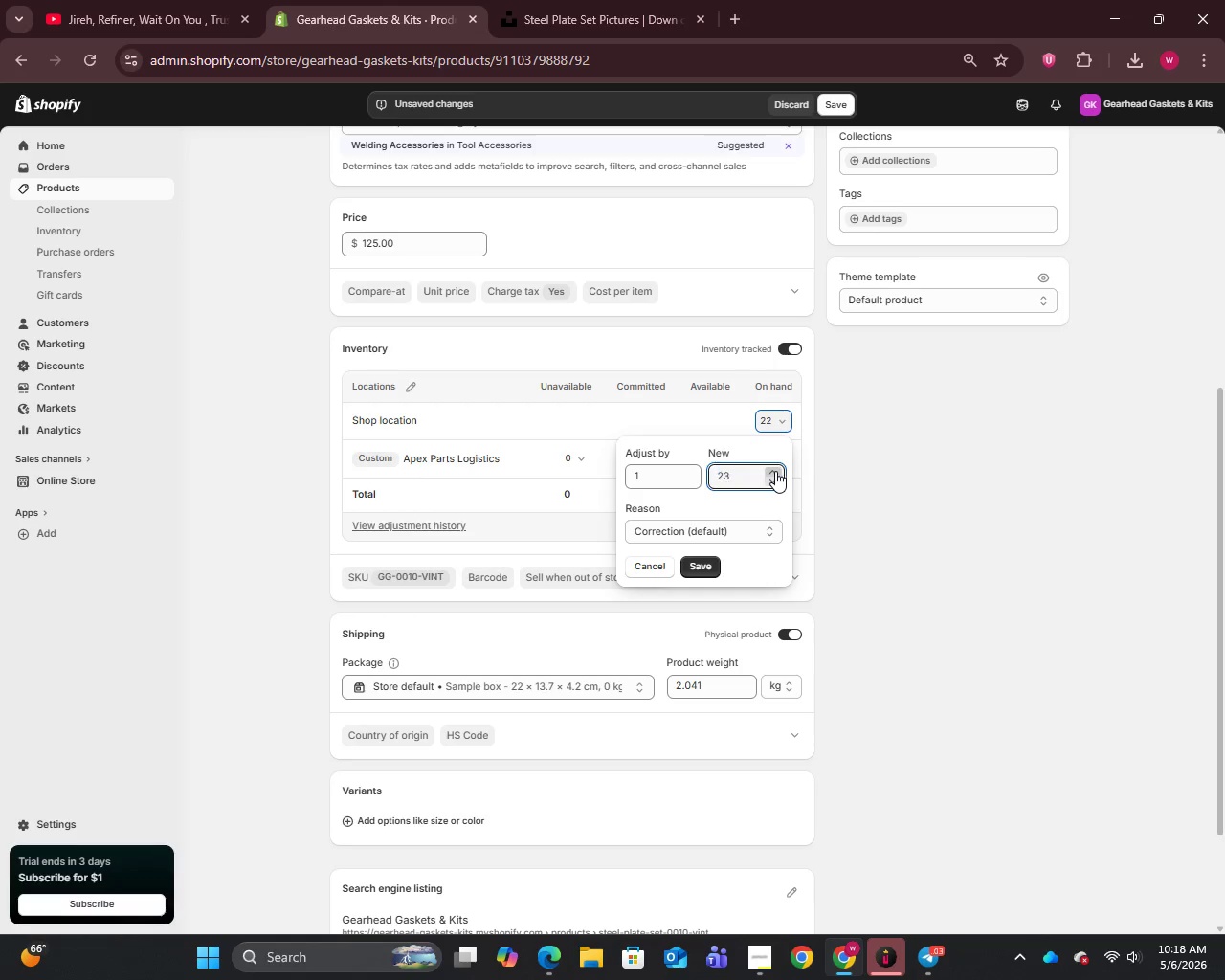 
double_click([775, 471])
 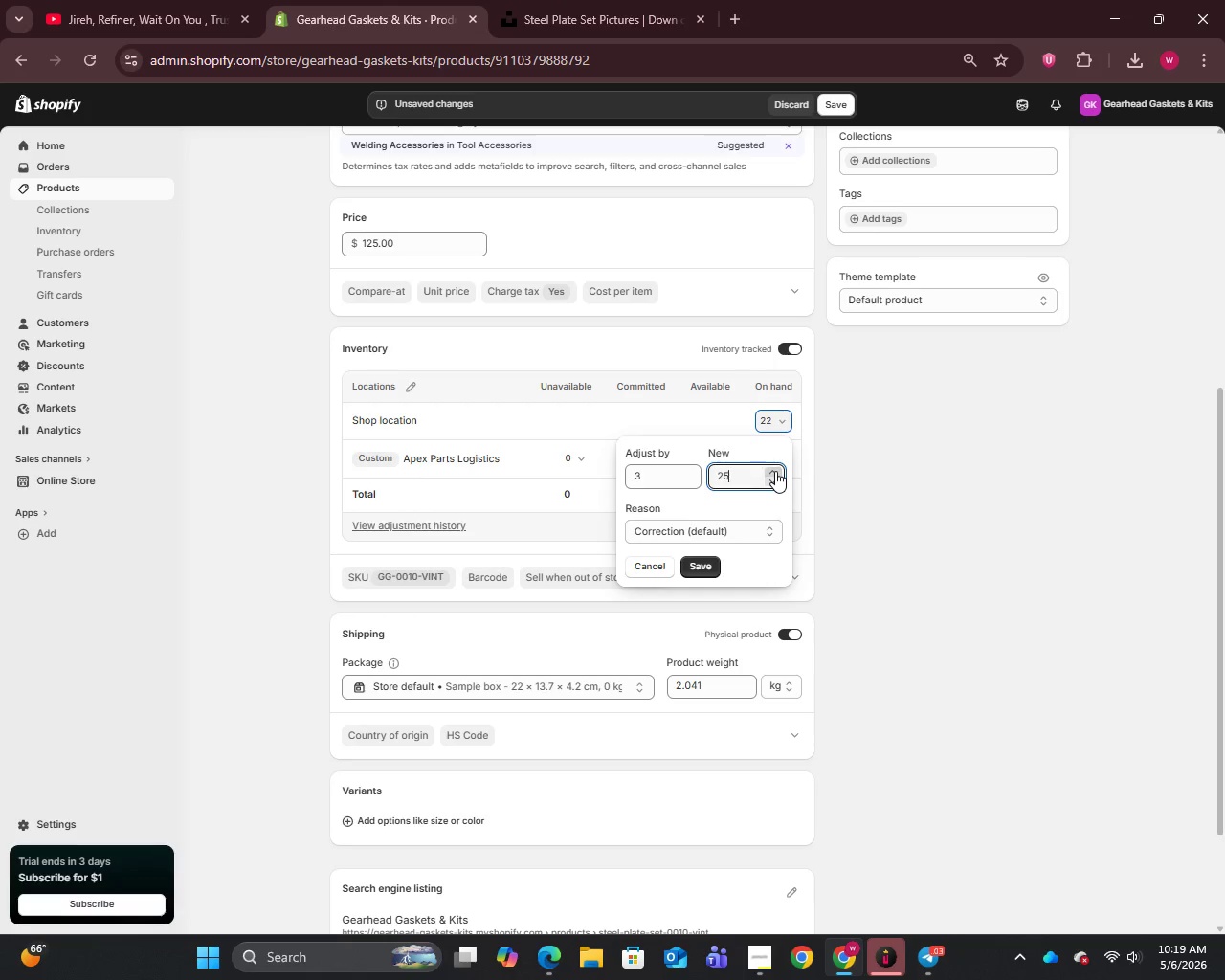 
triple_click([775, 471])
 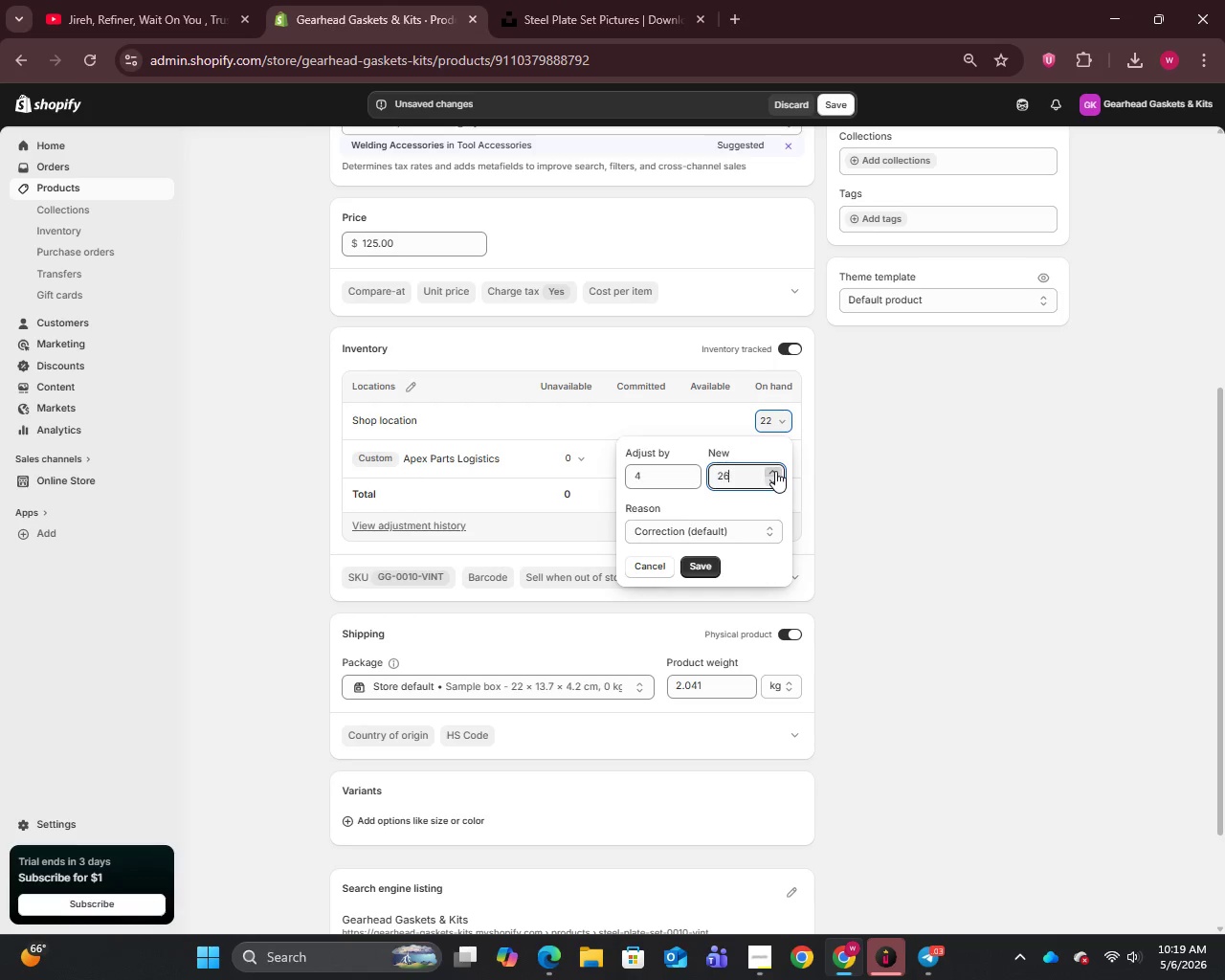 
triple_click([775, 471])
 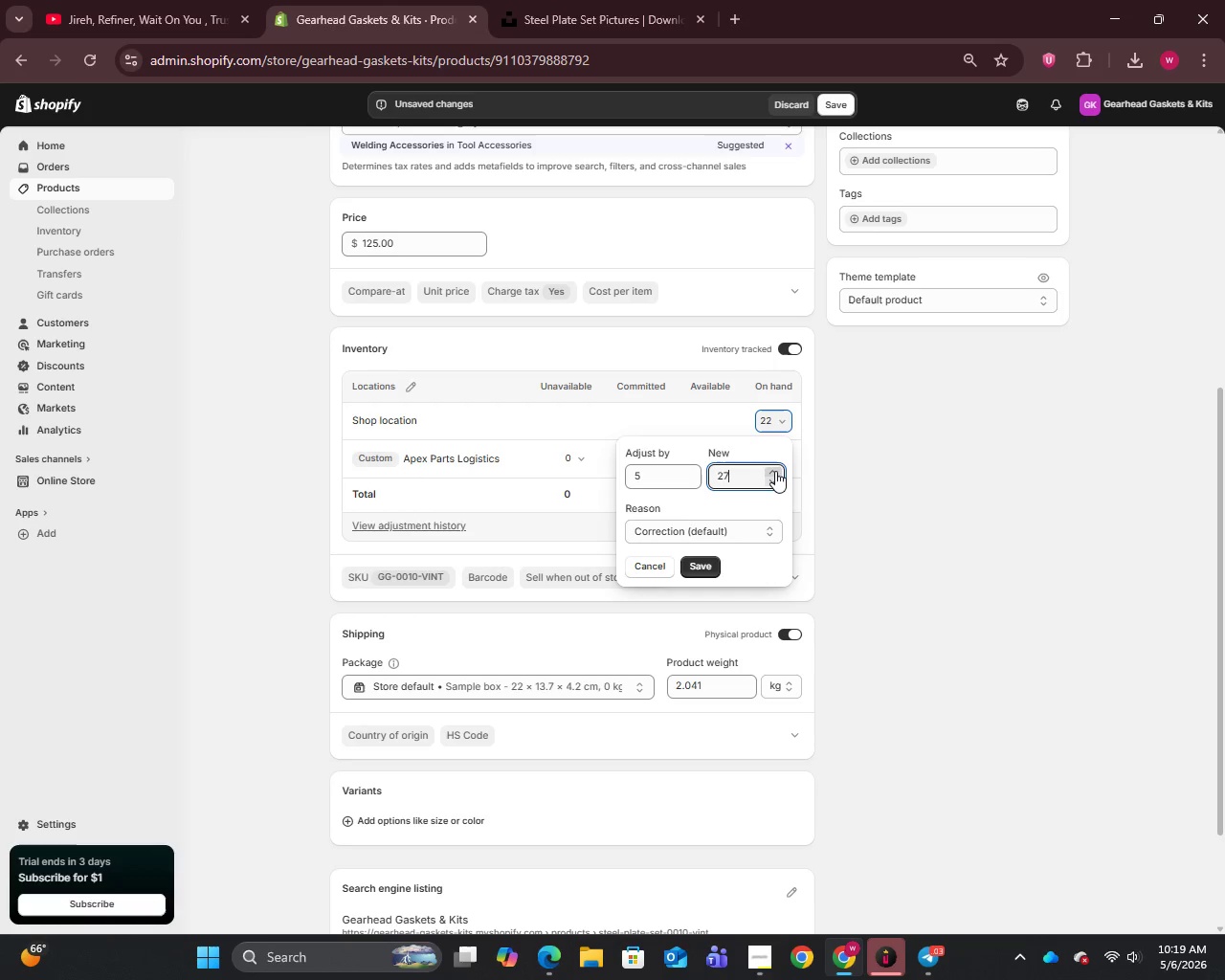 
triple_click([775, 471])
 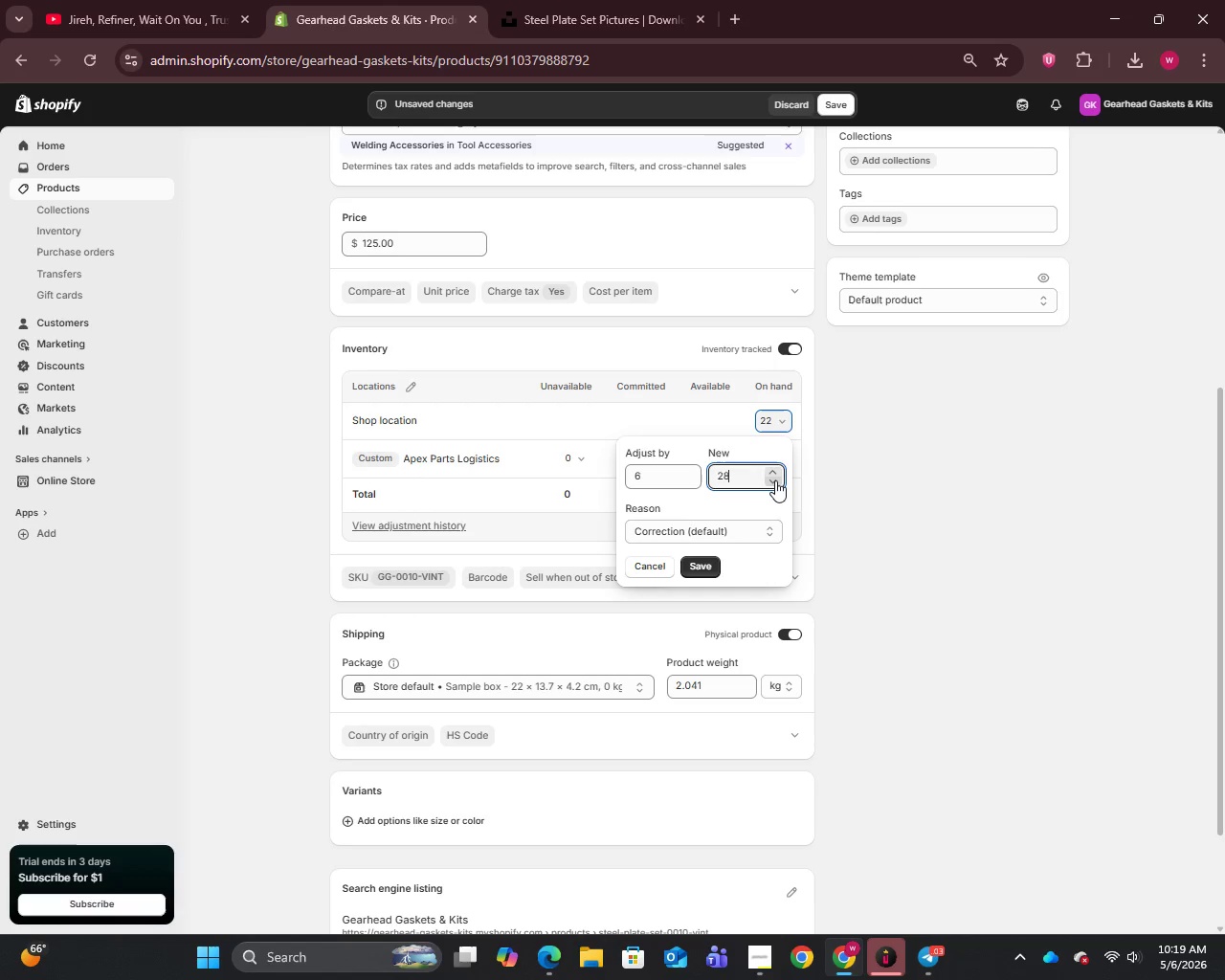 
triple_click([775, 480])
 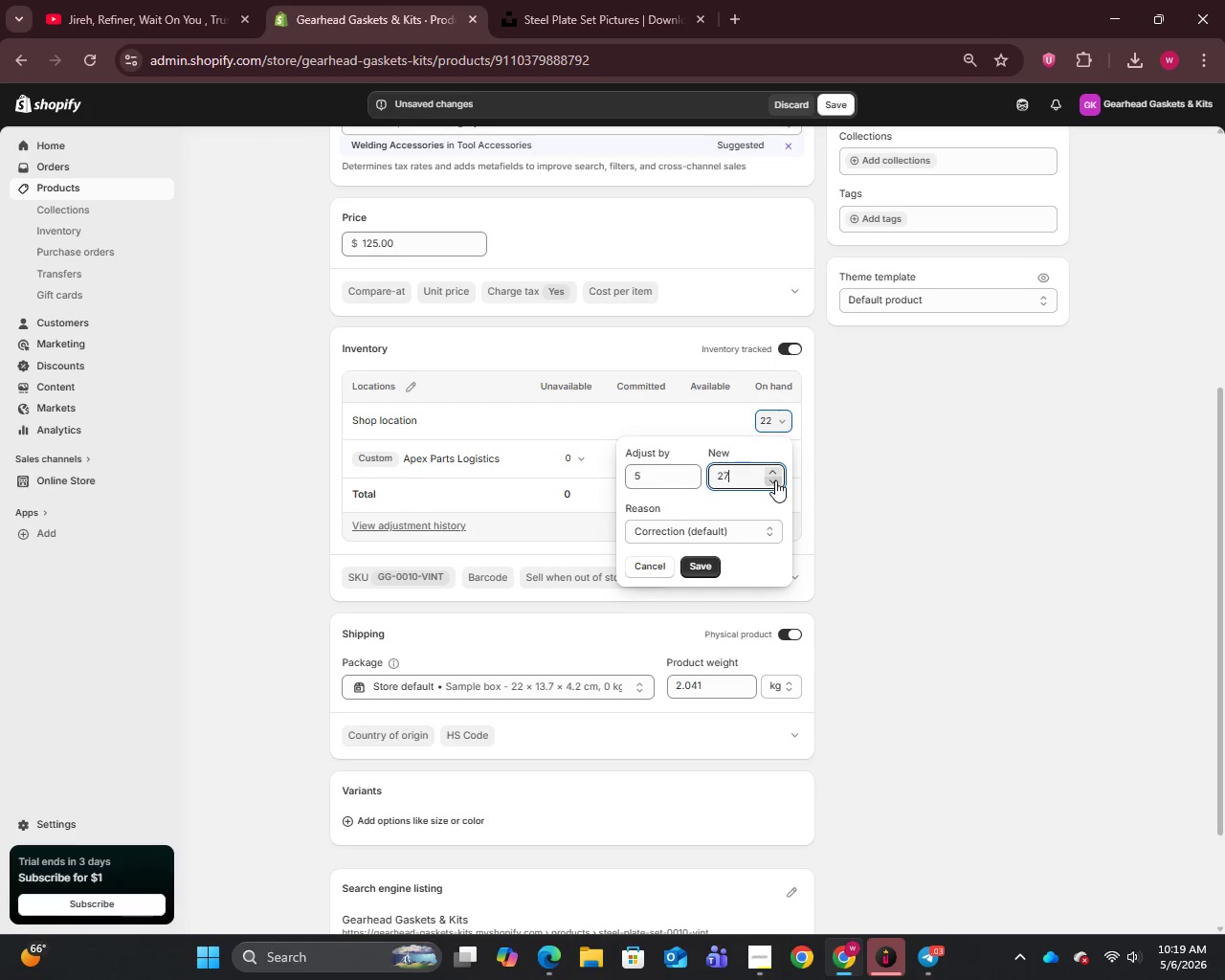 
triple_click([775, 480])
 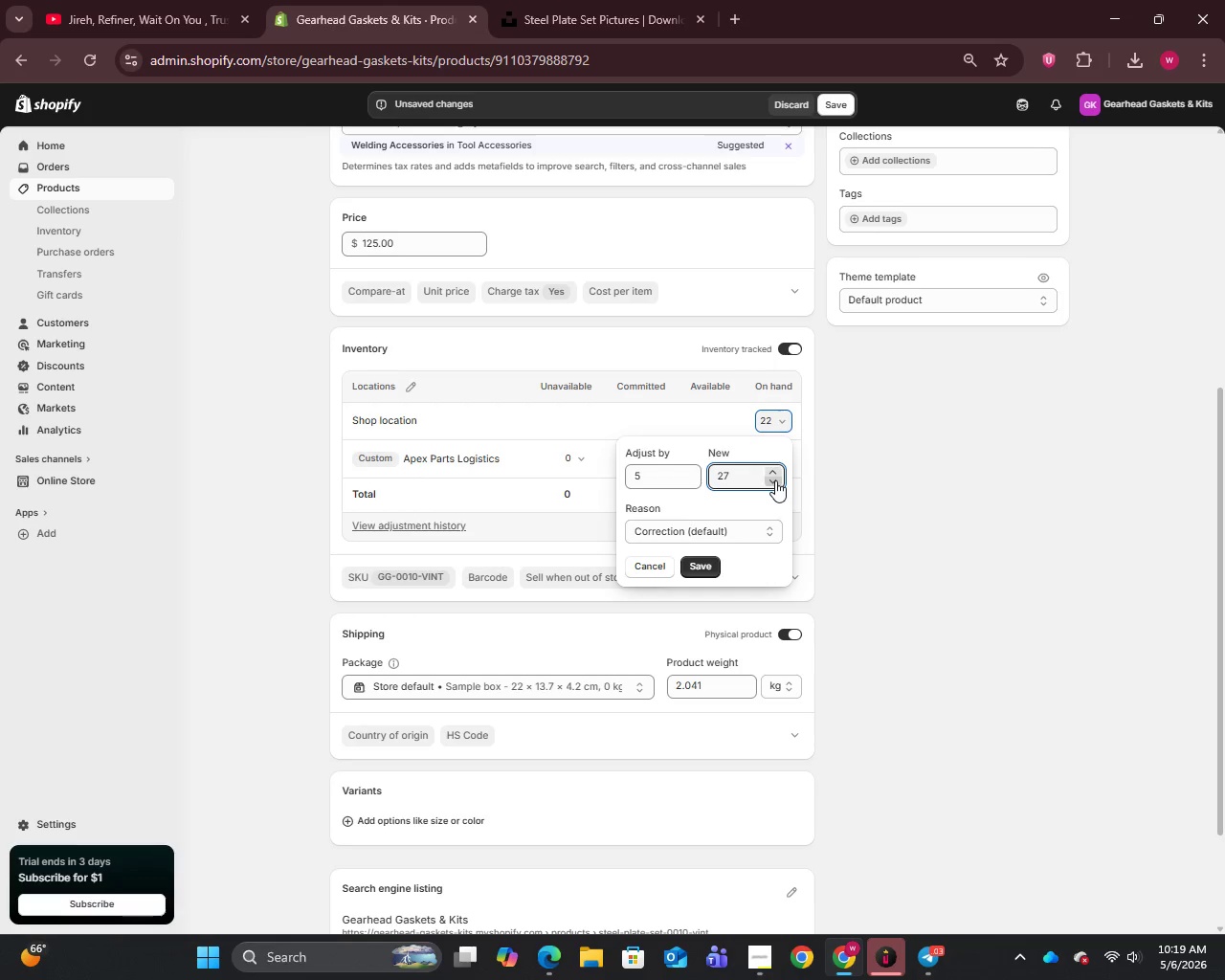 
triple_click([775, 480])
 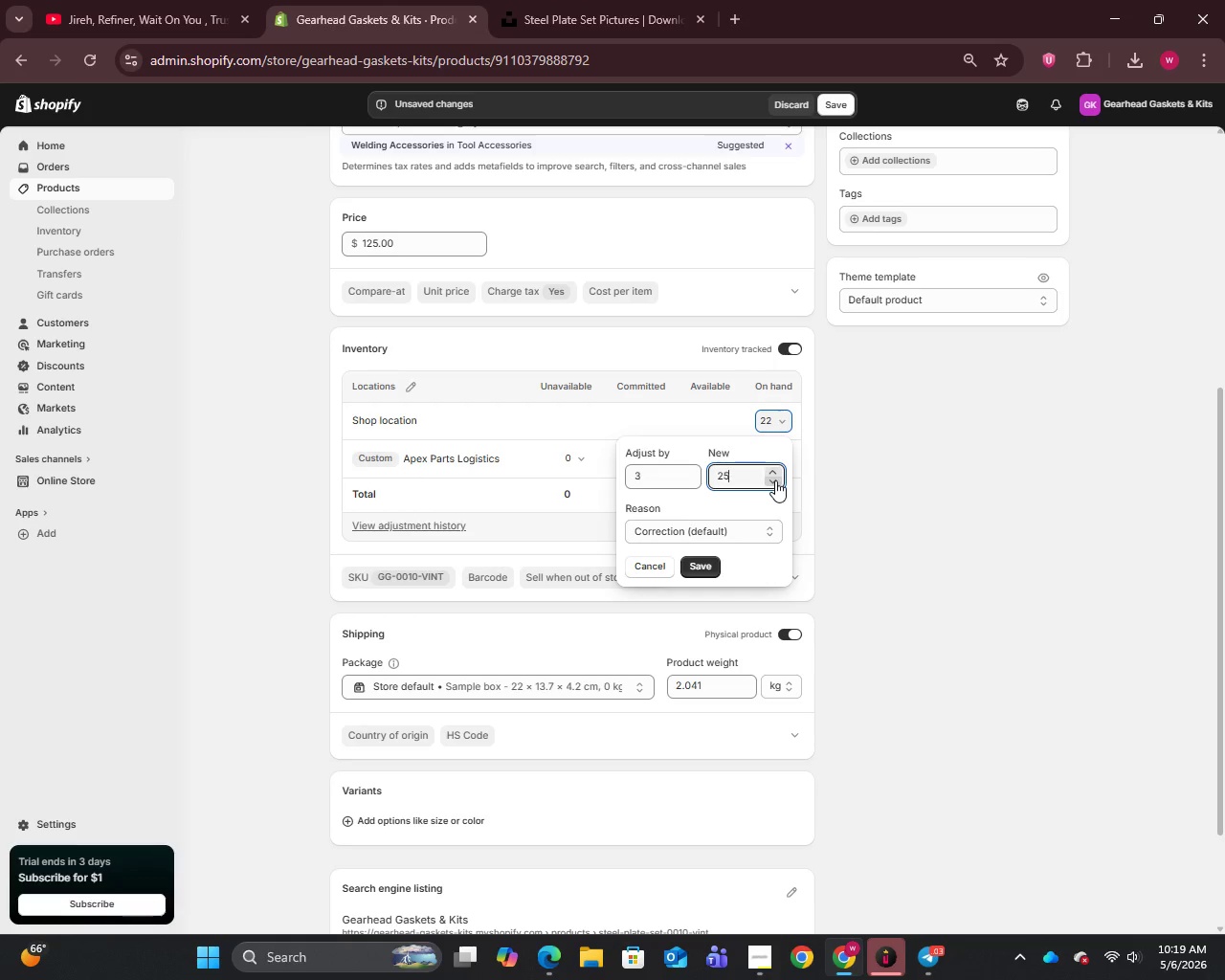 
triple_click([775, 480])
 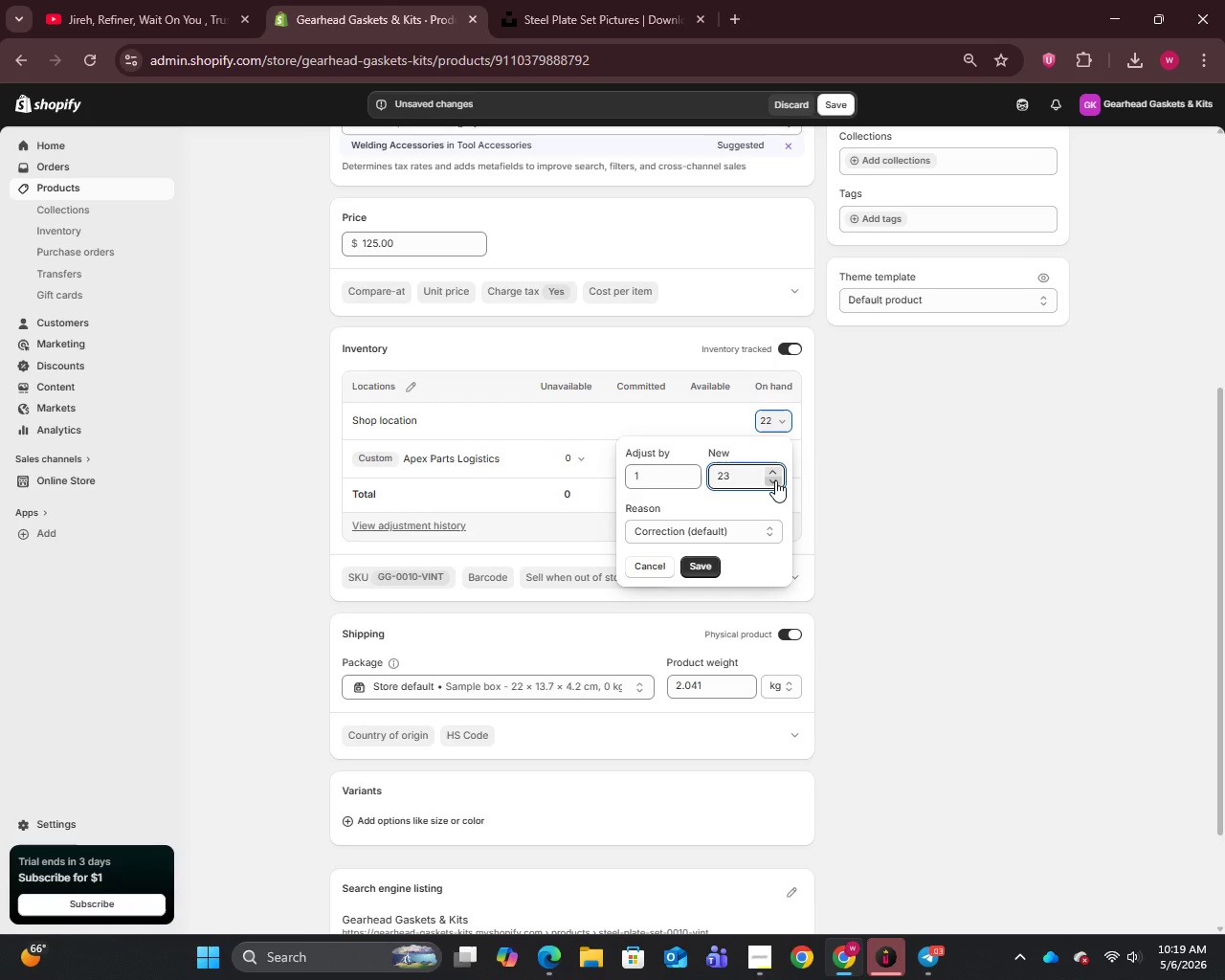 
triple_click([775, 480])
 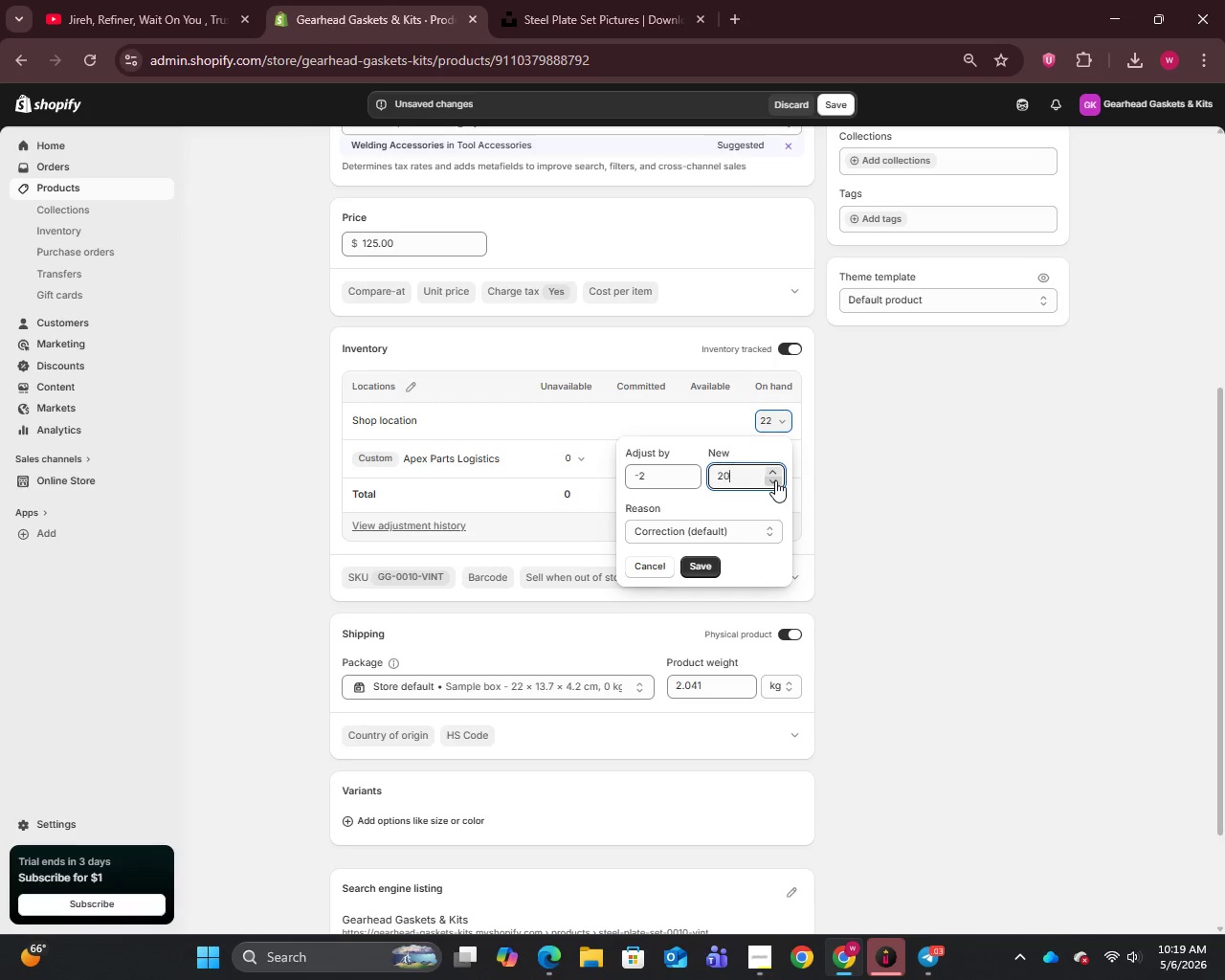 
double_click([775, 480])
 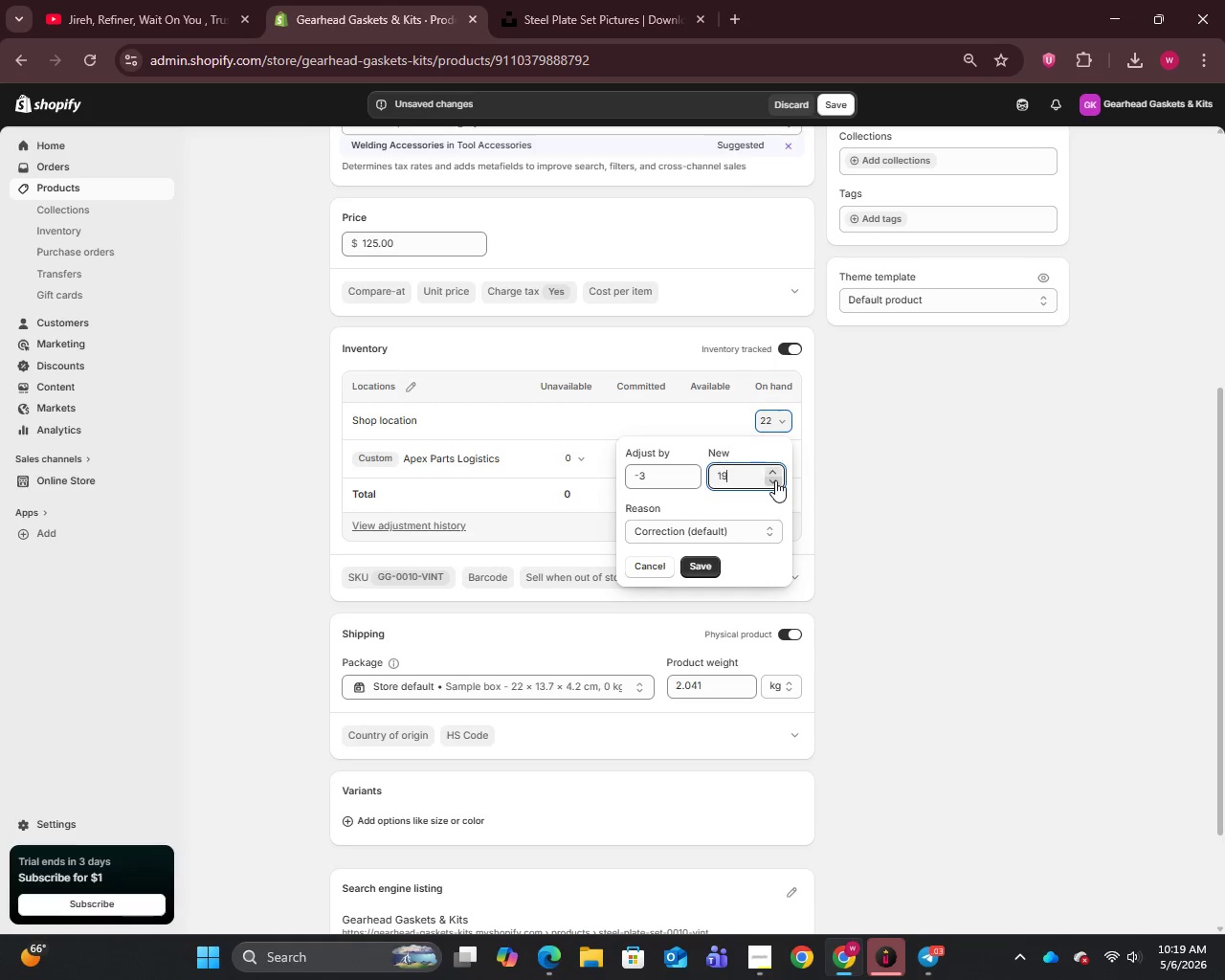 
triple_click([775, 480])
 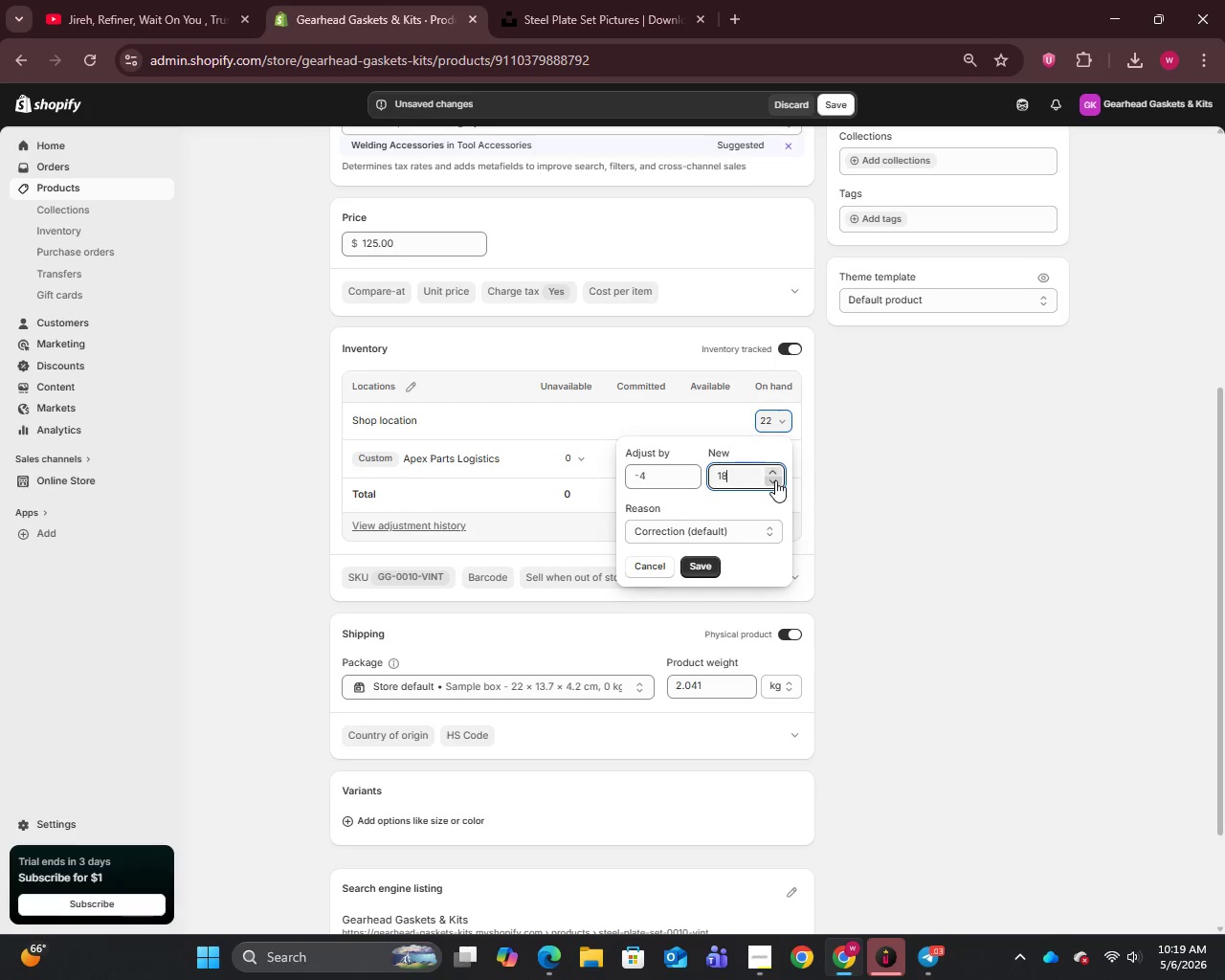 
triple_click([775, 480])
 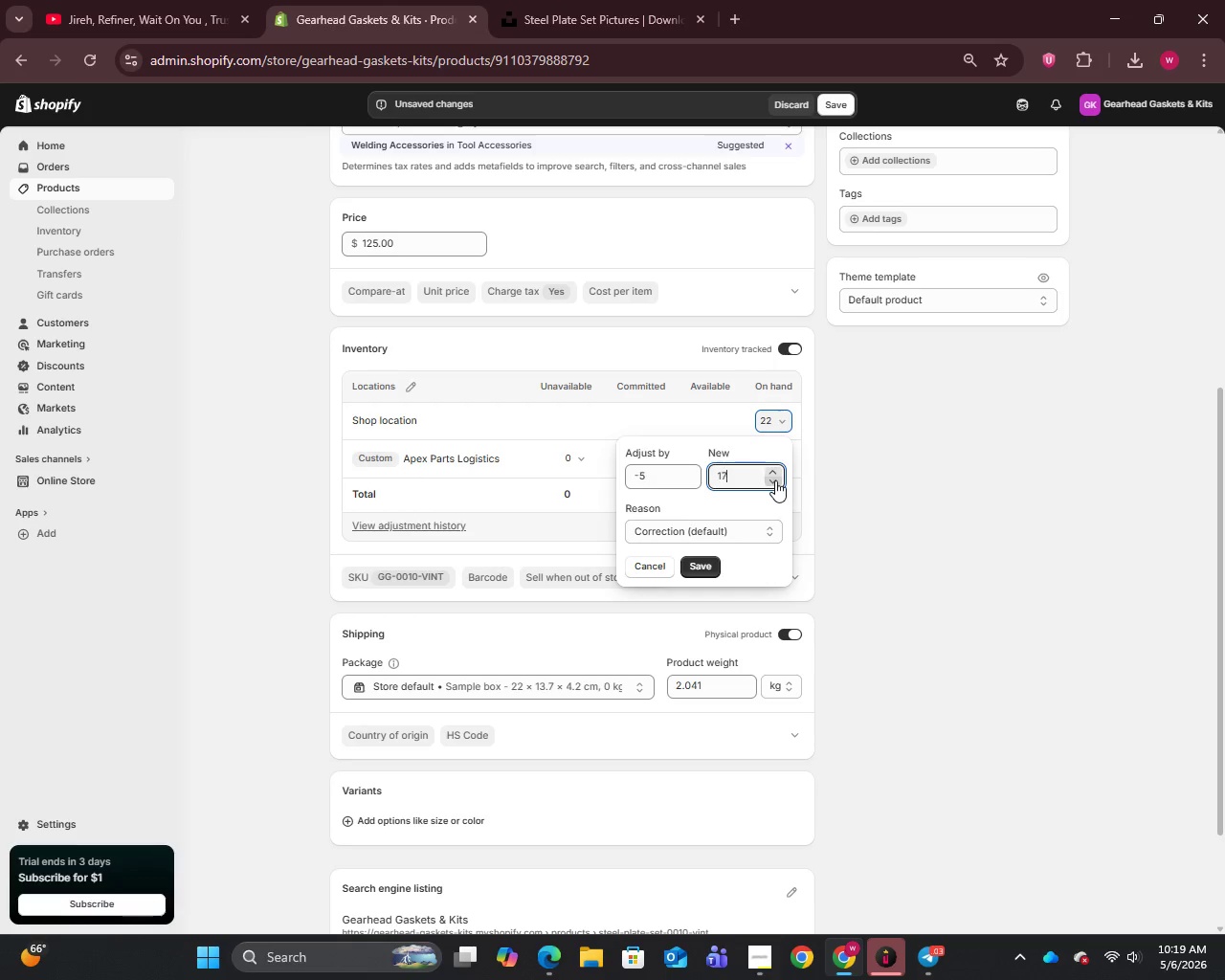 
triple_click([775, 480])
 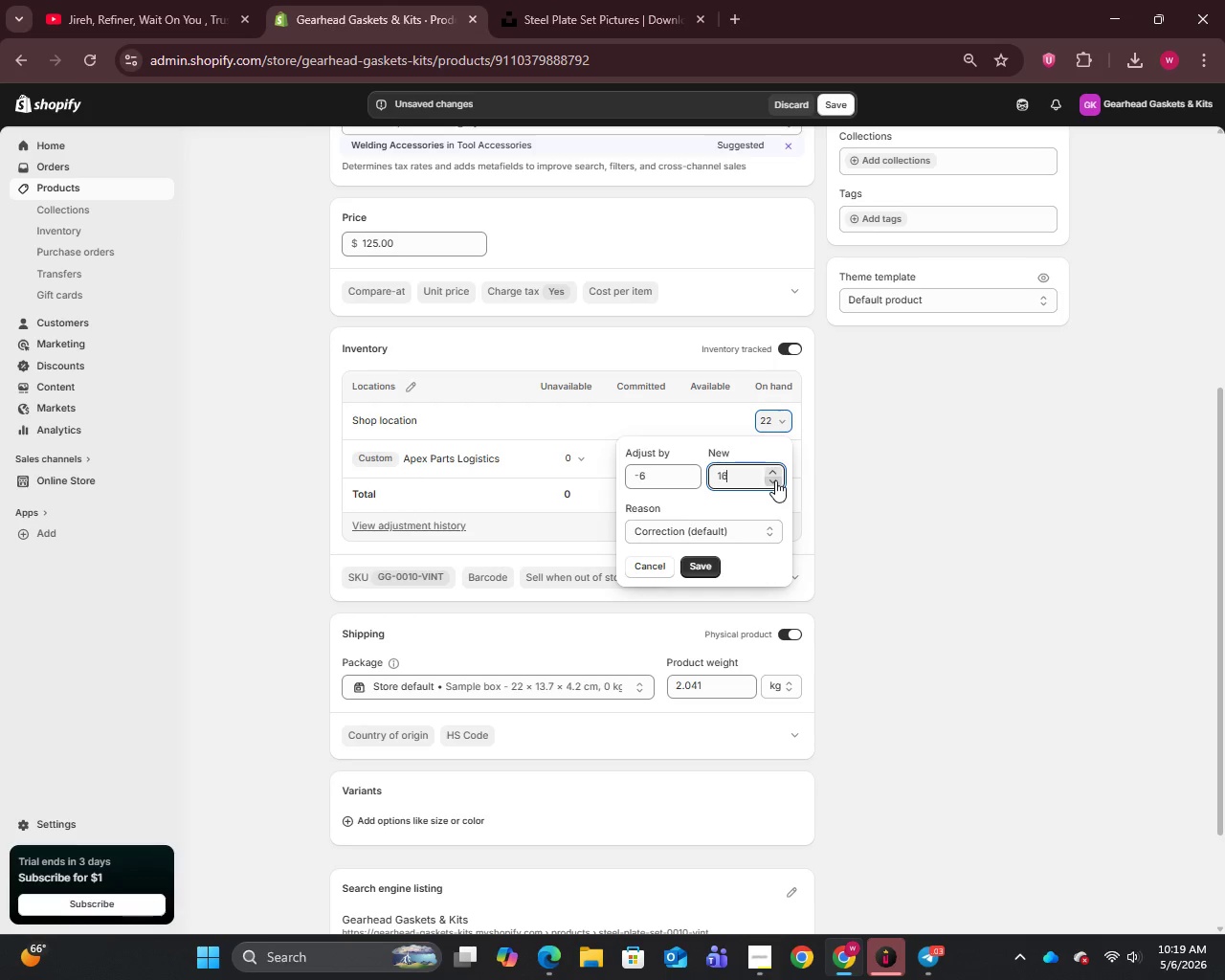 
triple_click([775, 480])
 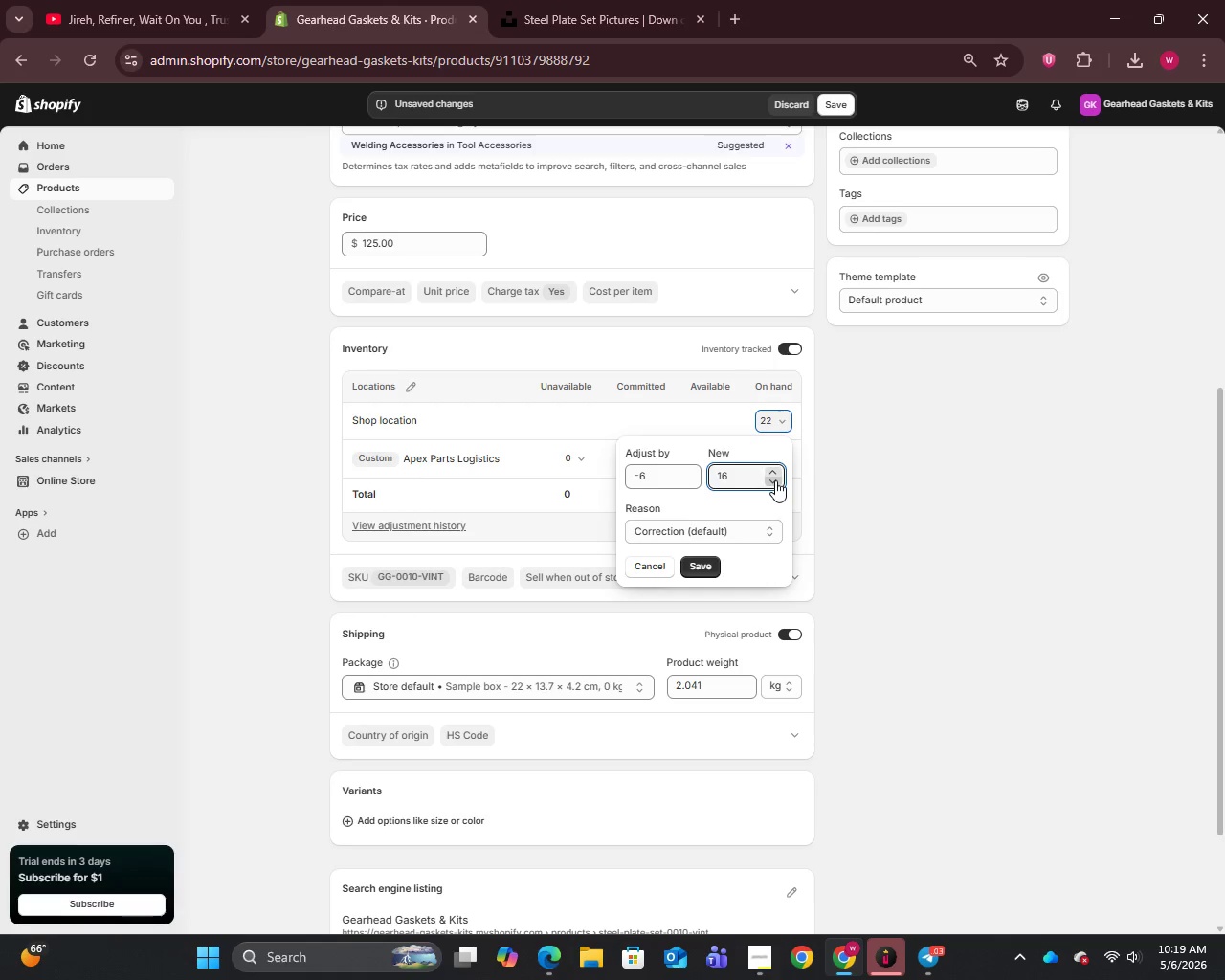 
triple_click([775, 480])
 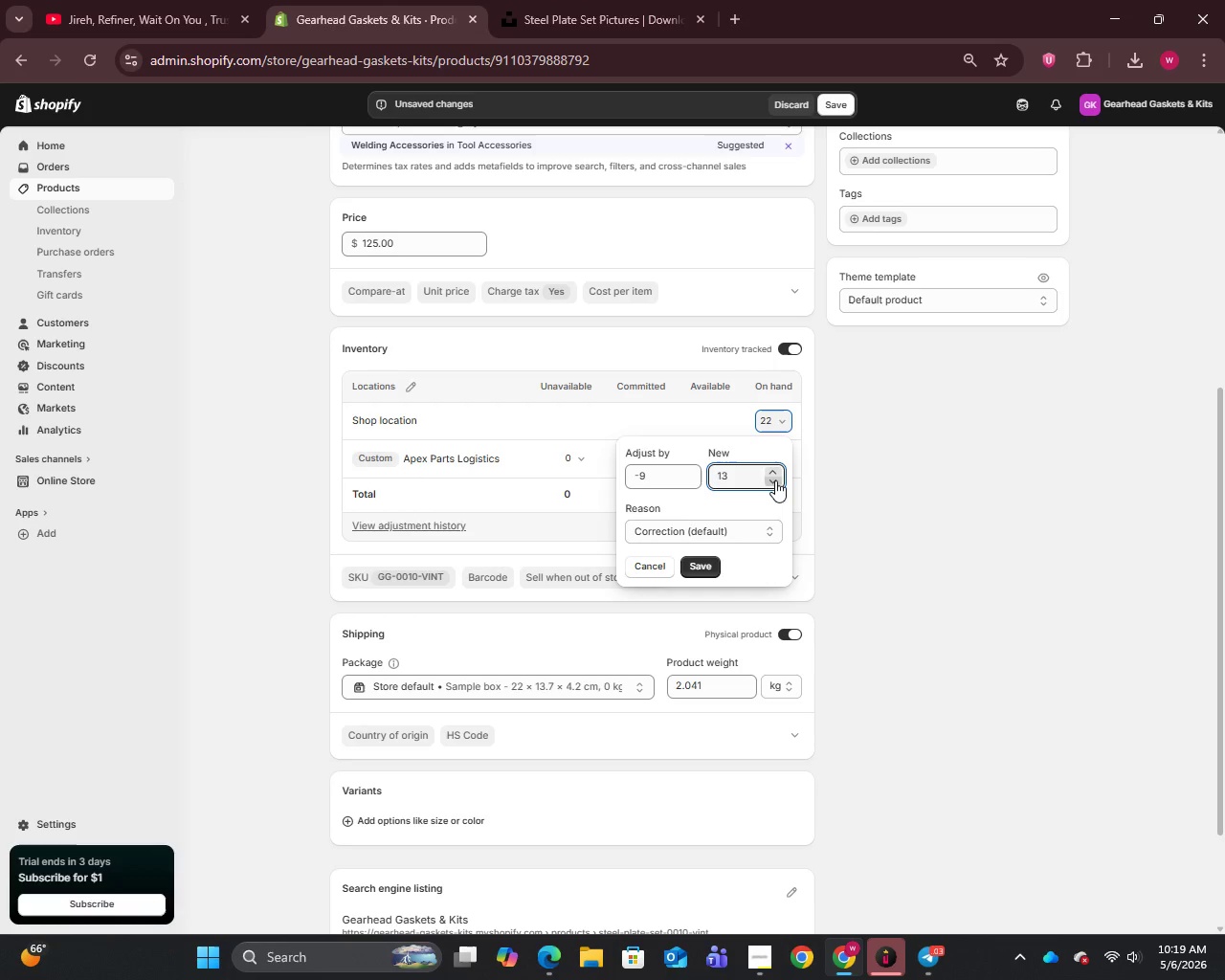 
double_click([774, 480])
 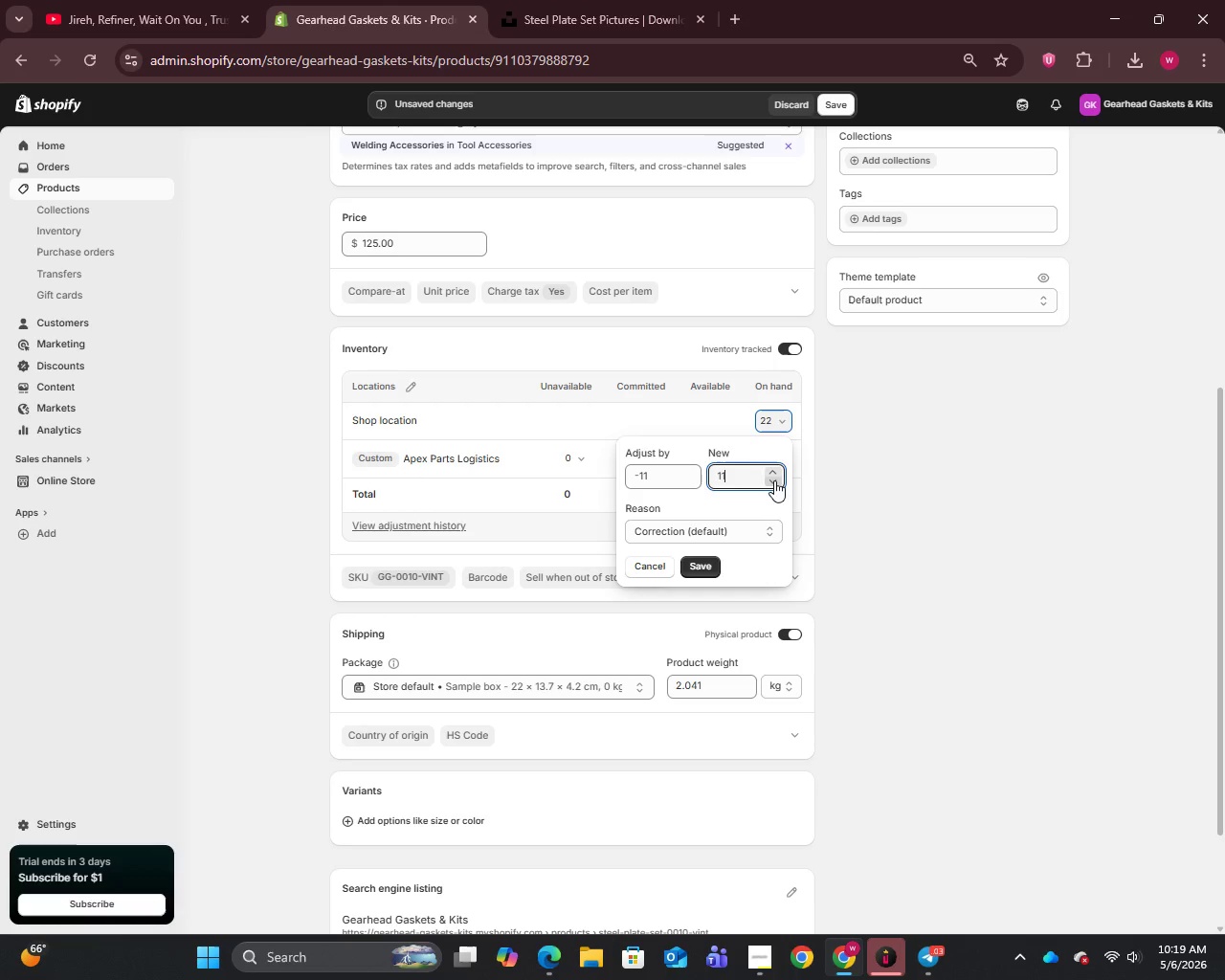 
triple_click([774, 480])
 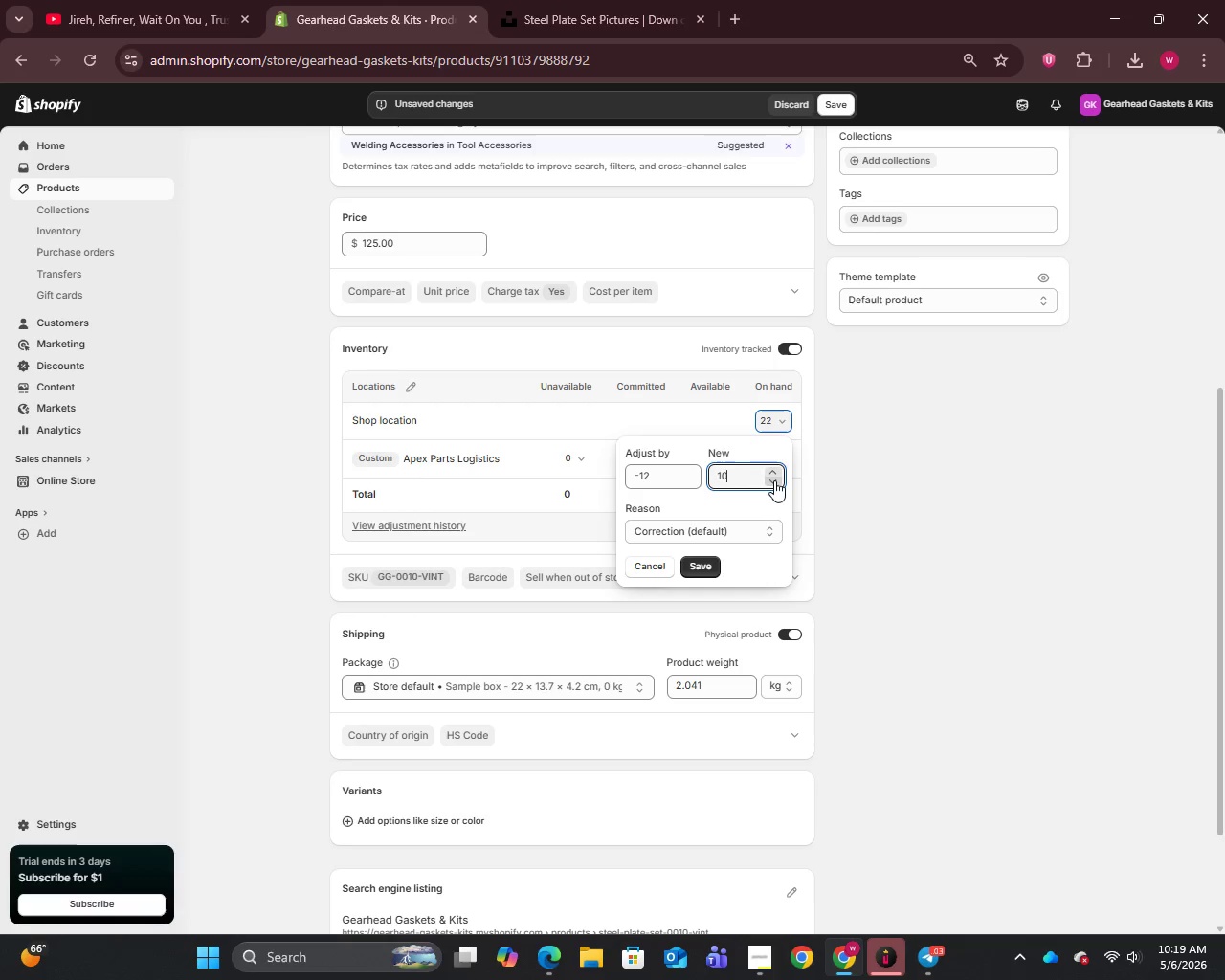 
triple_click([774, 480])
 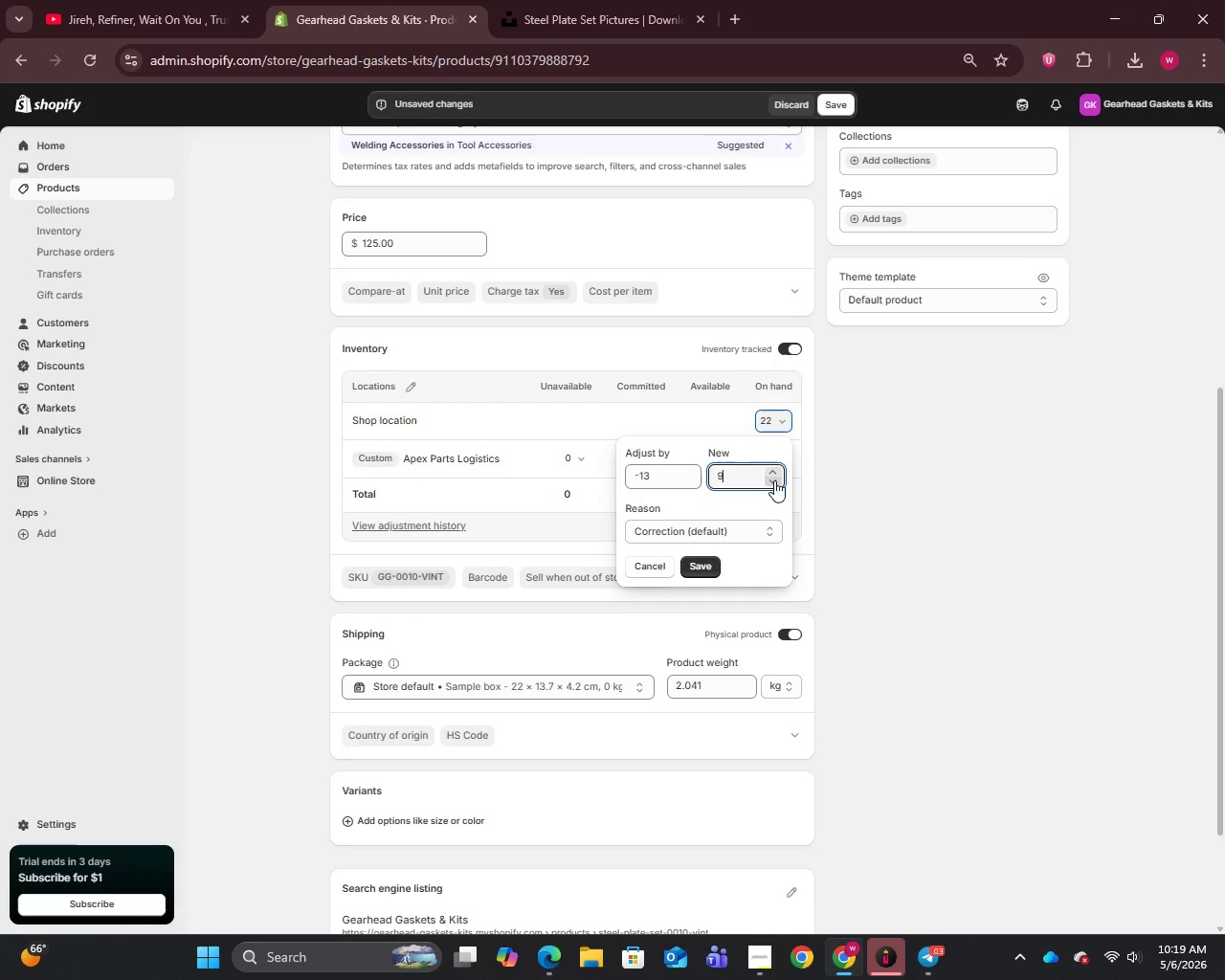 
triple_click([774, 480])
 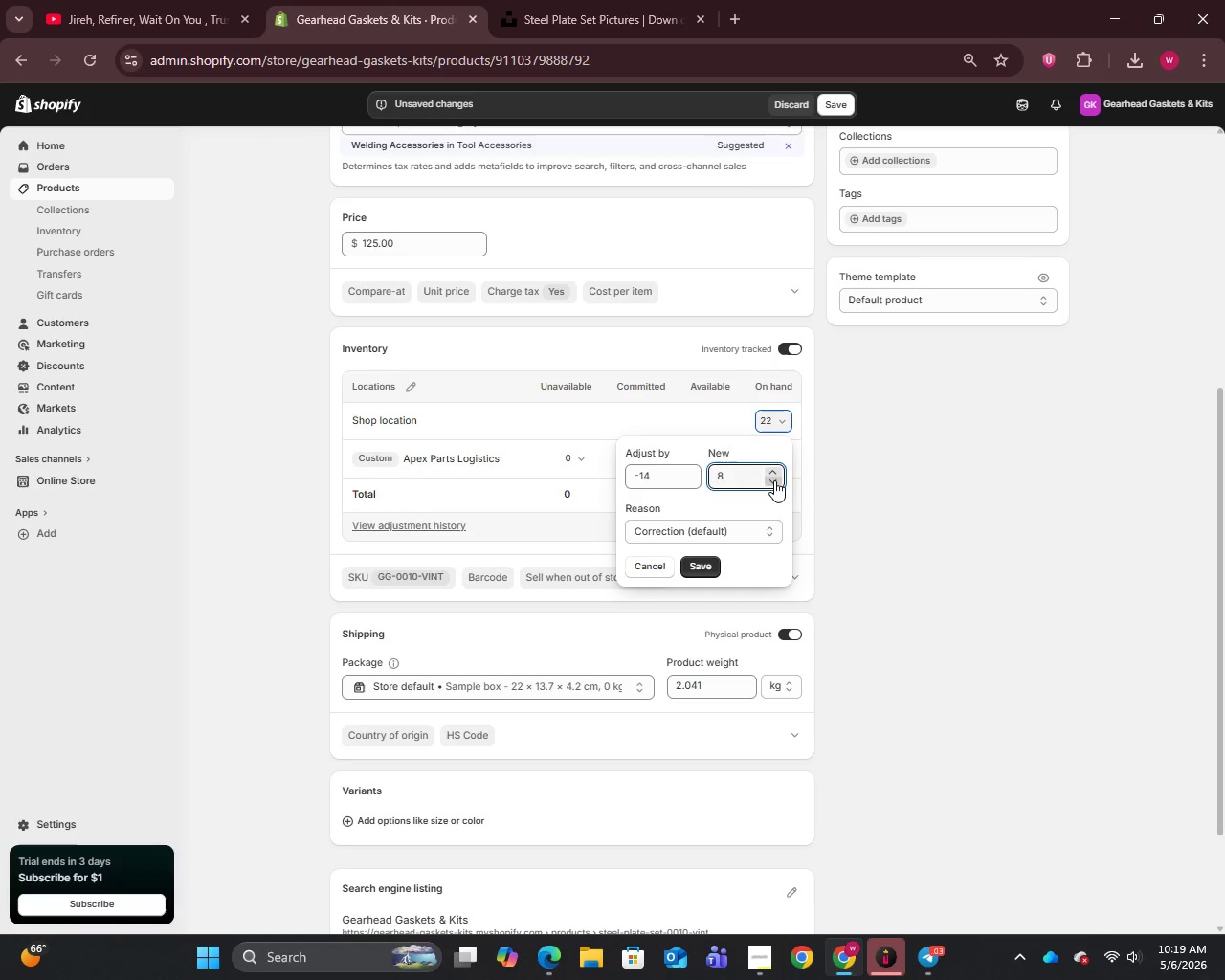 
triple_click([774, 480])
 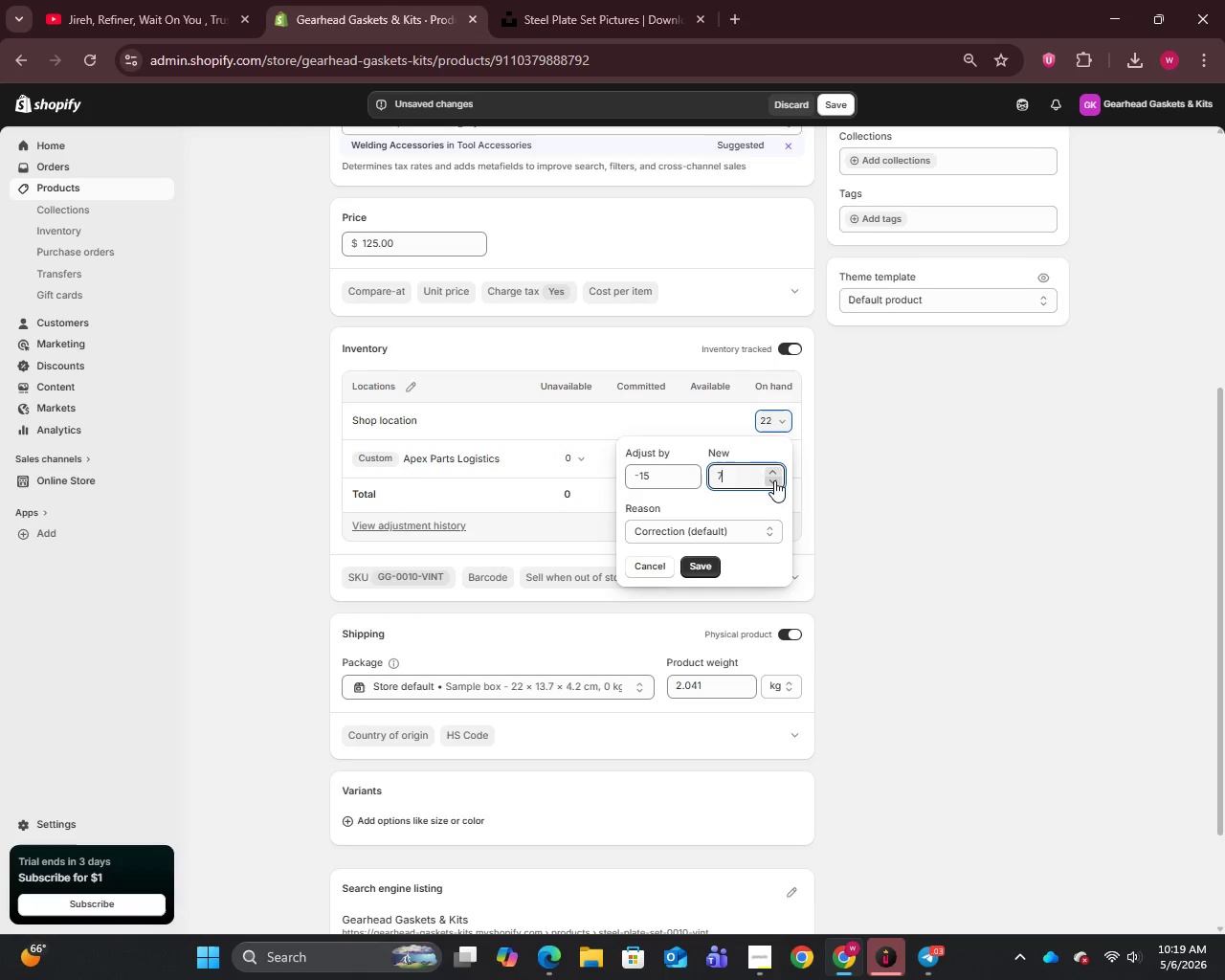 
triple_click([774, 480])
 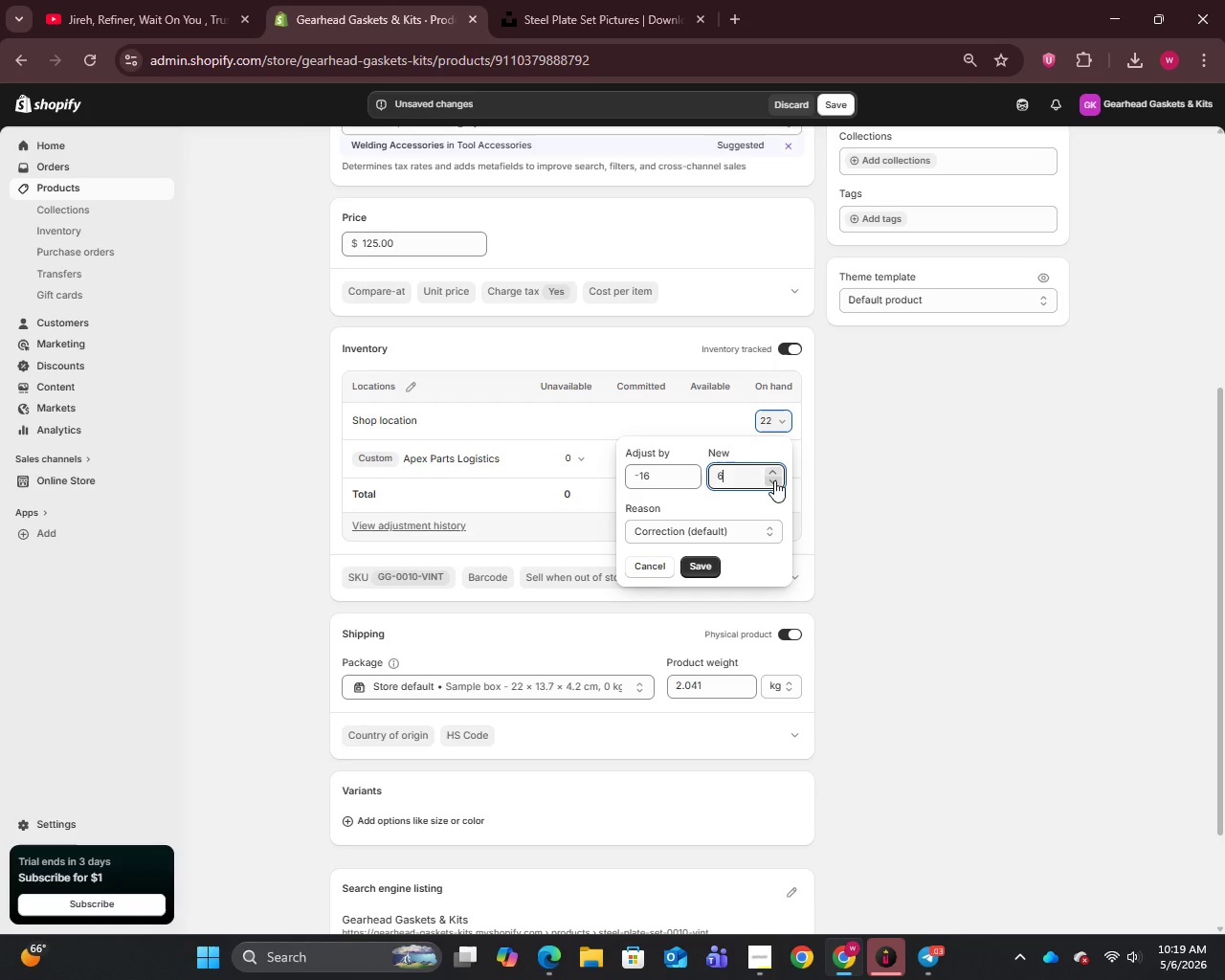 
triple_click([774, 480])
 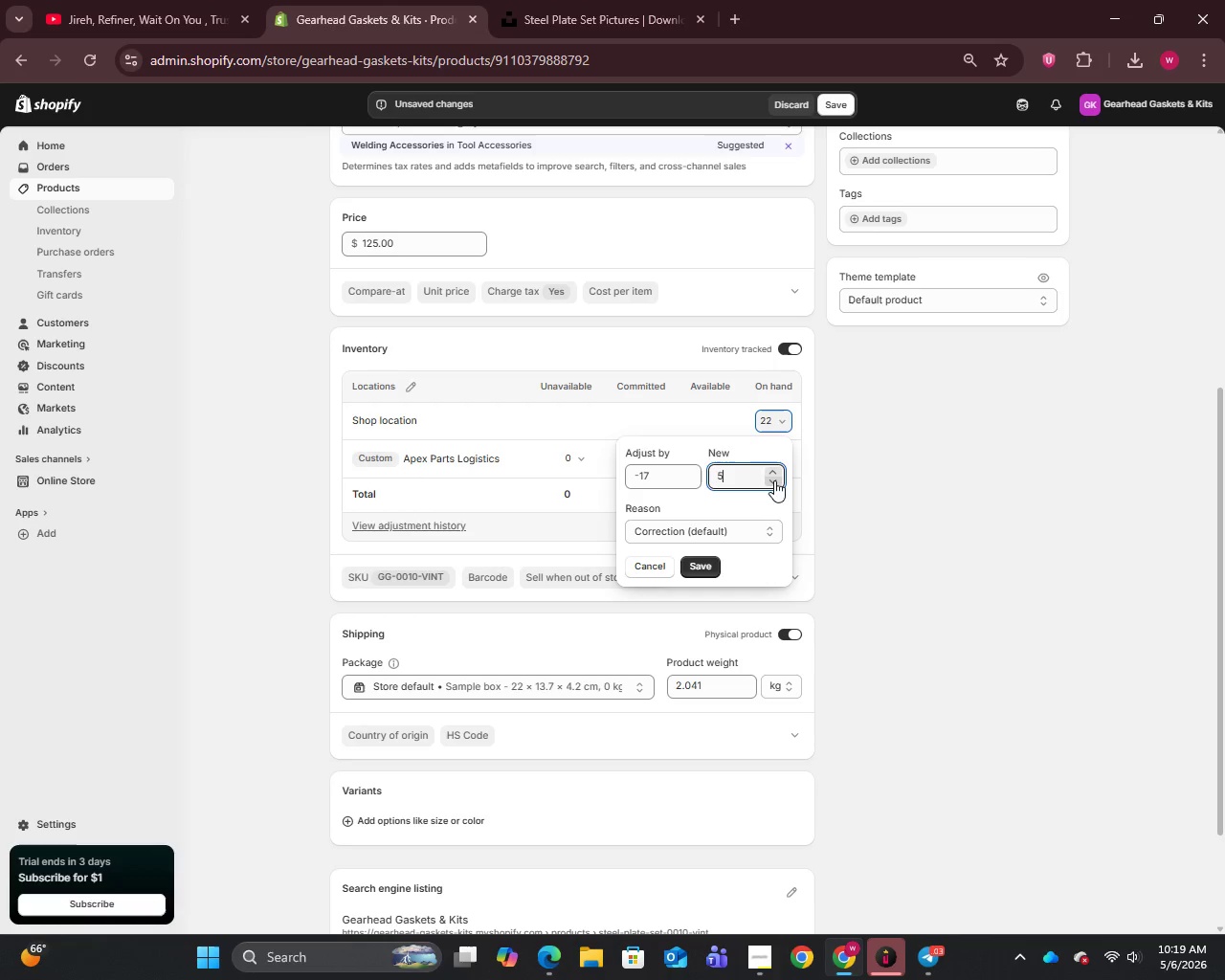 
triple_click([774, 480])
 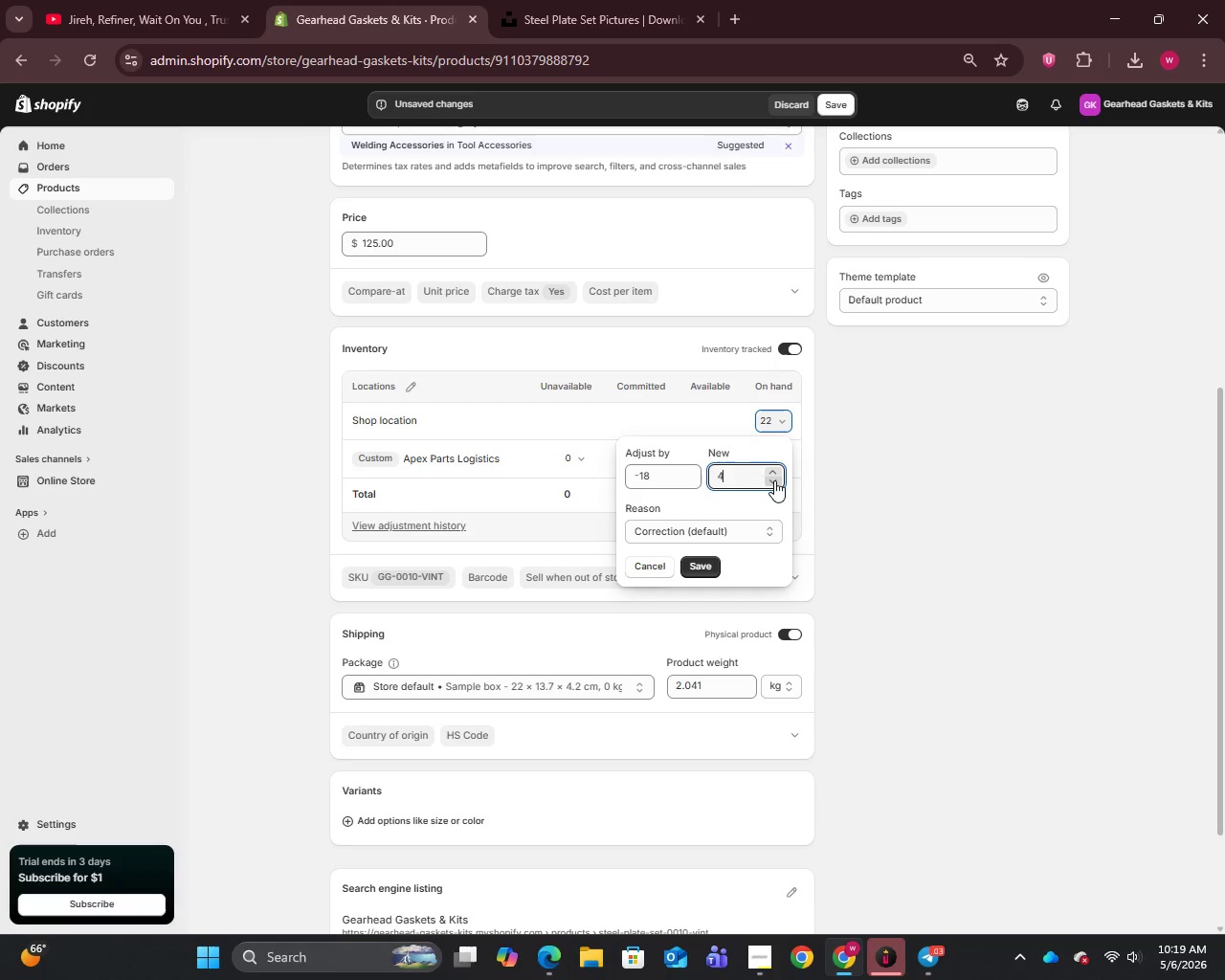 
triple_click([774, 480])
 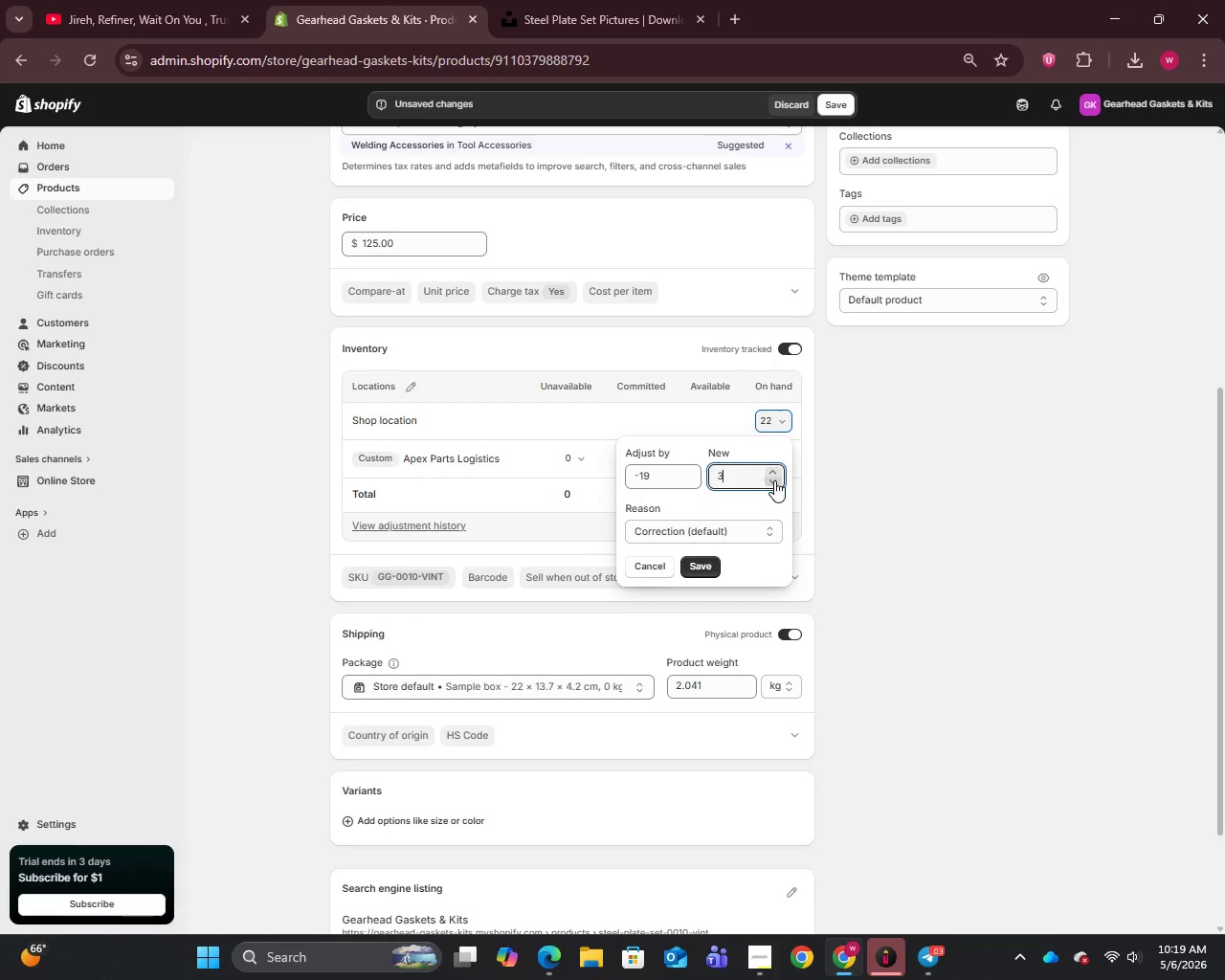 
triple_click([774, 480])
 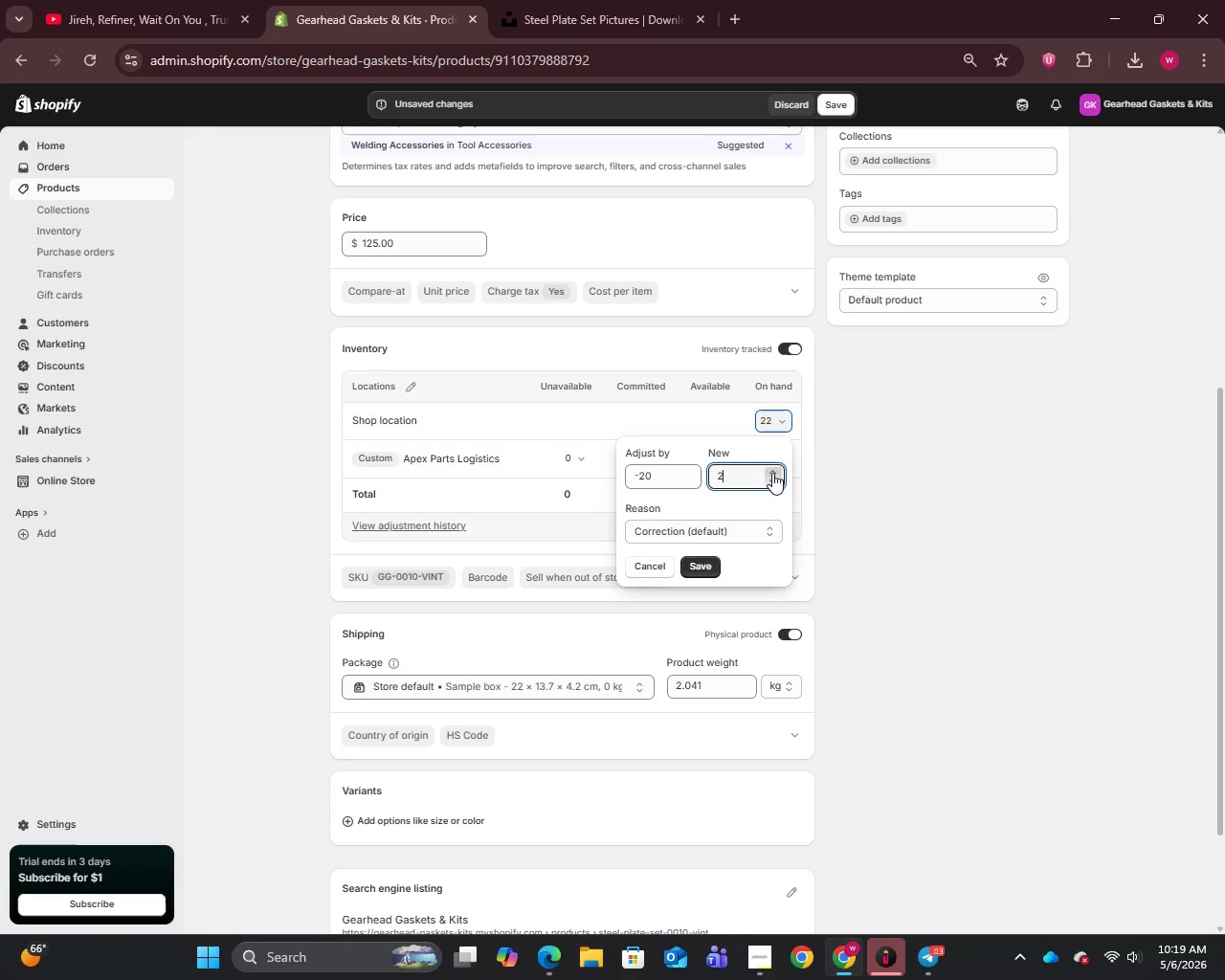 
left_click([772, 463])
 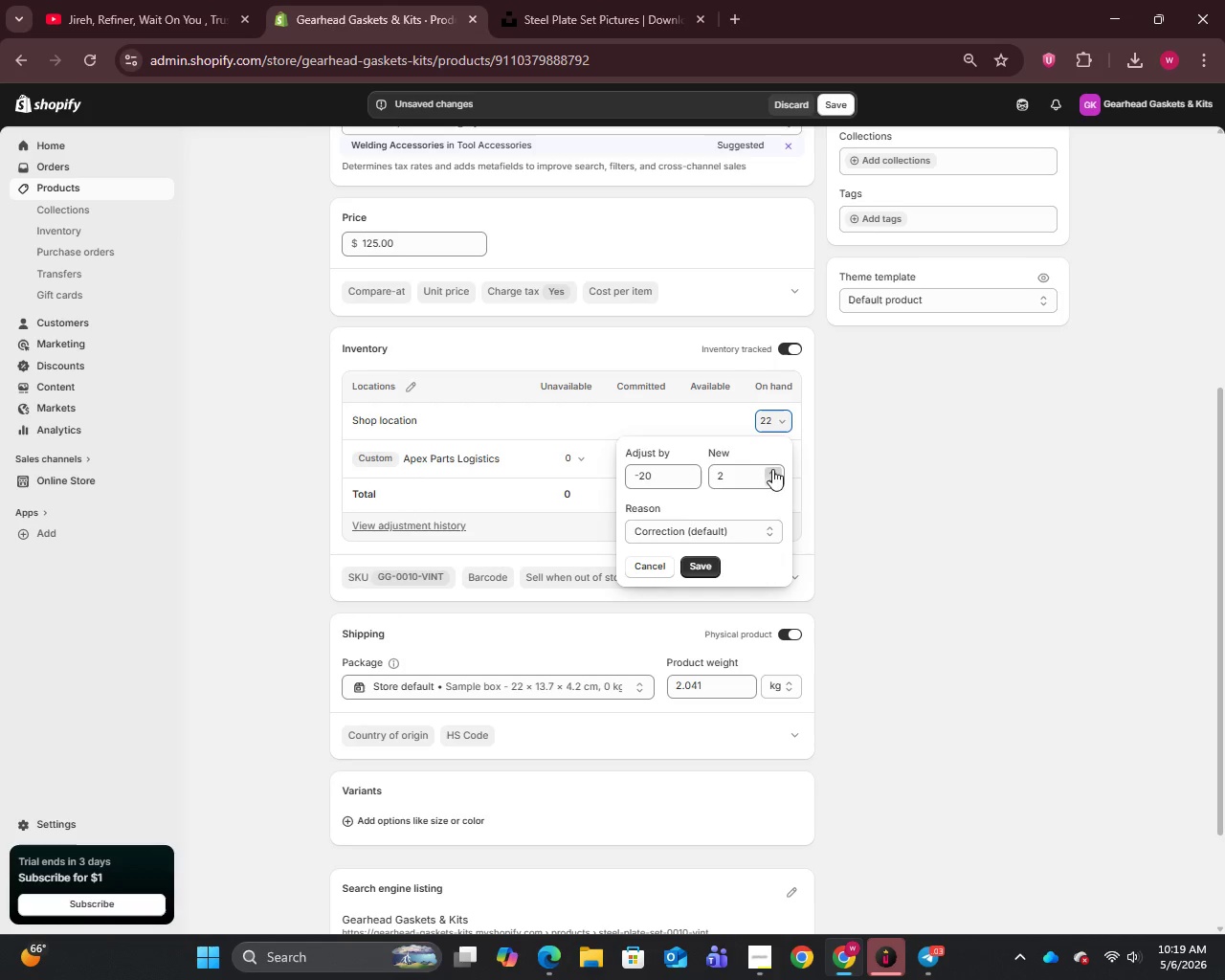 
left_click([773, 466])
 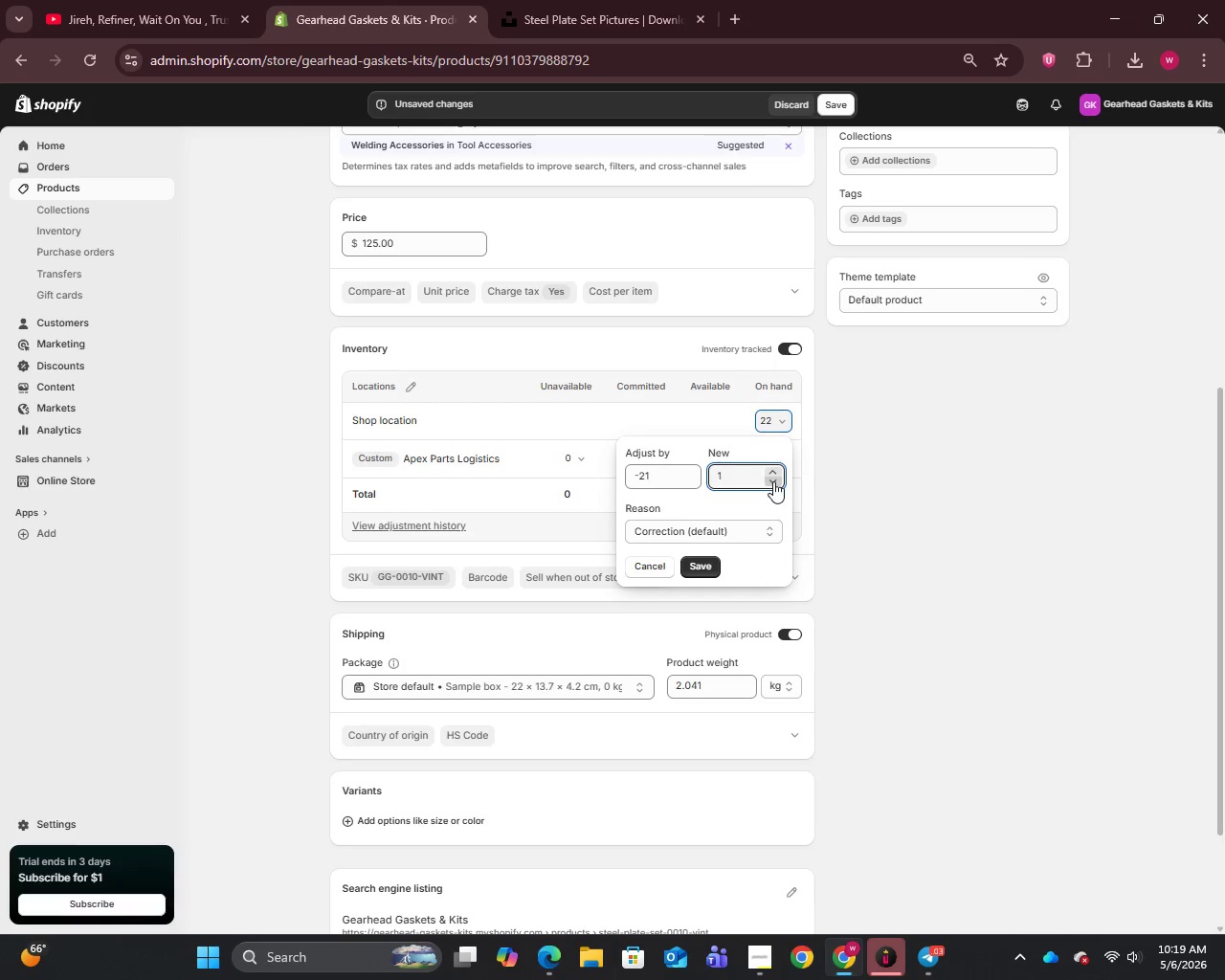 
double_click([773, 481])
 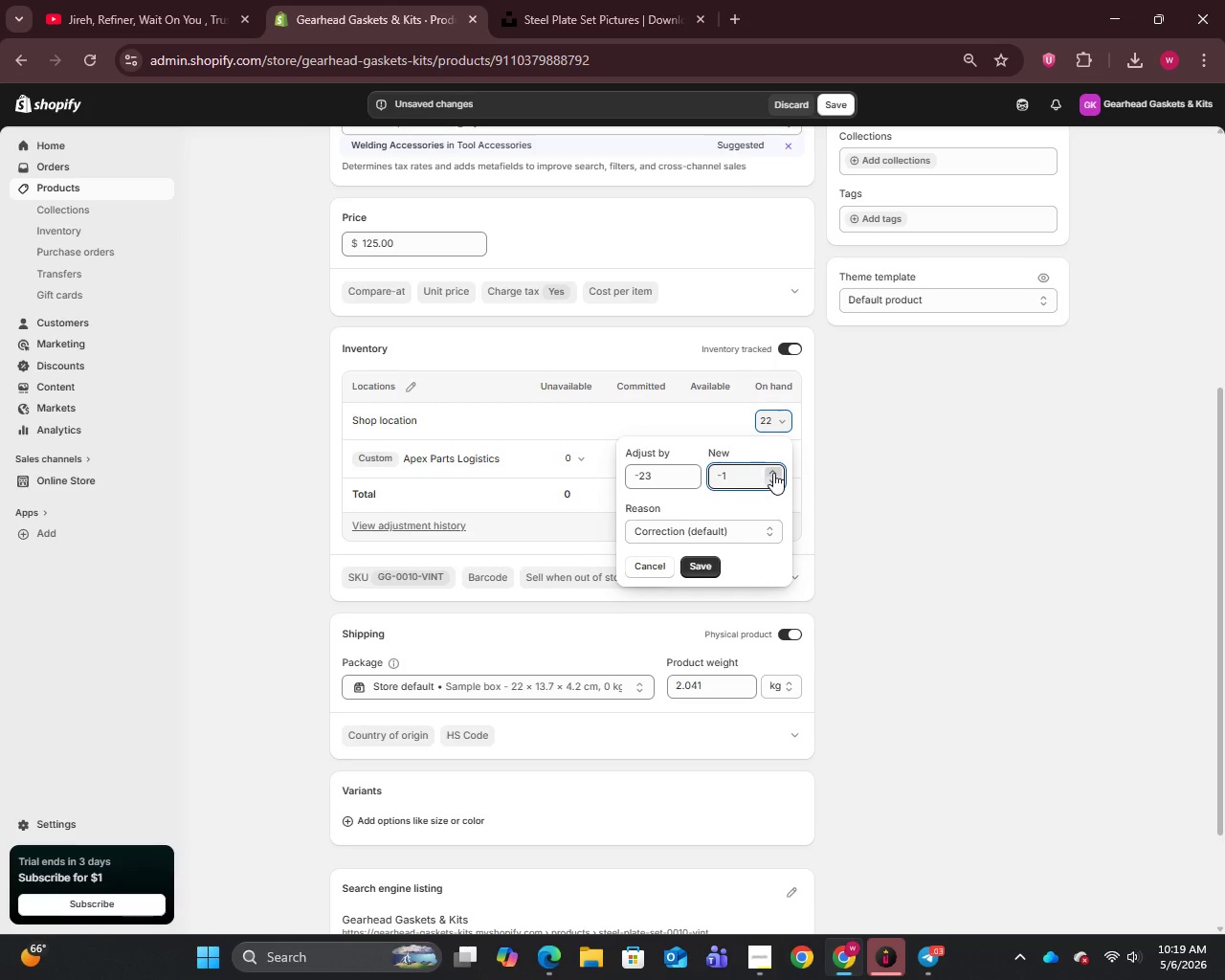 
left_click([773, 473])
 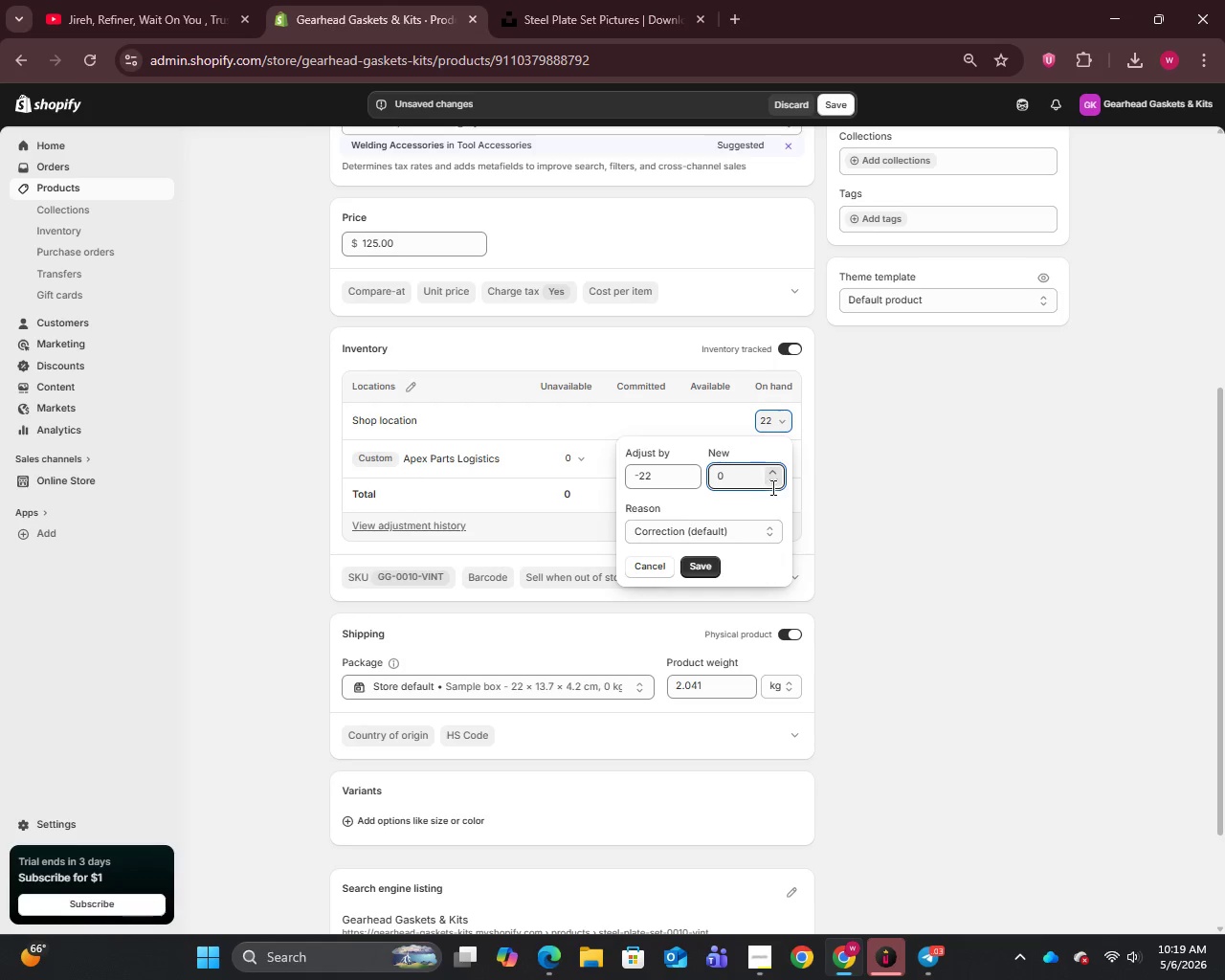 
left_click([774, 479])
 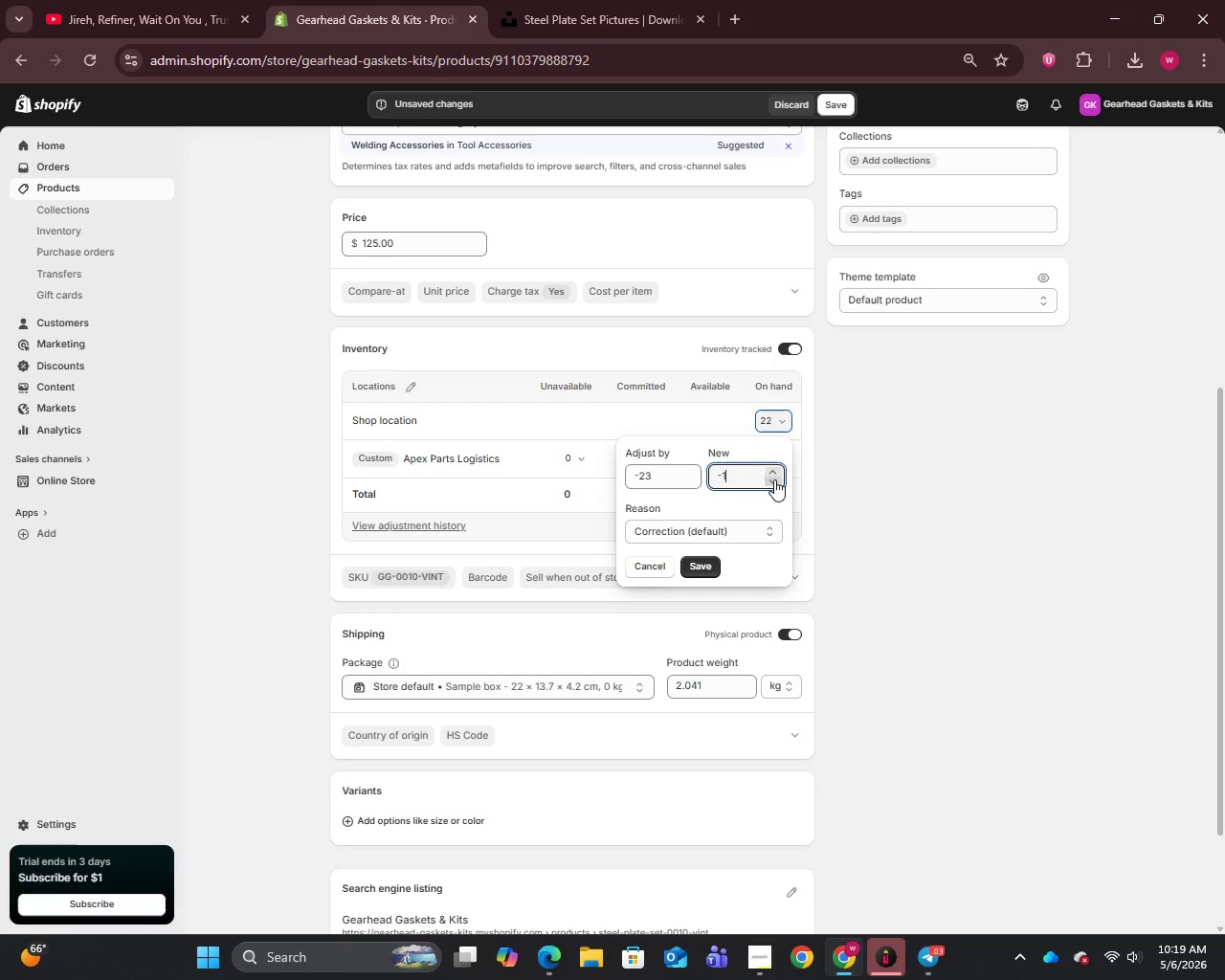 
left_click([774, 479])
 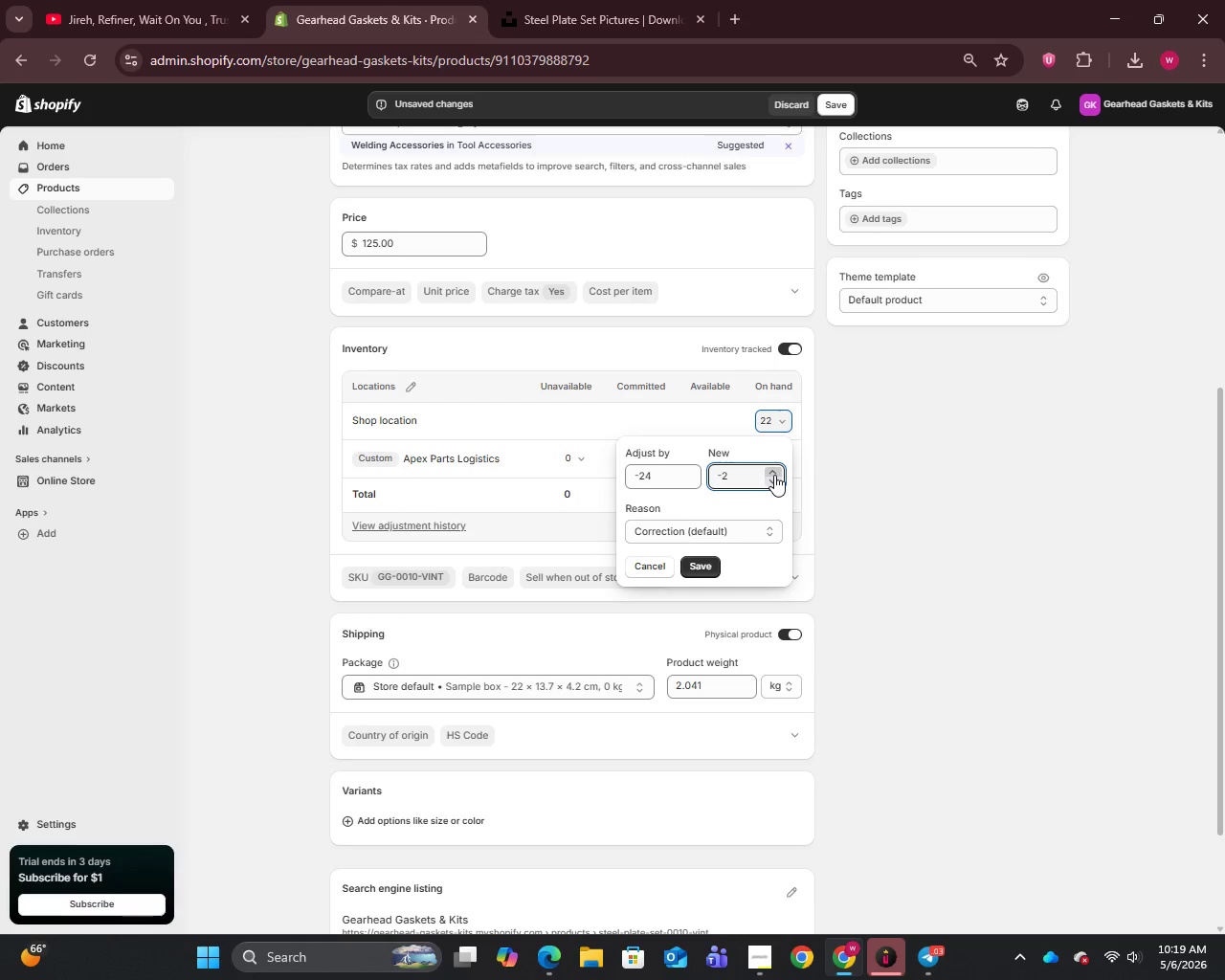 
double_click([774, 475])
 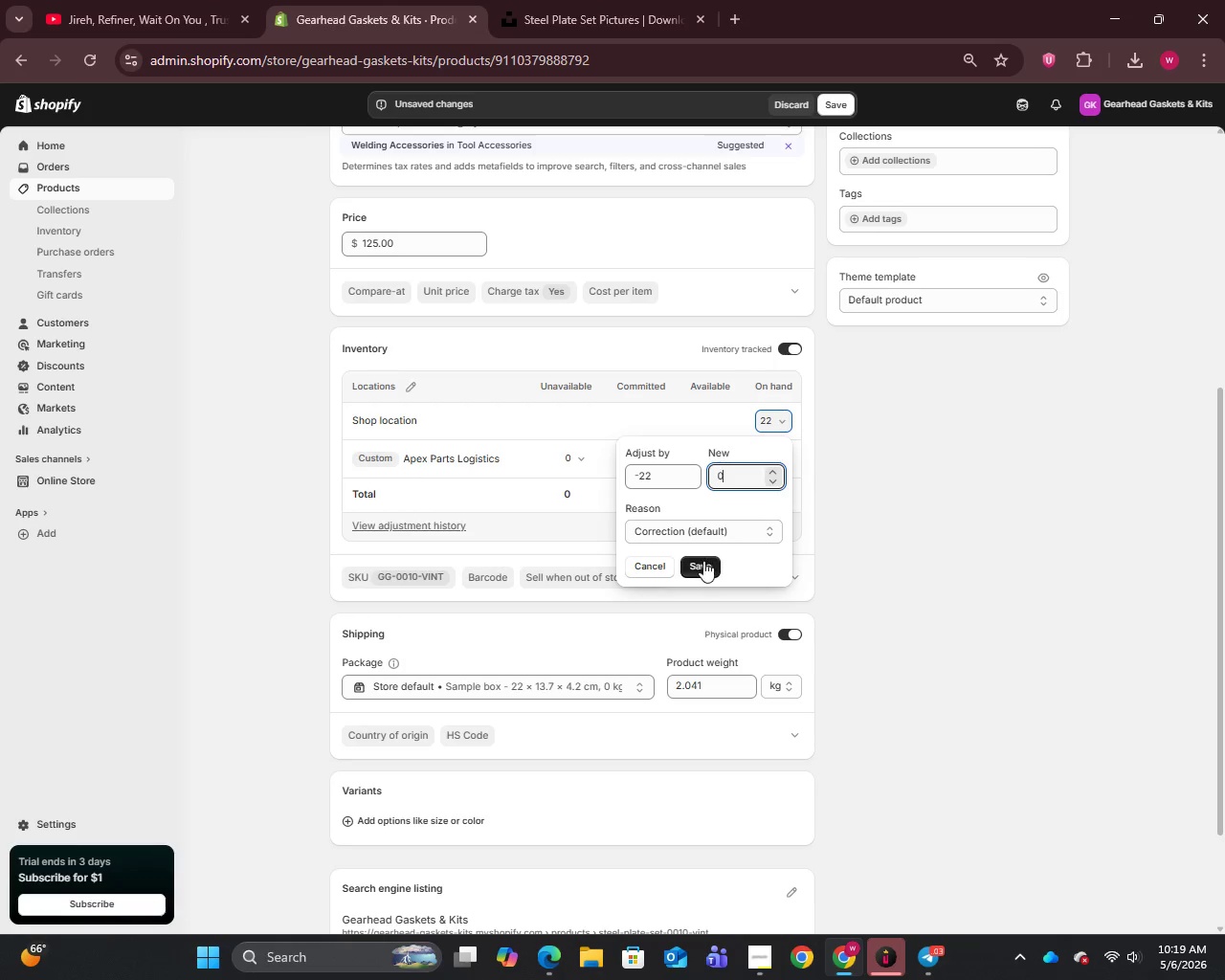 
left_click([703, 561])
 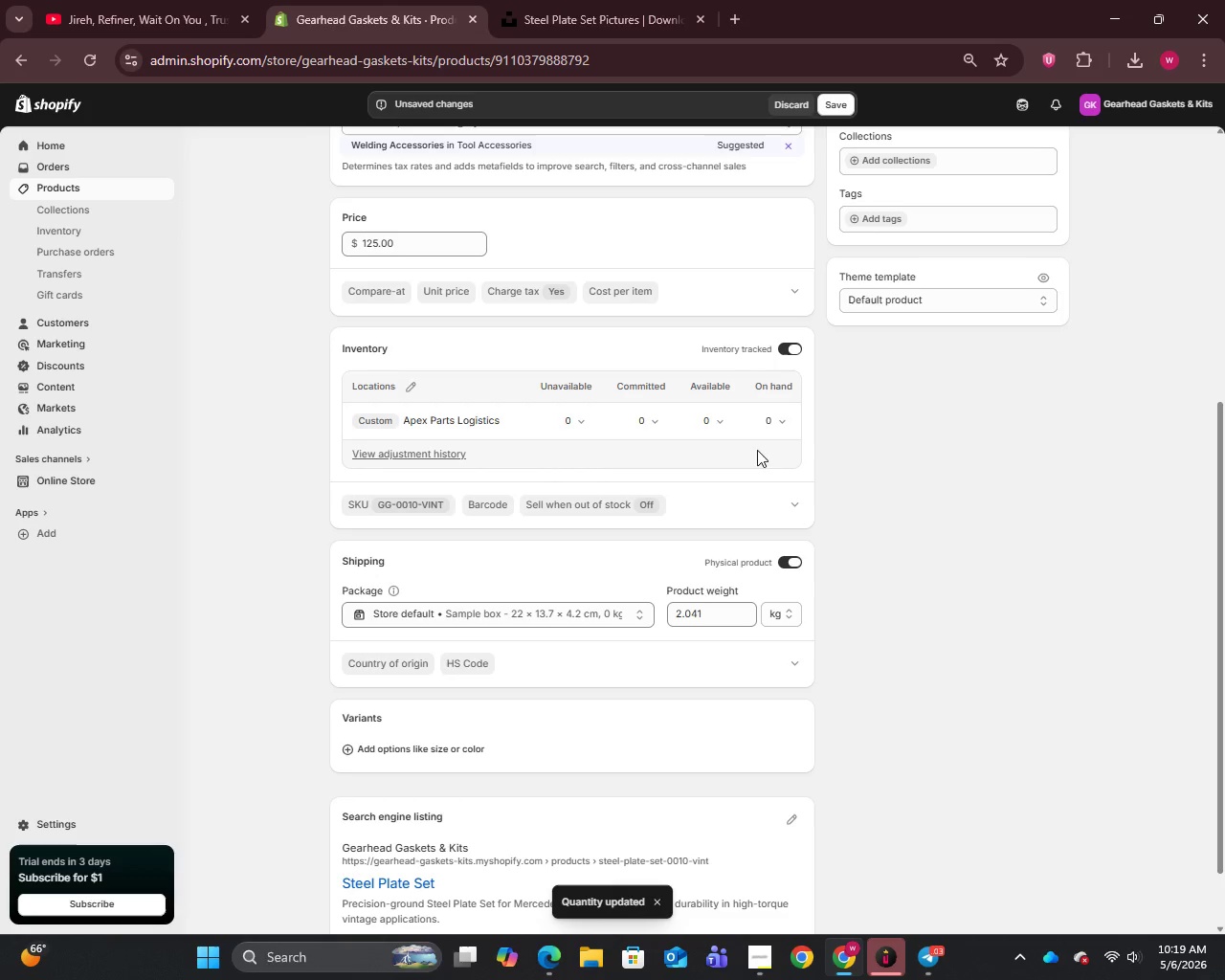 
left_click([711, 419])
 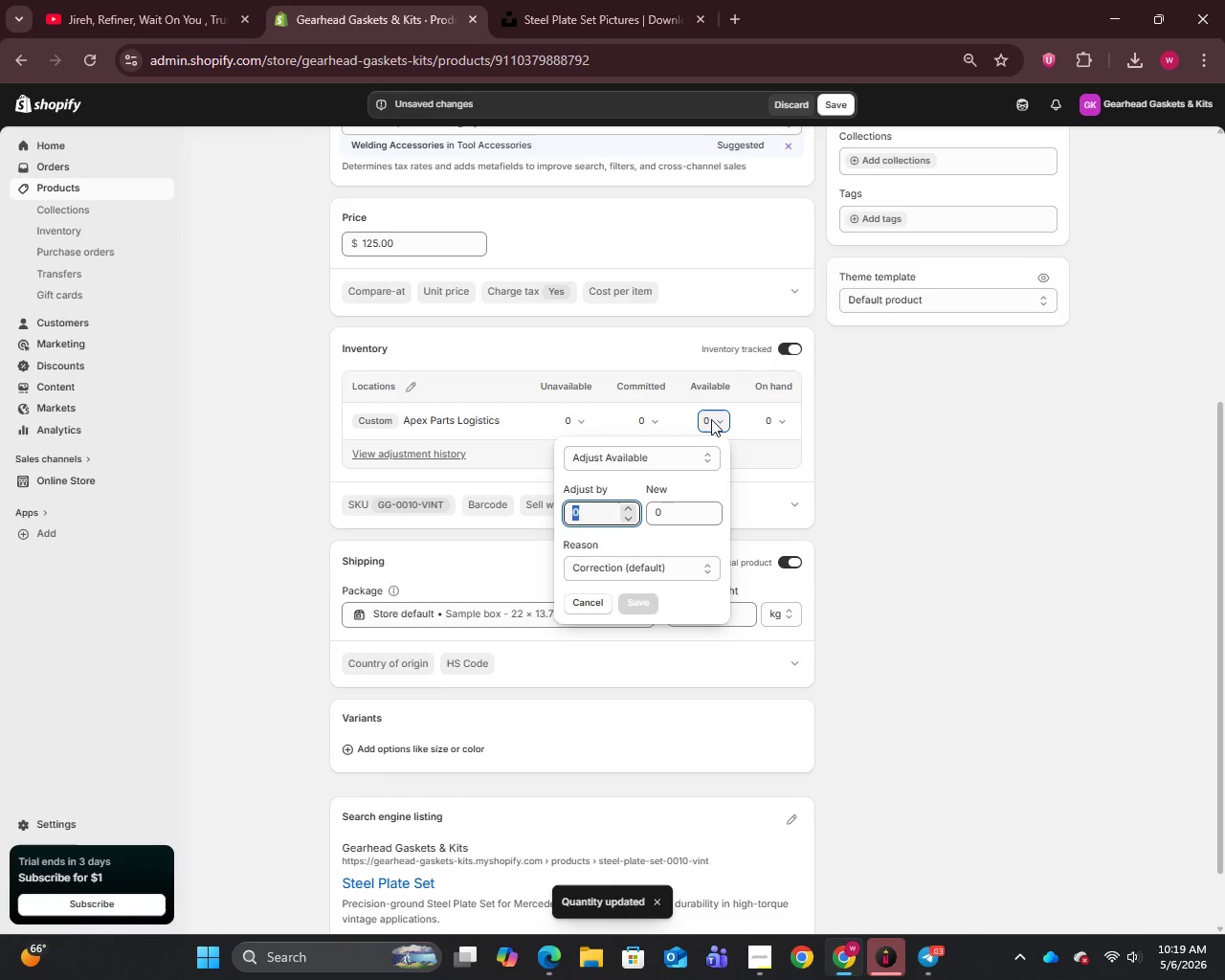 
key(2)
 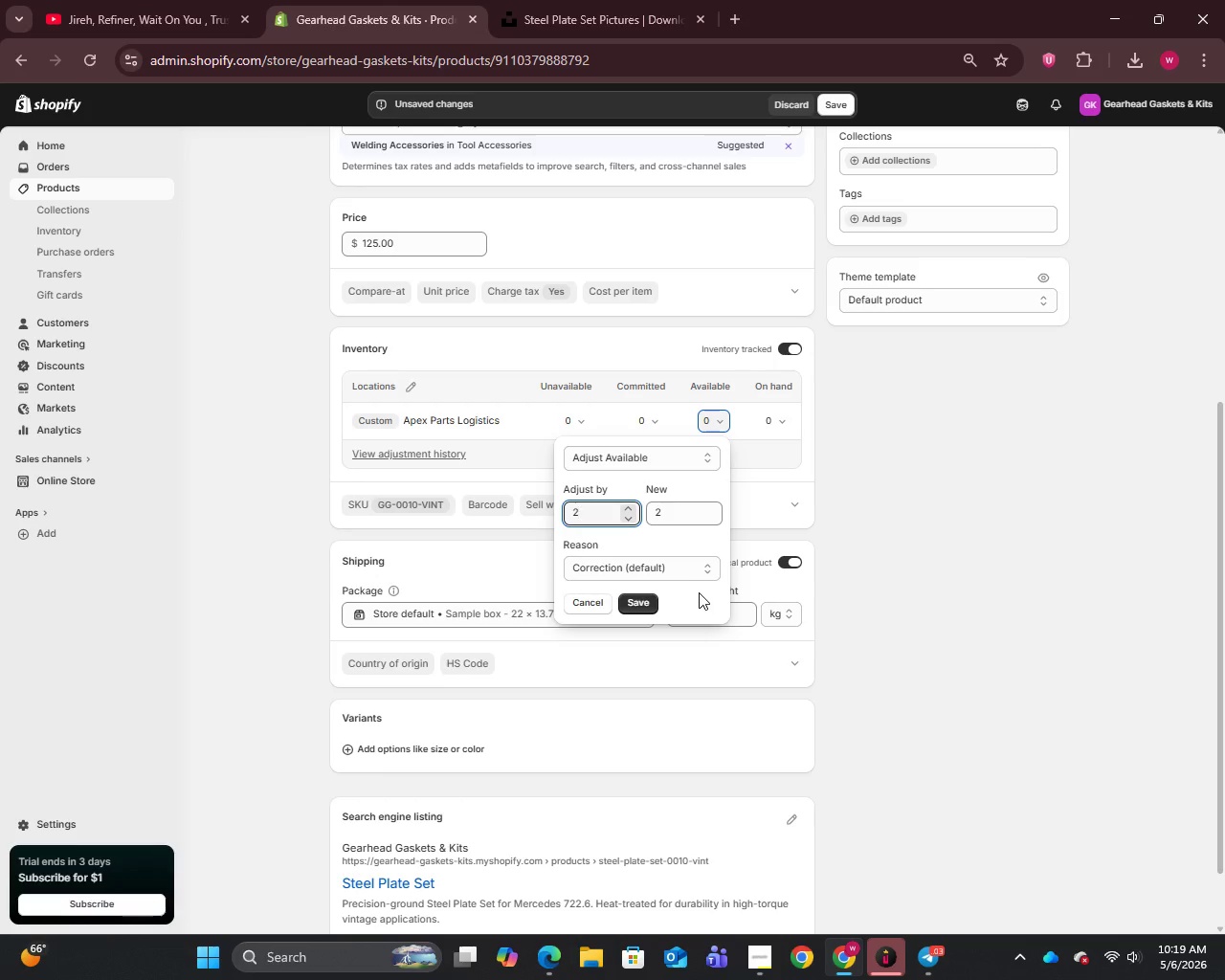 
key(3)
 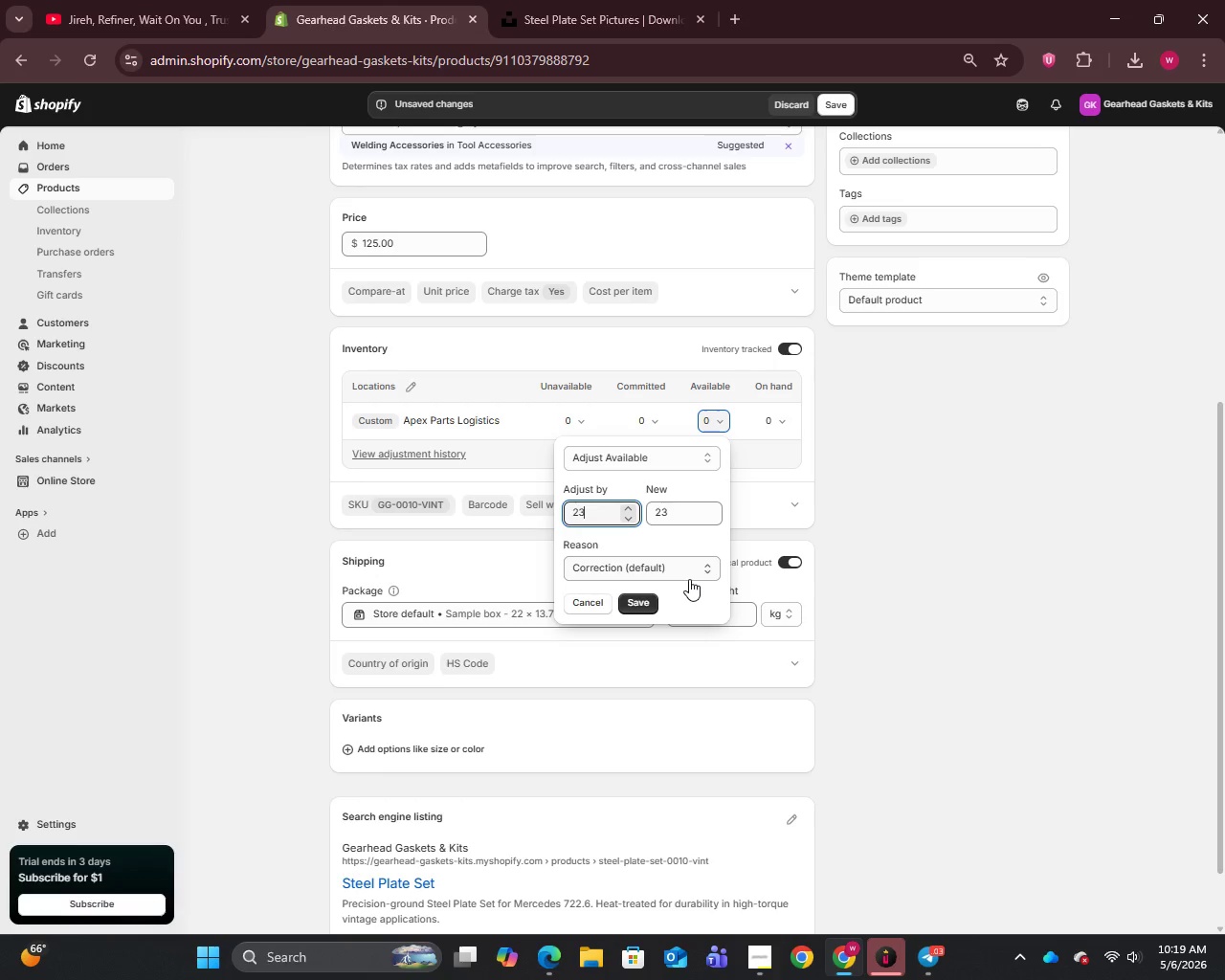 
key(Backspace)
 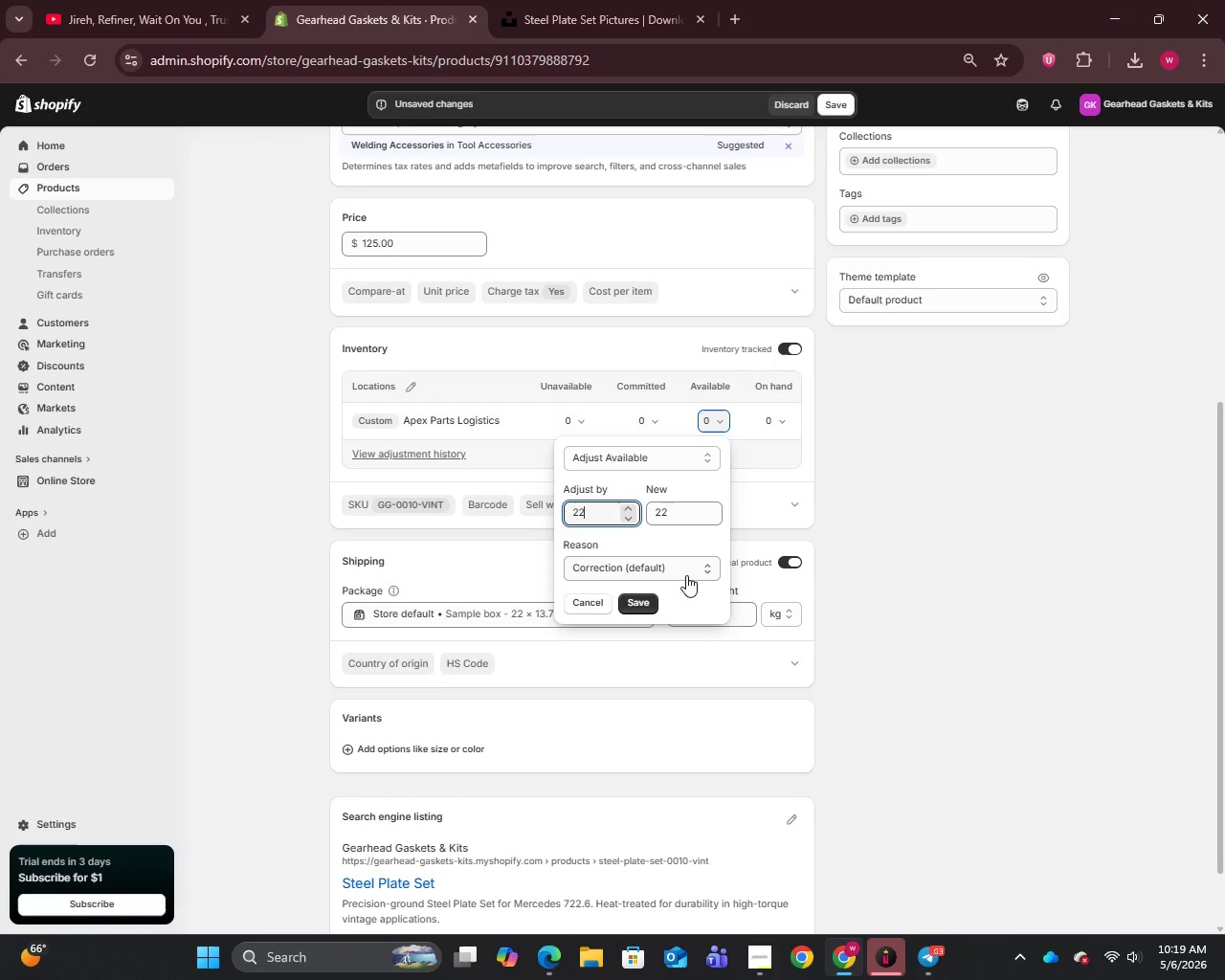 
key(2)
 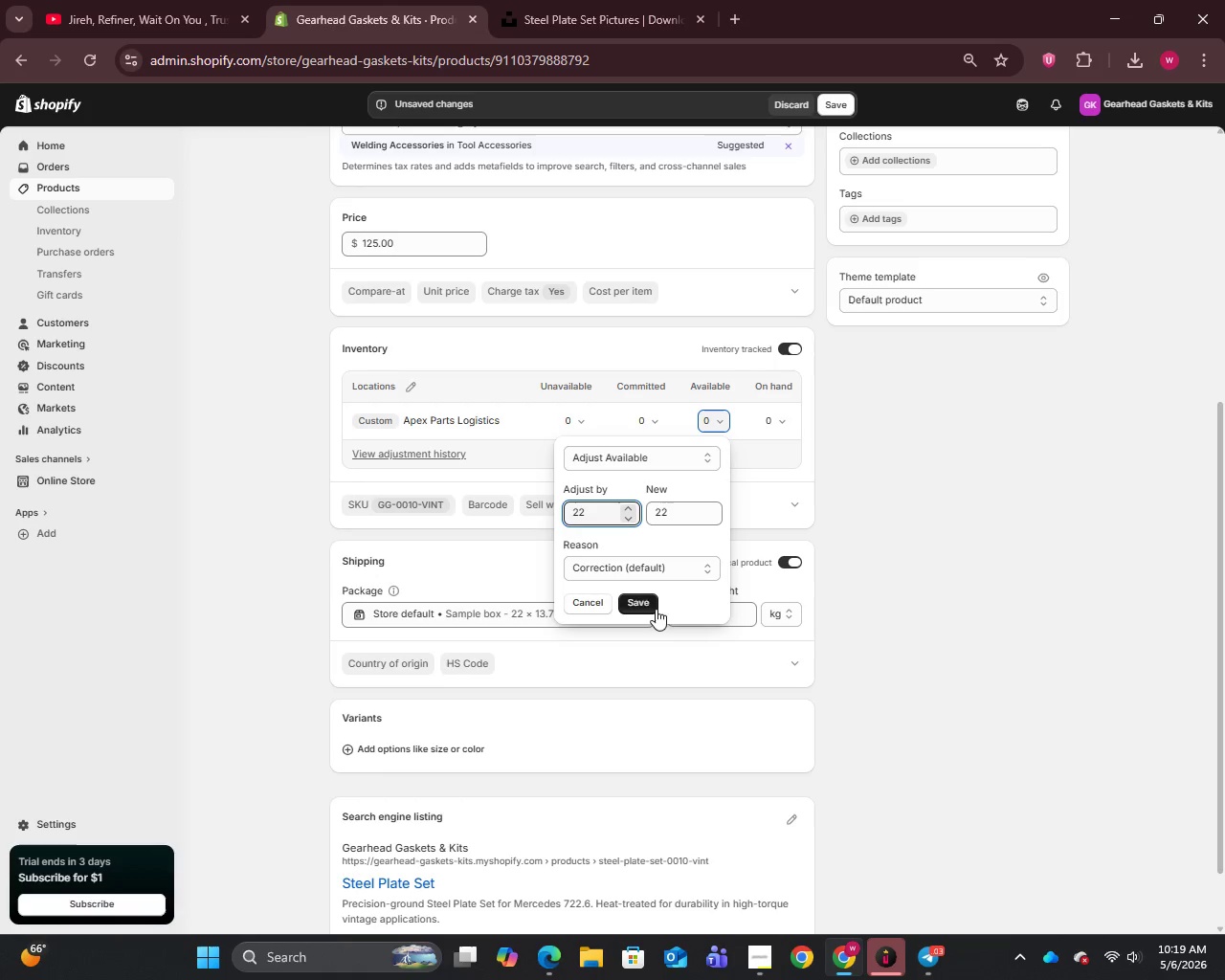 
left_click([641, 598])
 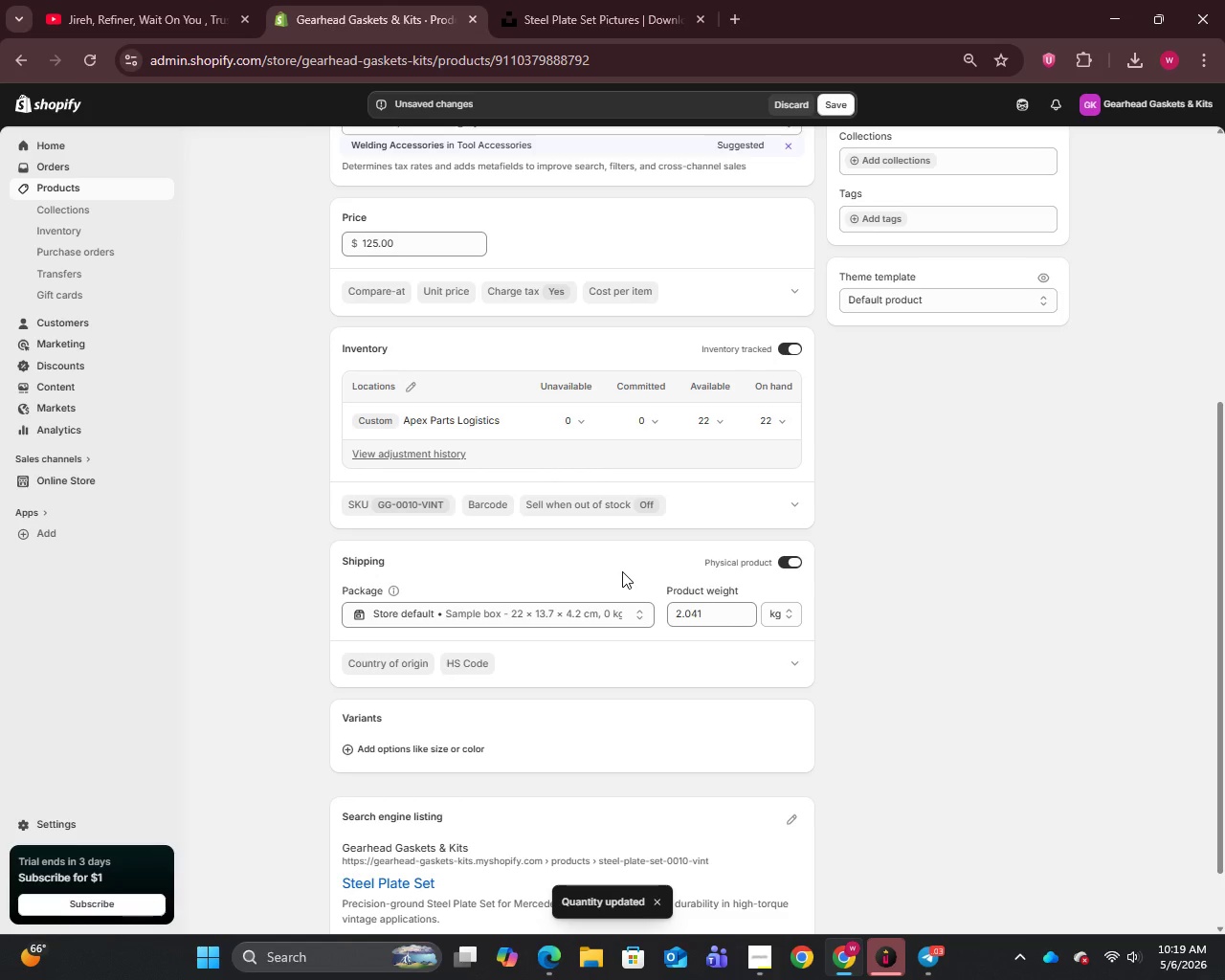 
wait(6.28)
 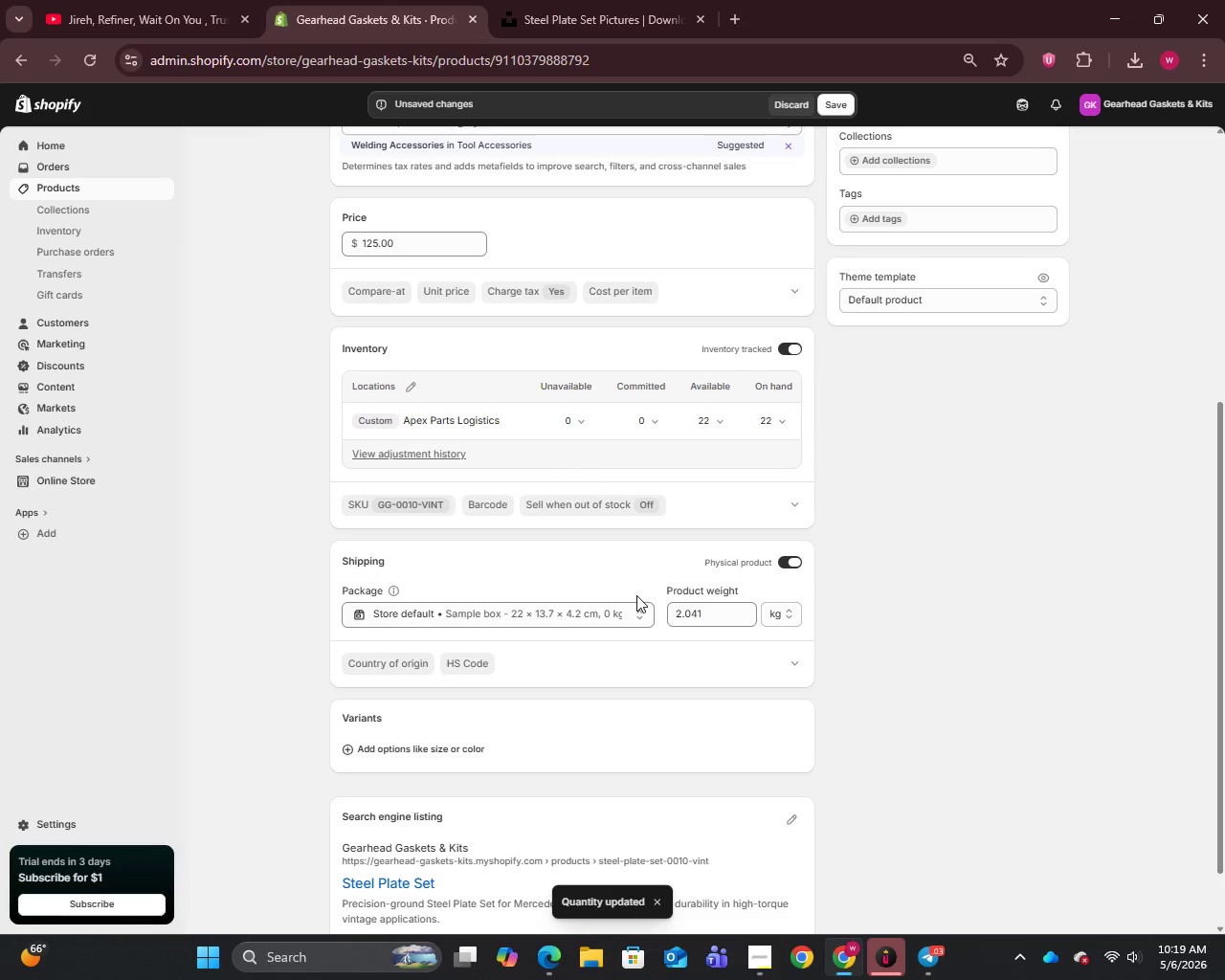 
scroll: coordinate [618, 568], scroll_direction: down, amount: 4.0
 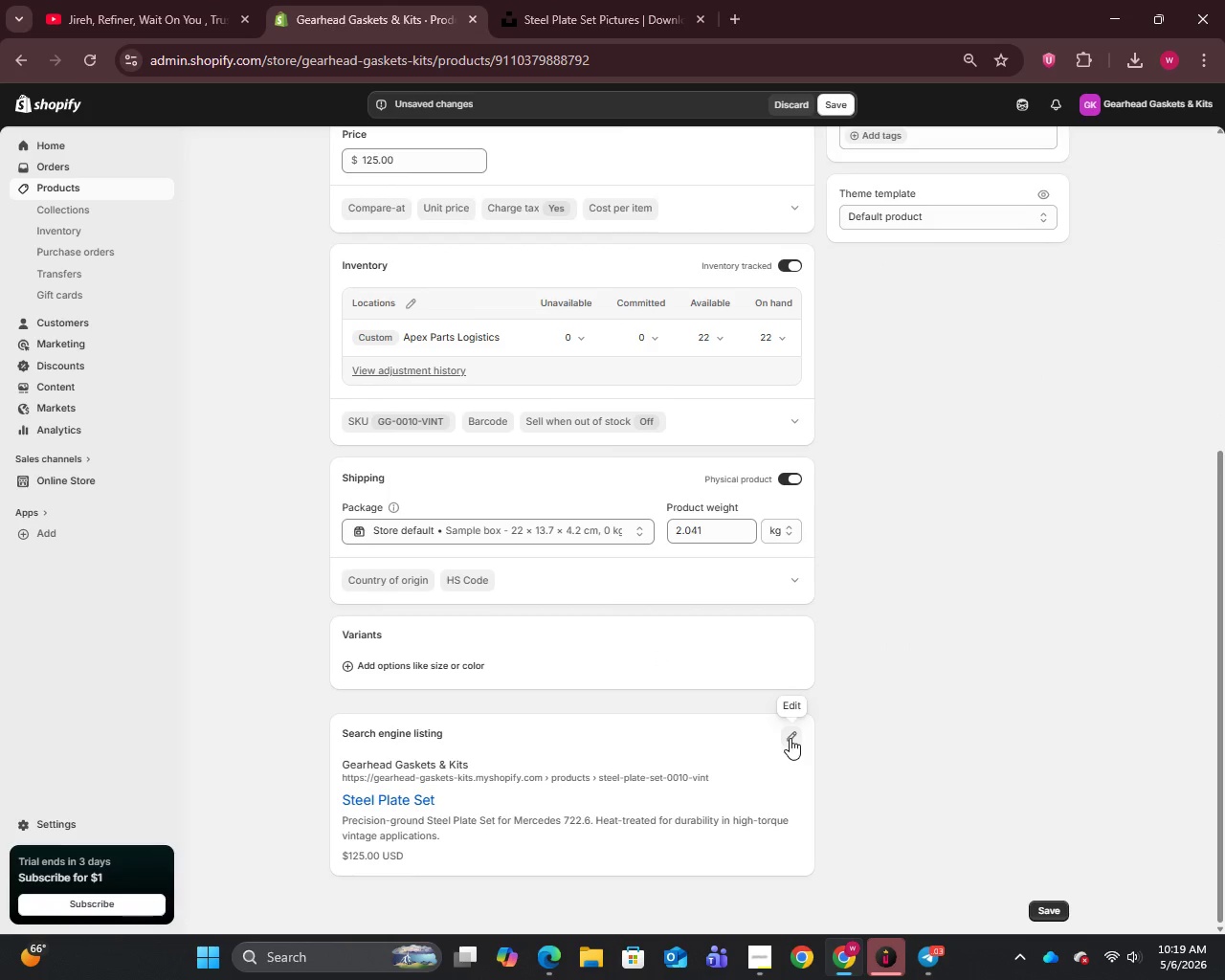 
left_click([790, 736])
 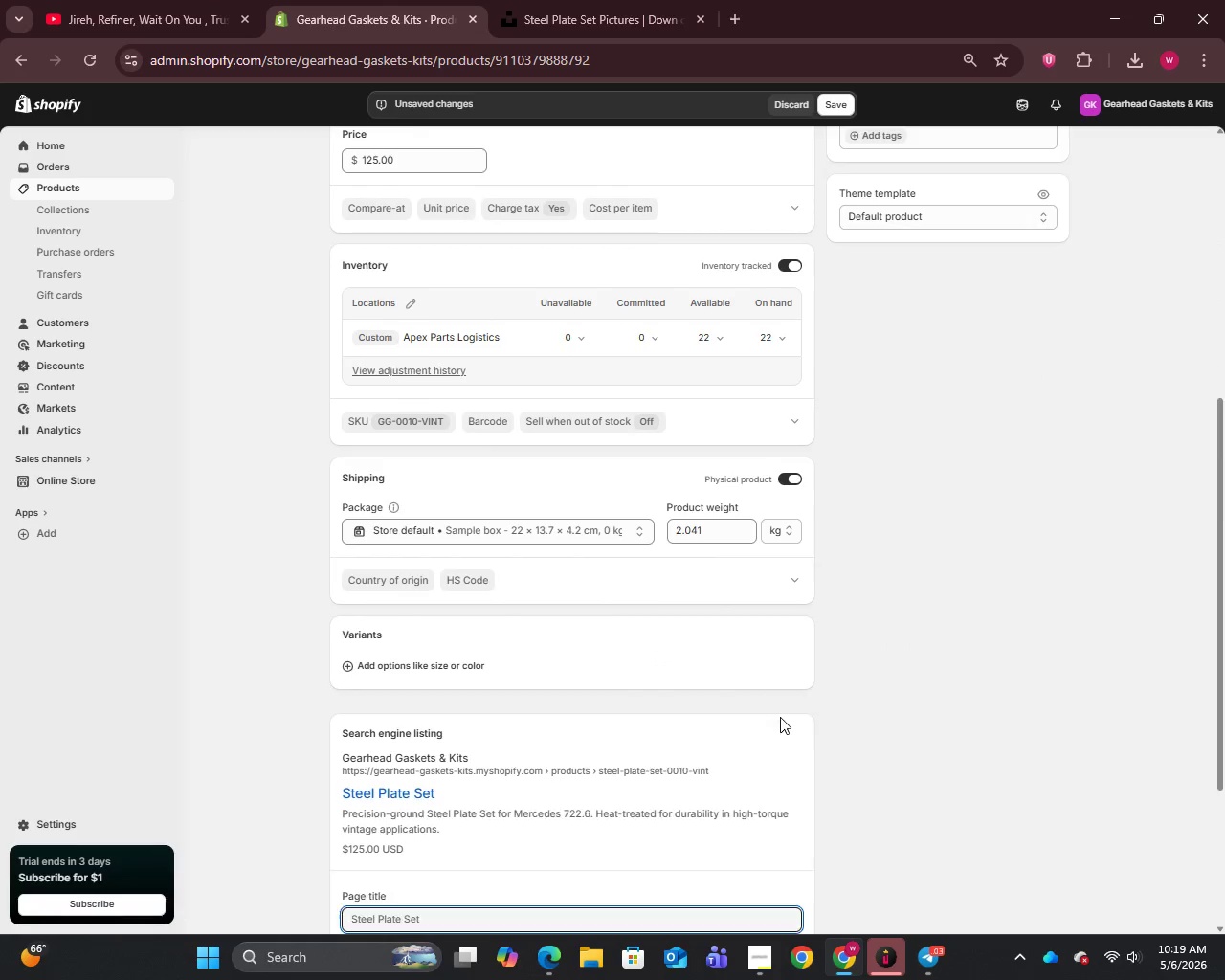 
scroll: coordinate [778, 716], scroll_direction: down, amount: 5.0
 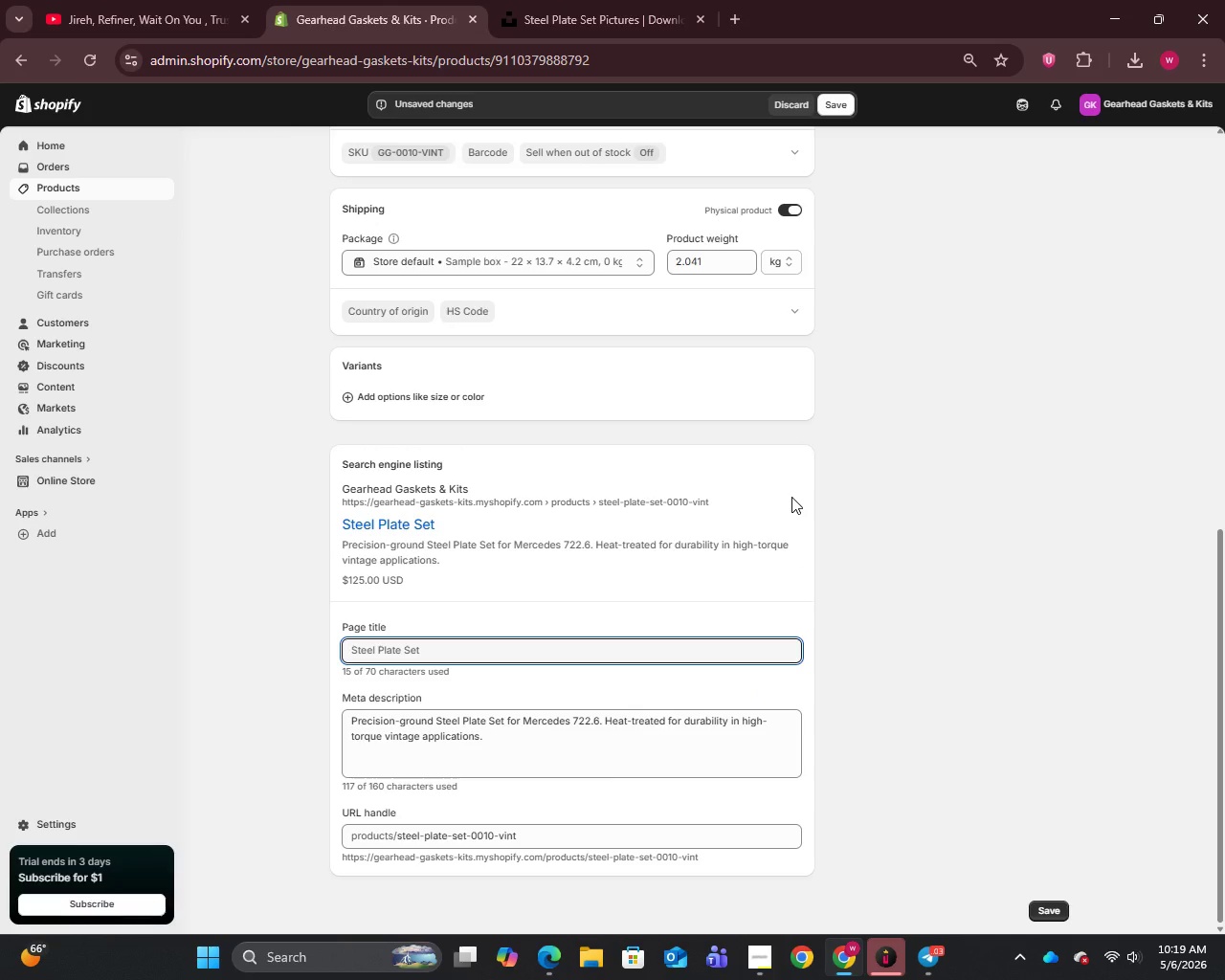 
wait(7.16)
 